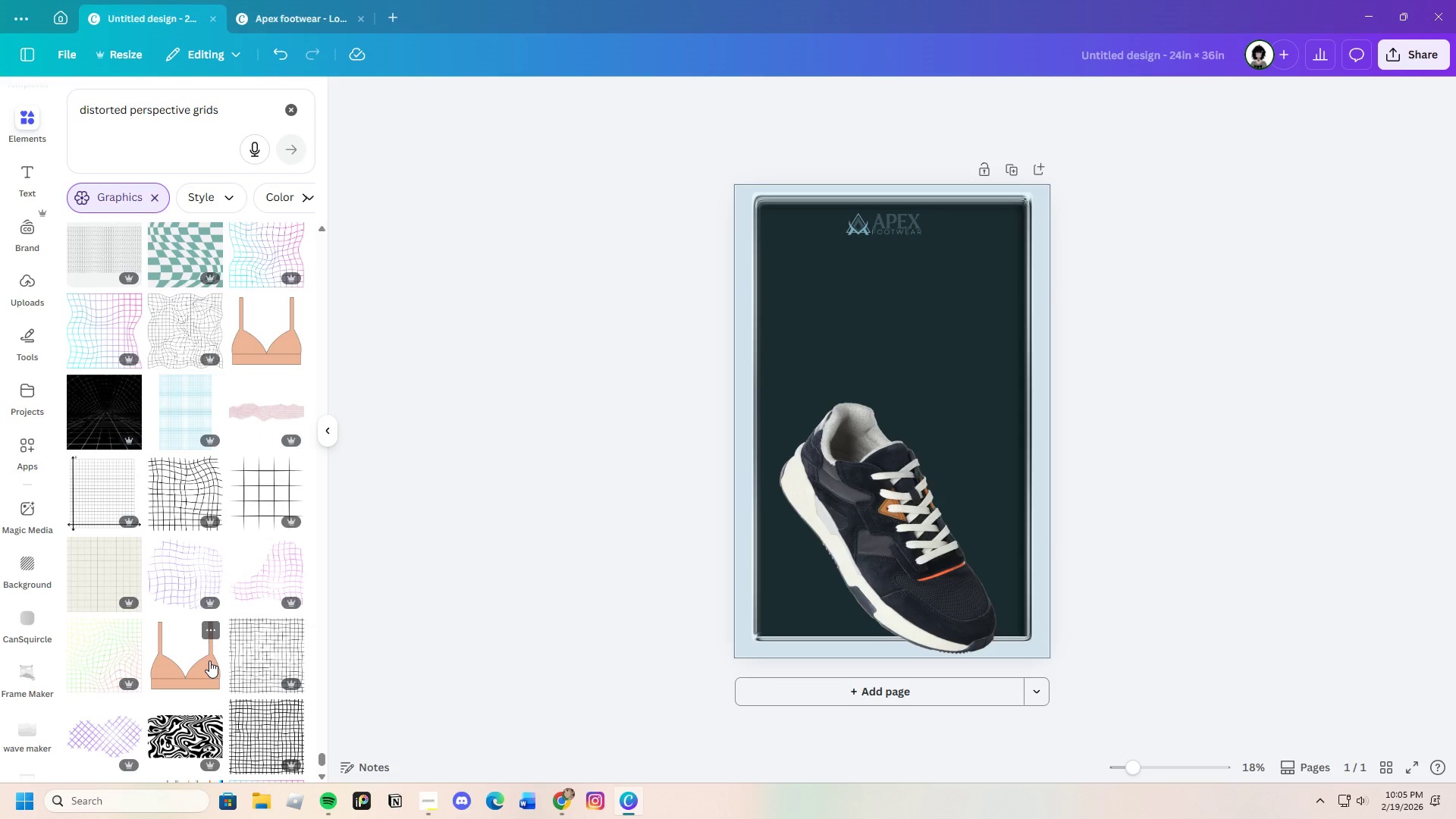 
scroll: coordinate [226, 591], scroll_direction: down, amount: 23.0
 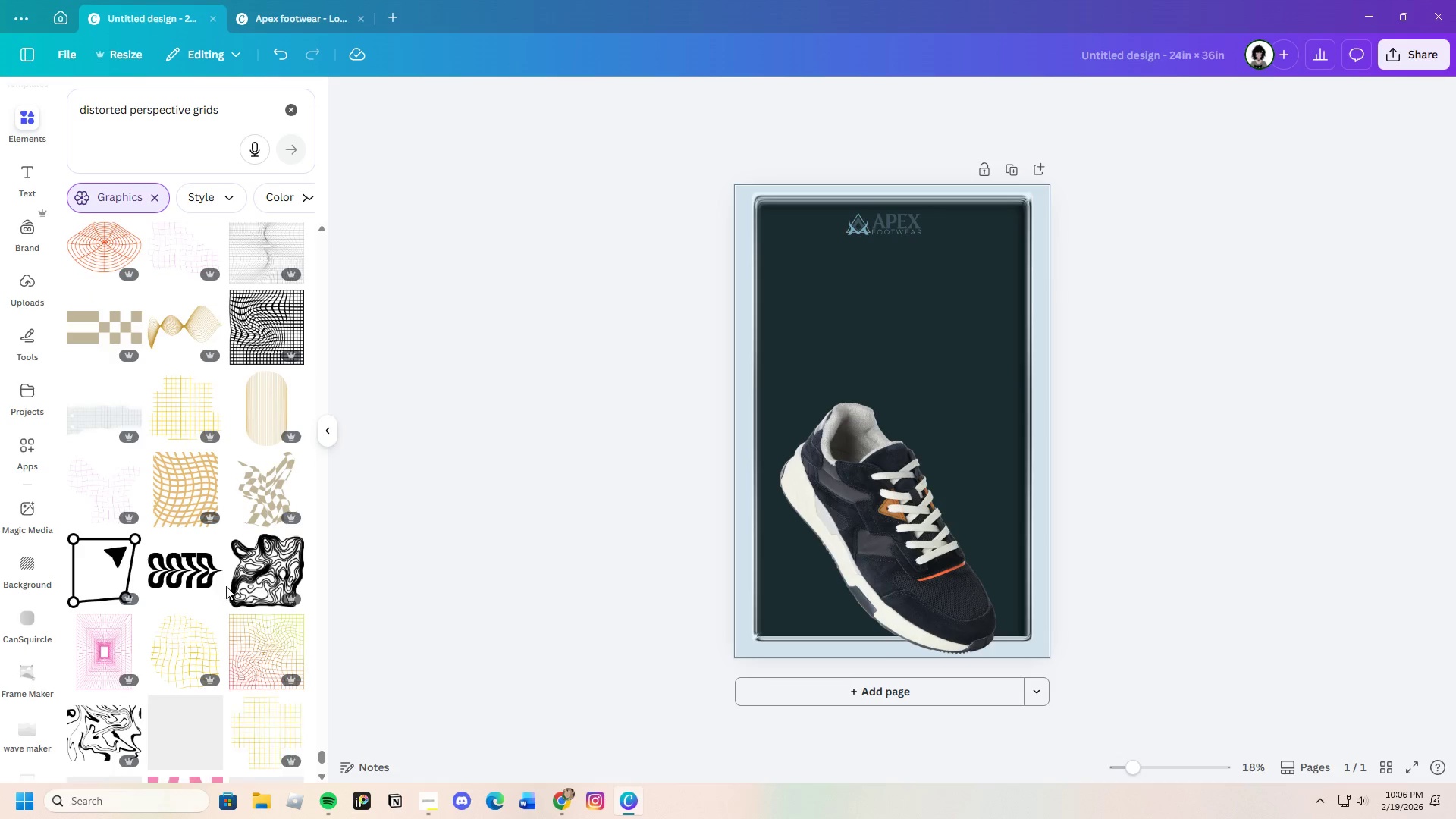 
scroll: coordinate [198, 557], scroll_direction: down, amount: 20.0
 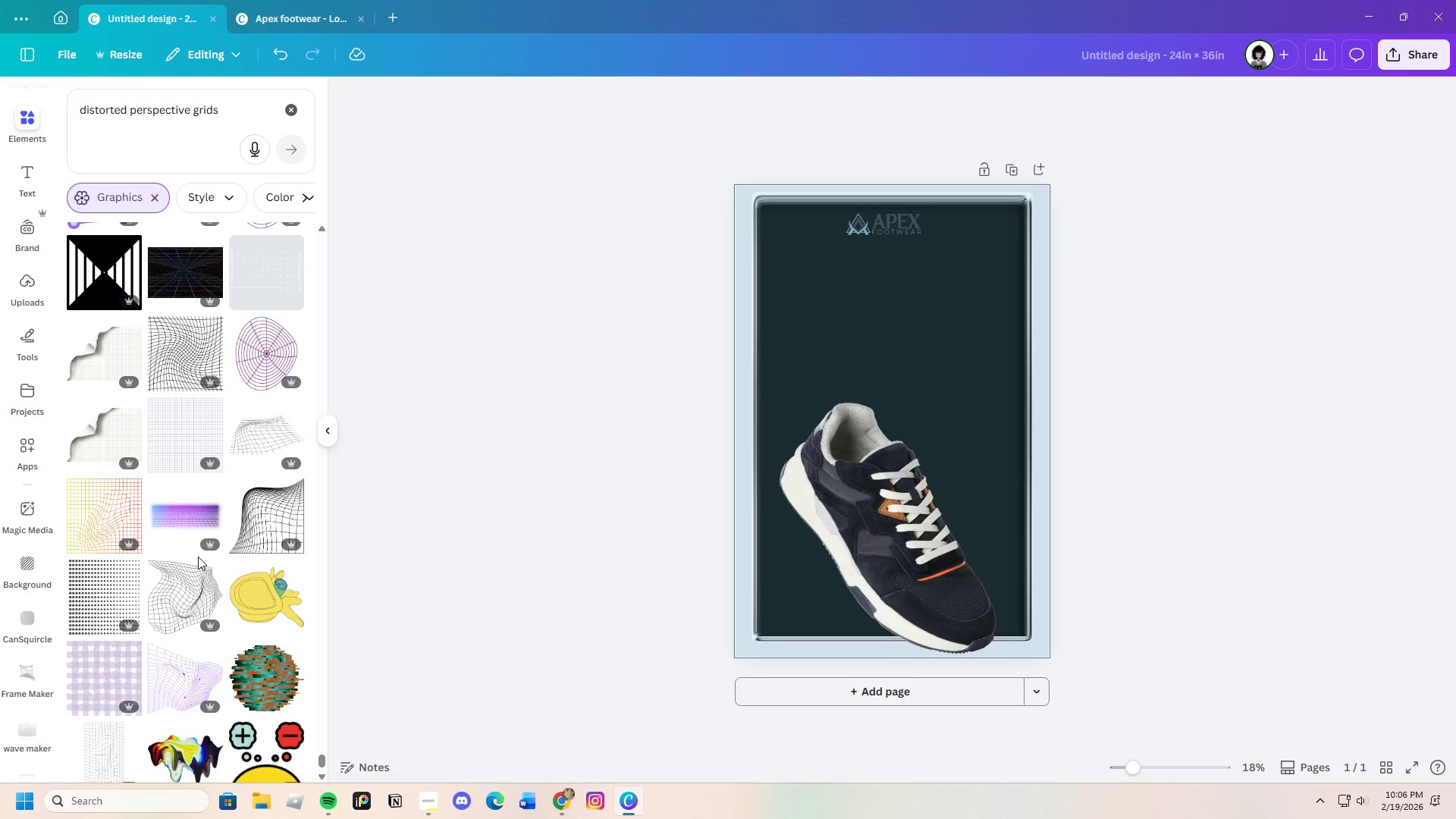 
scroll: coordinate [185, 552], scroll_direction: down, amount: 10.0
 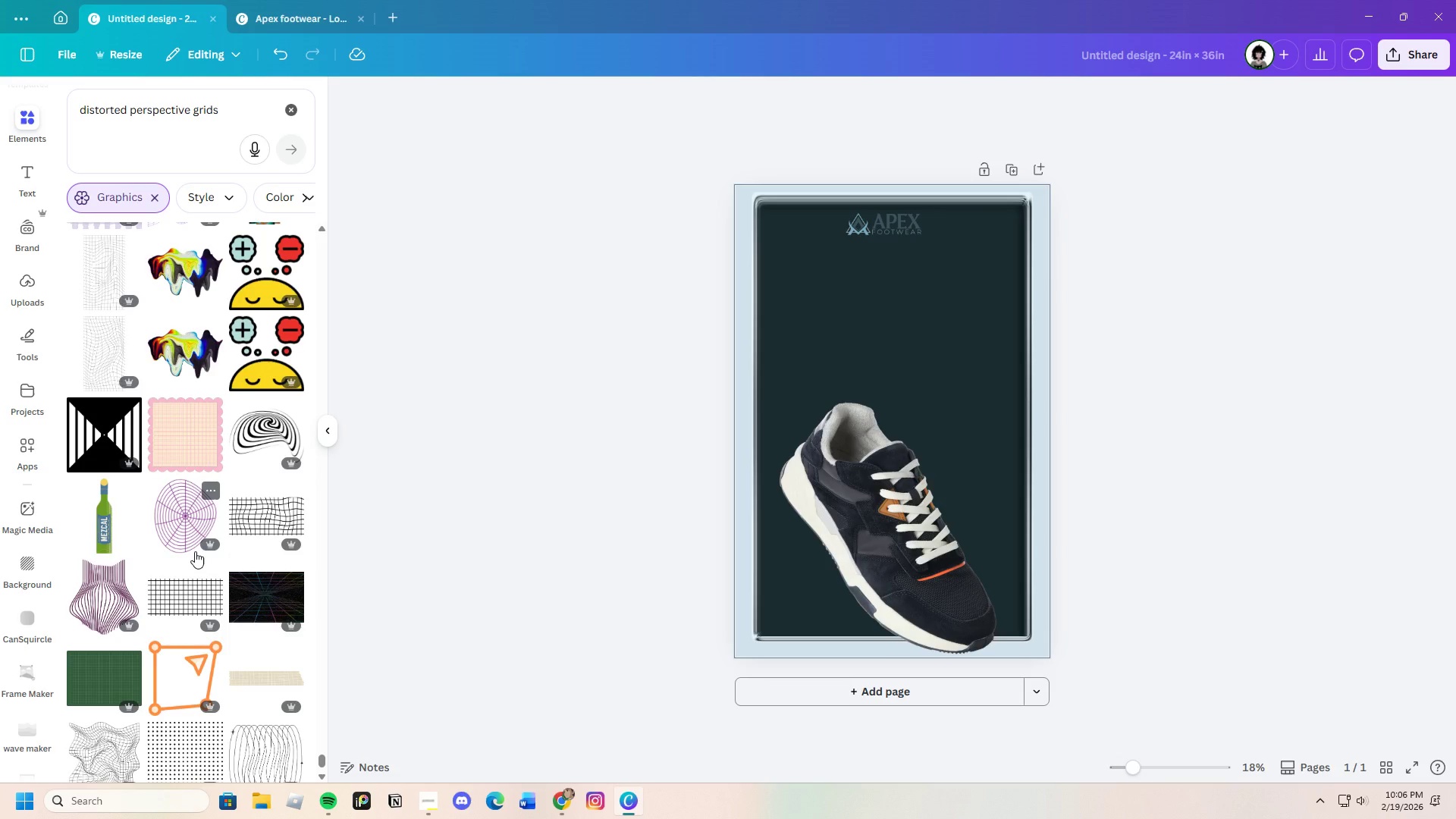 
wait(23.92)
 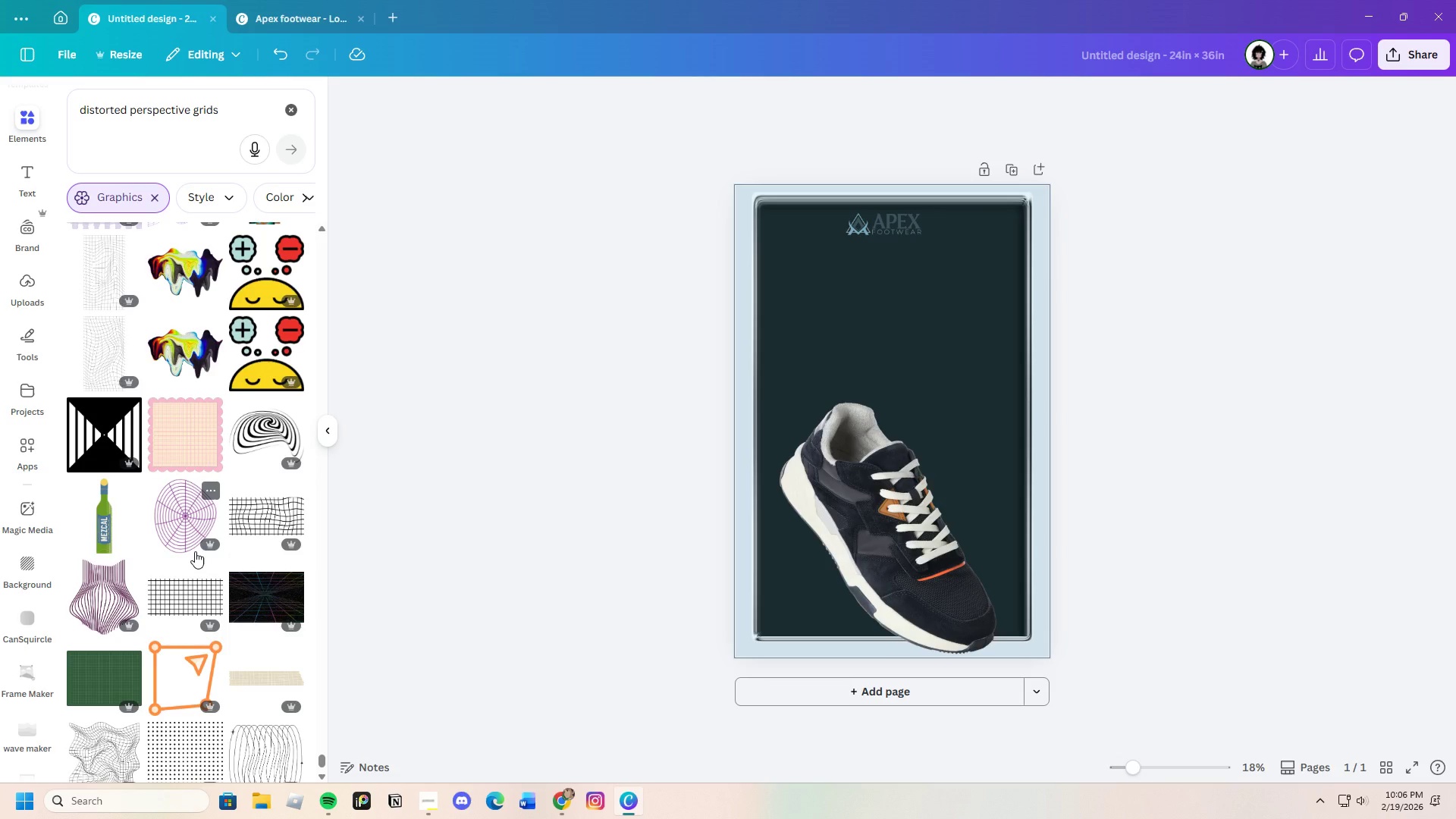 
scroll: coordinate [206, 551], scroll_direction: down, amount: 23.0
 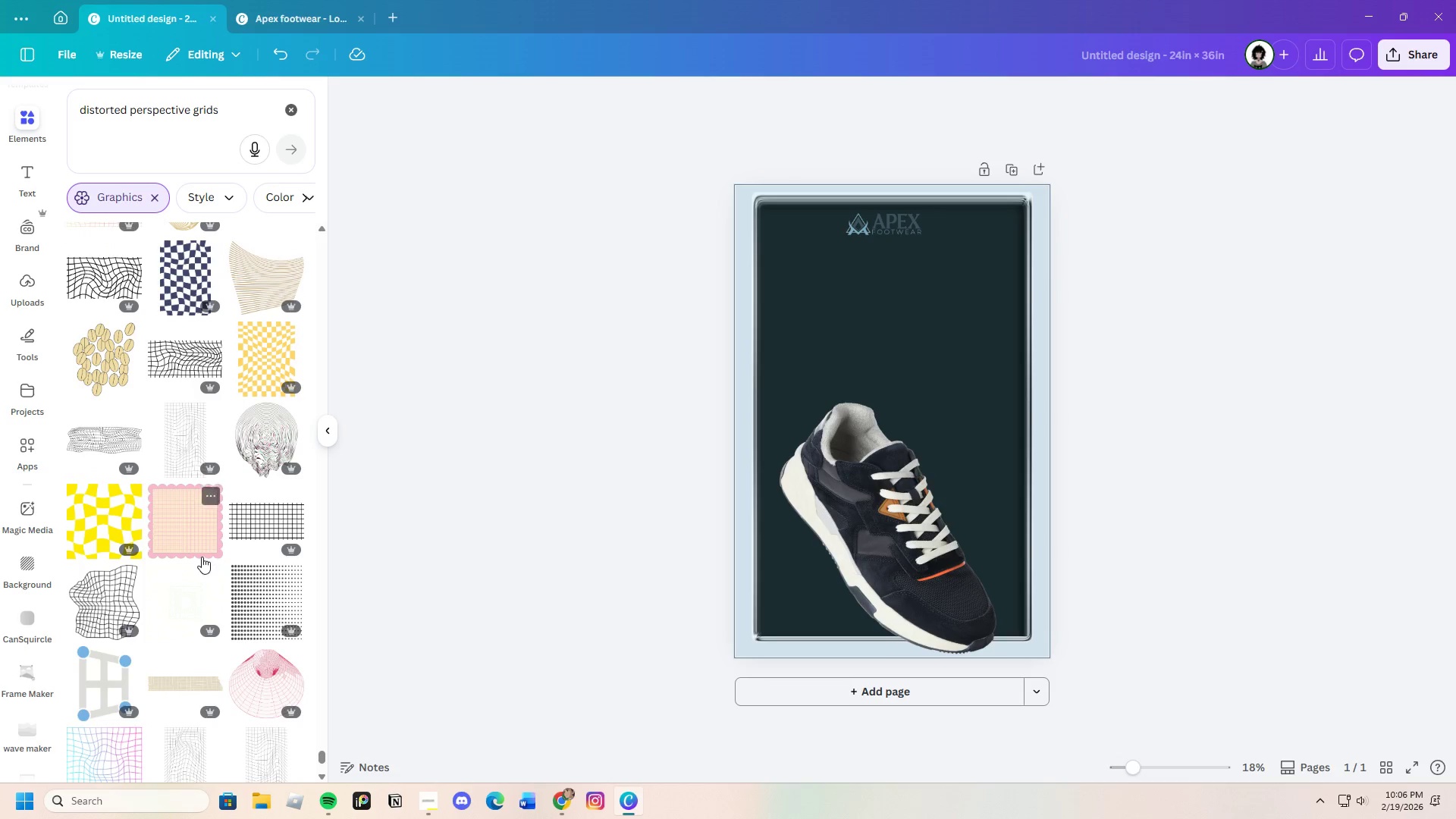 
scroll: coordinate [248, 607], scroll_direction: down, amount: 20.0
 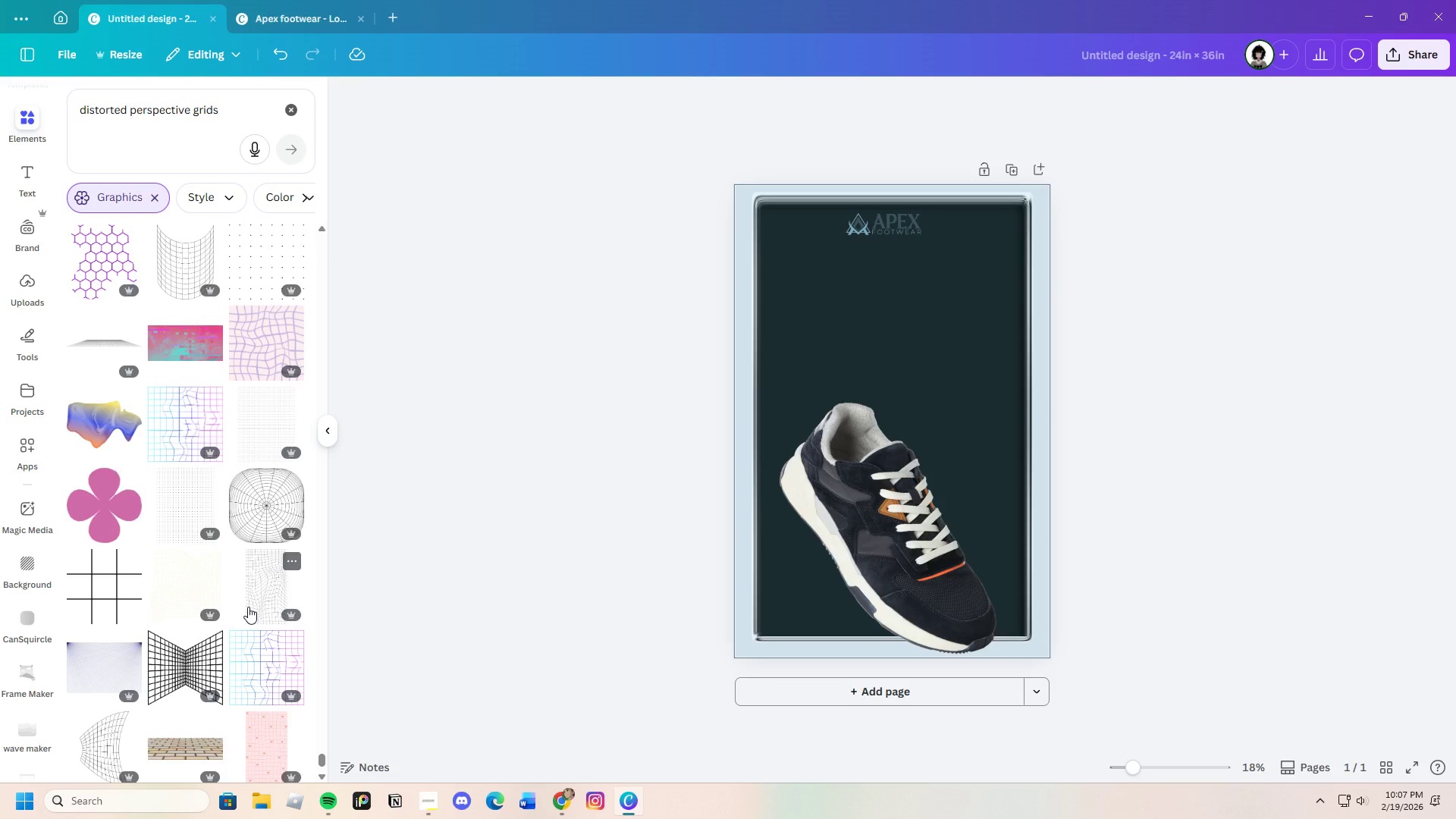 
scroll: coordinate [243, 606], scroll_direction: down, amount: 21.0
 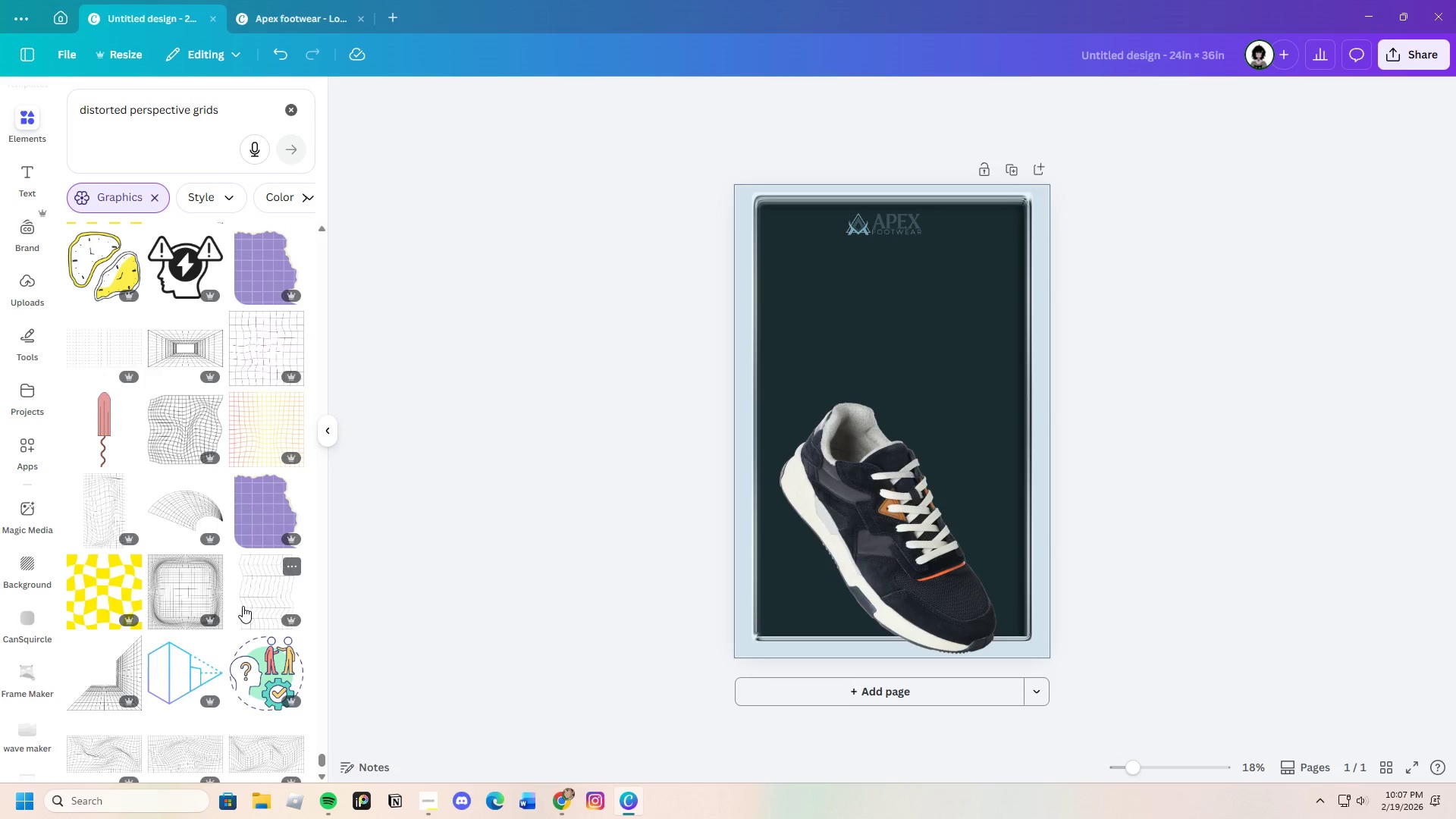 
scroll: coordinate [238, 612], scroll_direction: down, amount: 22.0
 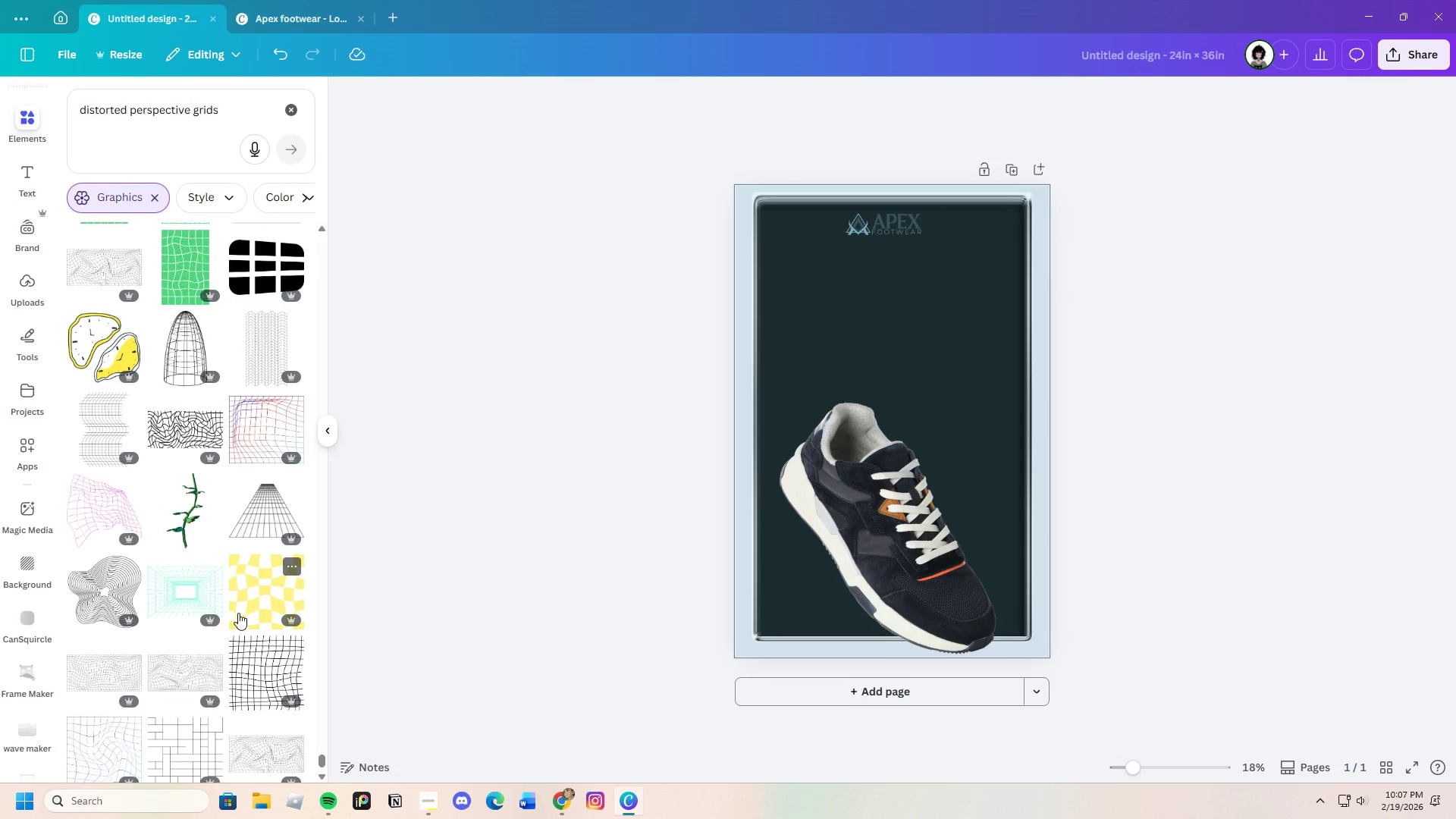 
scroll: coordinate [161, 604], scroll_direction: down, amount: 22.0
 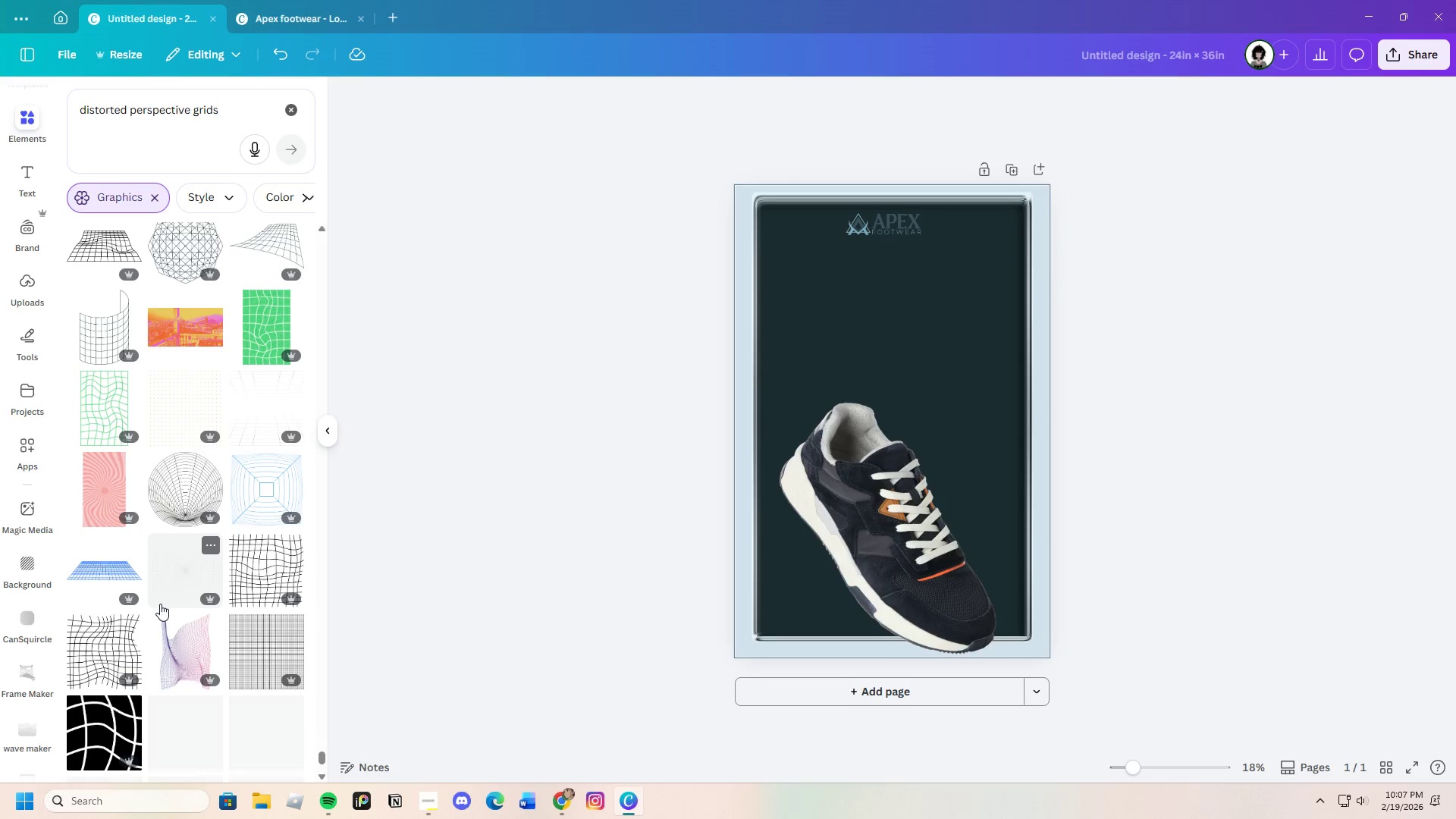 
scroll: coordinate [160, 604], scroll_direction: up, amount: 1.0
 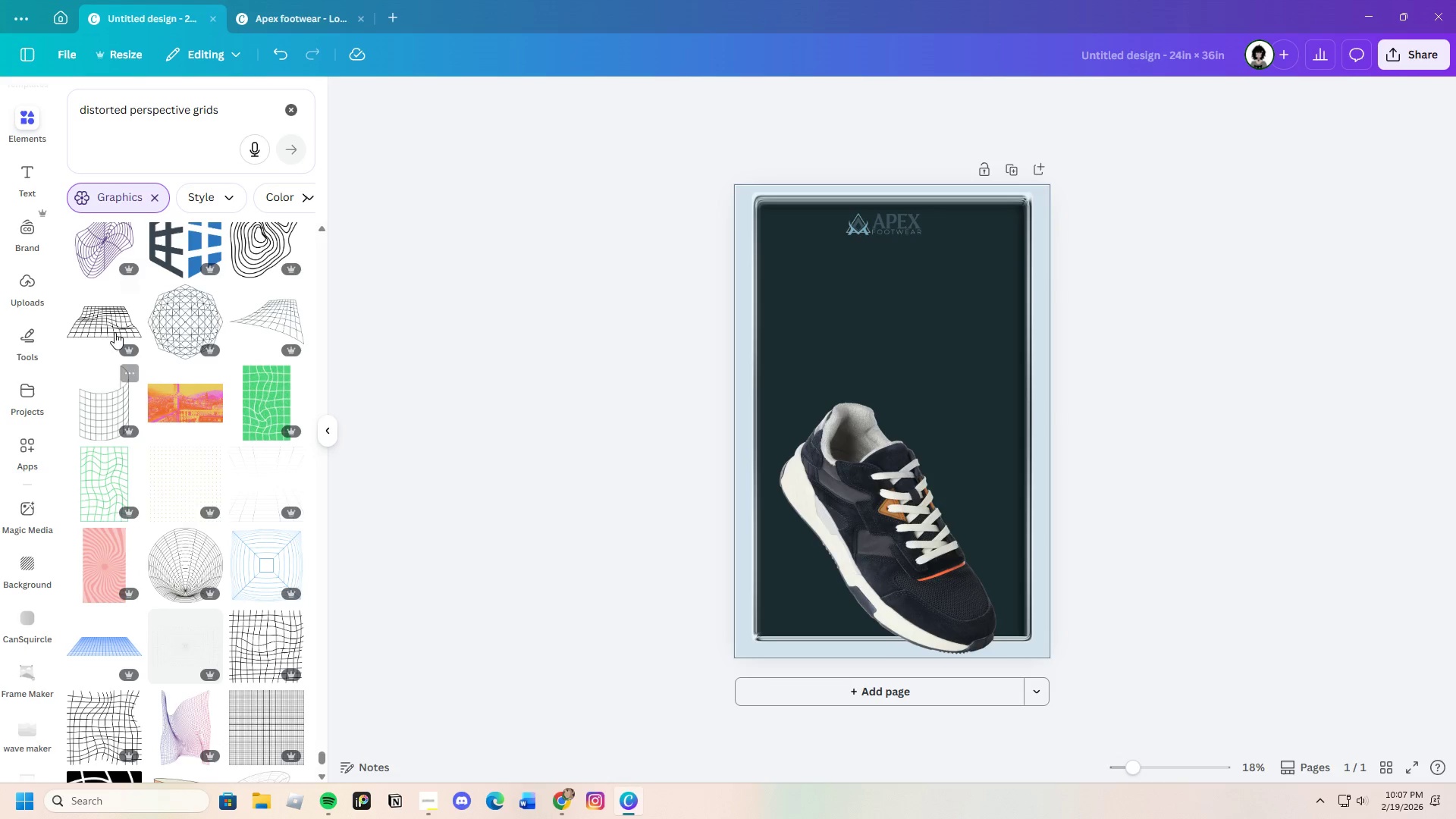 
left_click([103, 317])
 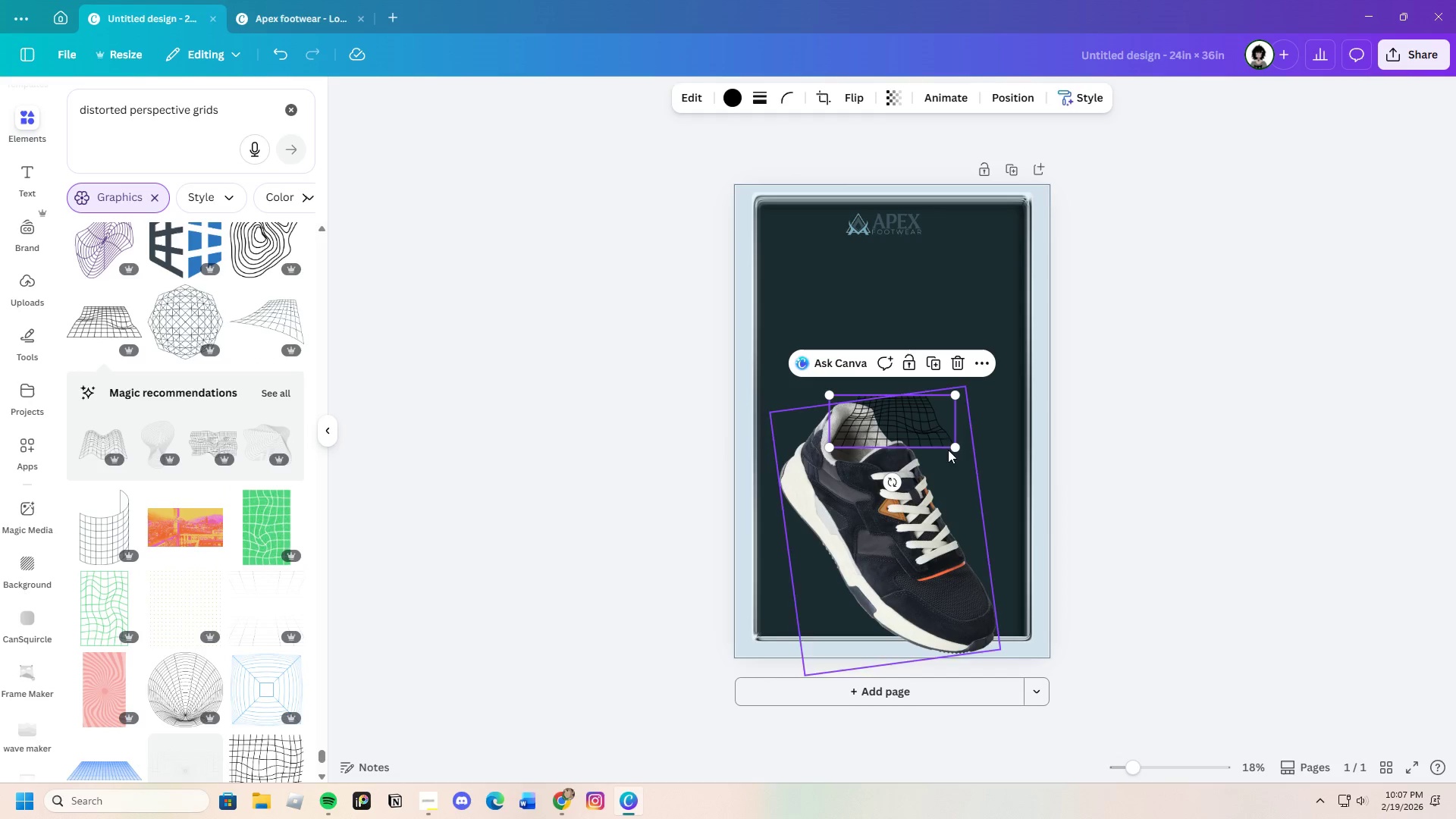 
left_click_drag(start_coordinate=[952, 444], to_coordinate=[1168, 796])
 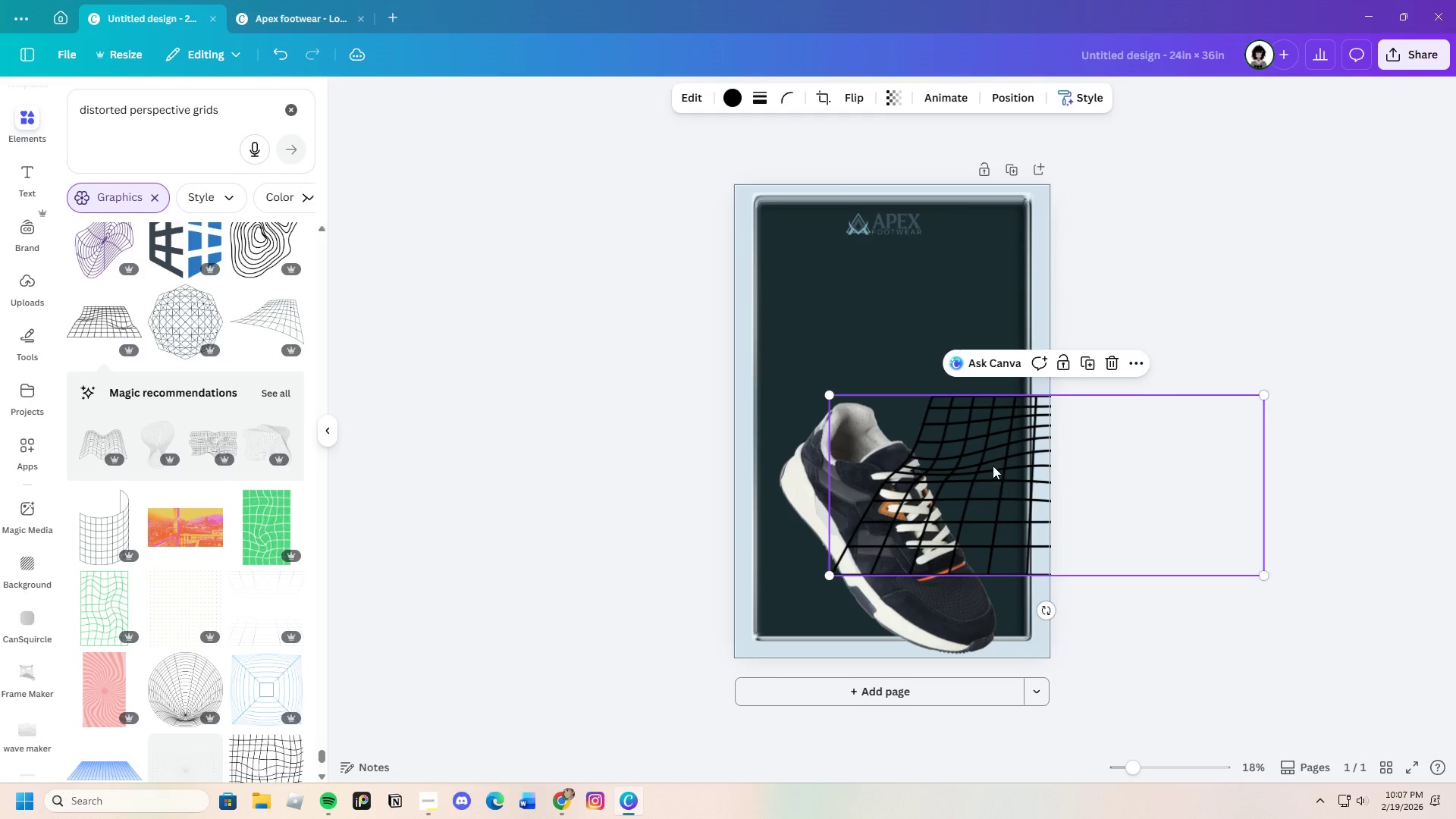 
left_click_drag(start_coordinate=[993, 466], to_coordinate=[842, 466])
 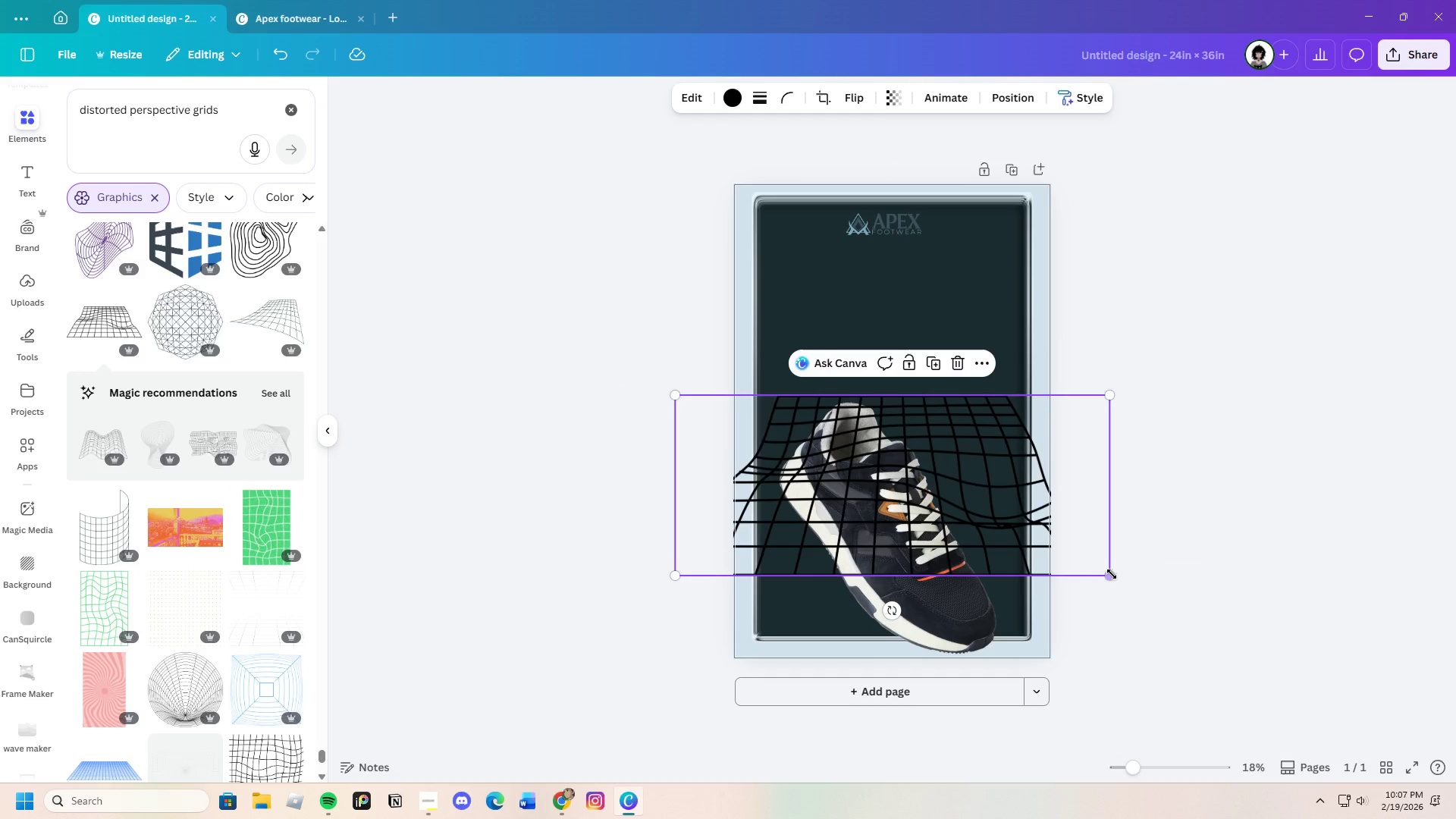 
left_click_drag(start_coordinate=[1112, 571], to_coordinate=[1215, 739])
 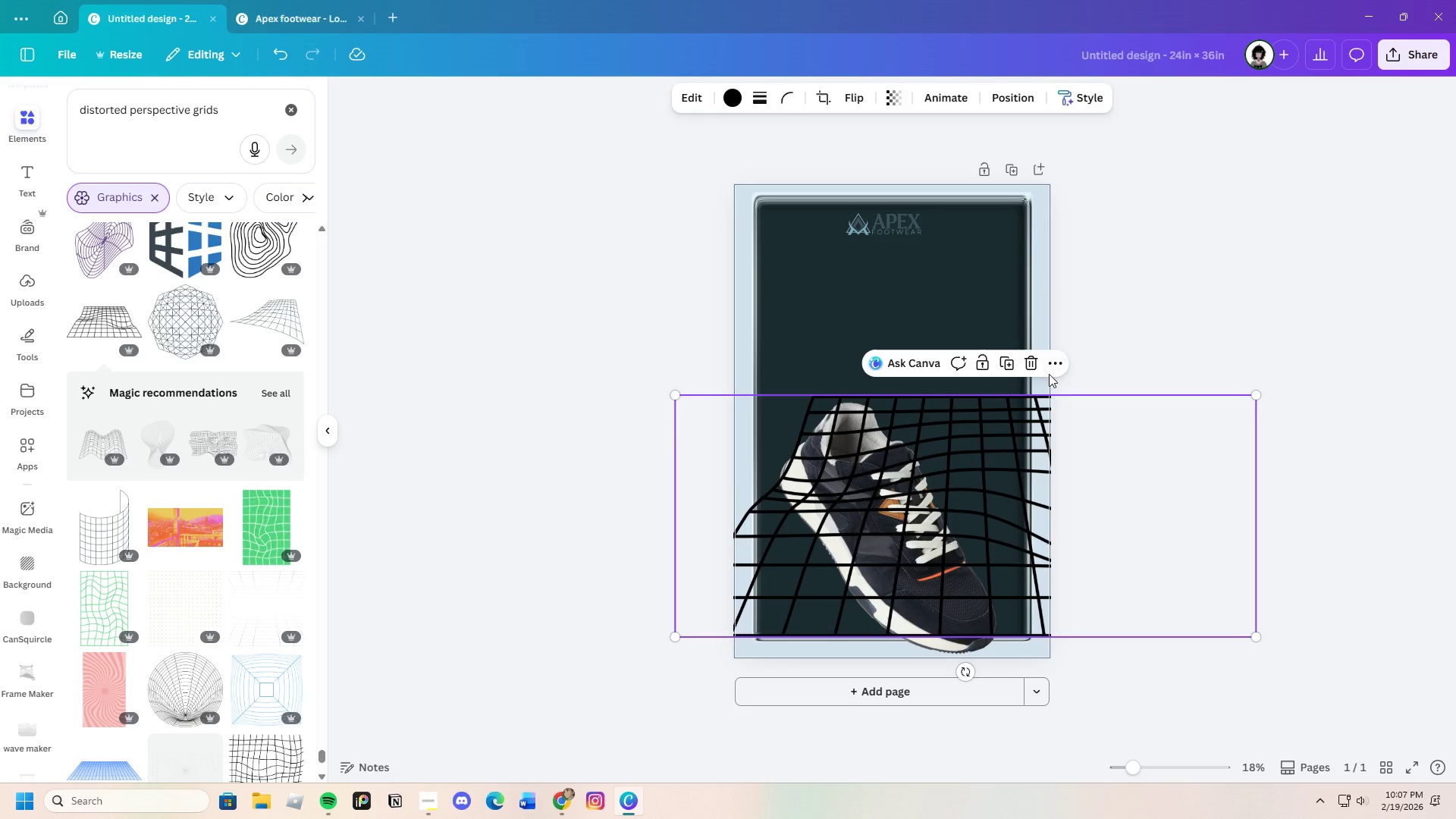 
left_click_drag(start_coordinate=[1033, 363], to_coordinate=[1029, 362])
 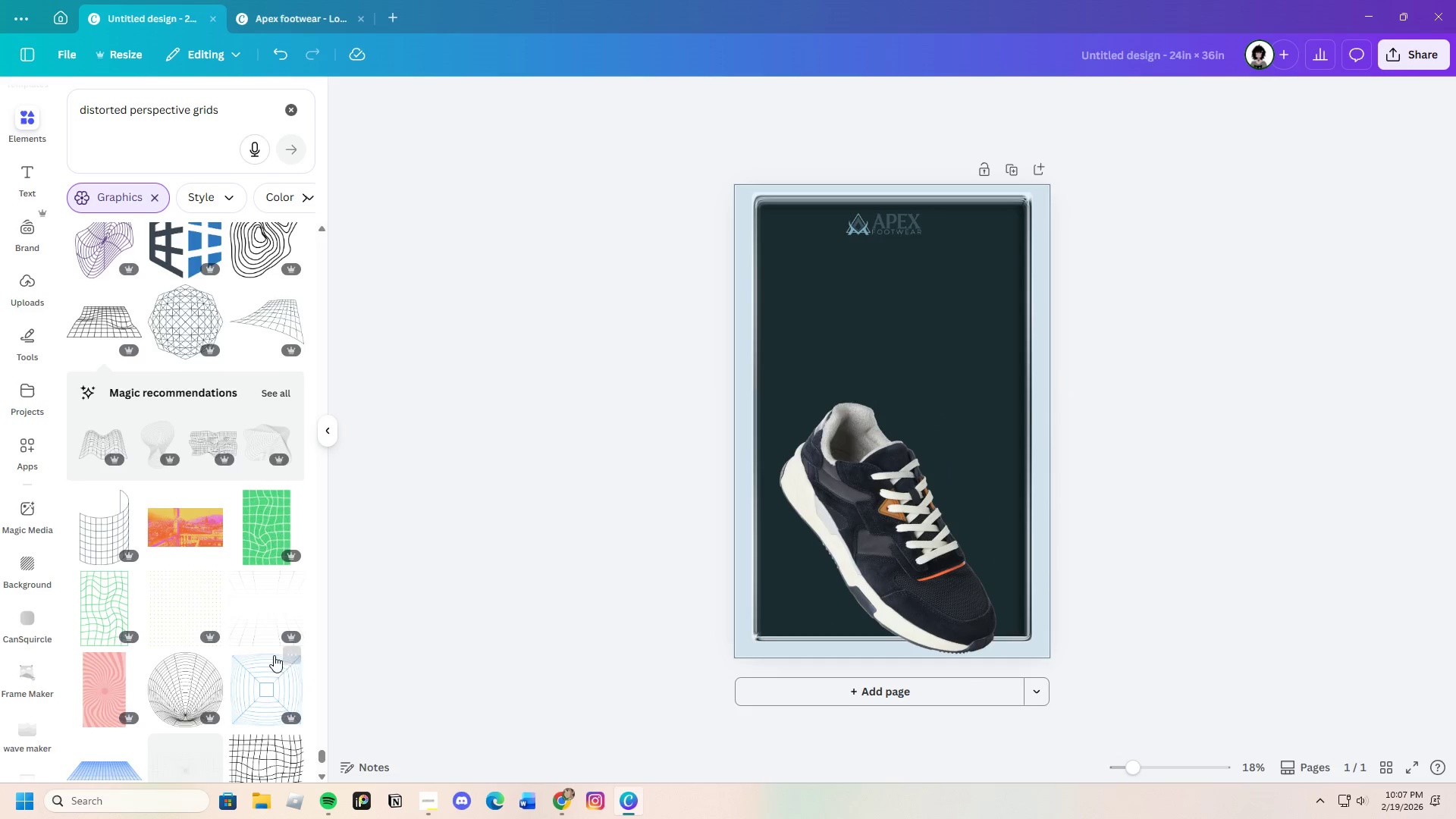 
scroll: coordinate [231, 667], scroll_direction: down, amount: 10.0
 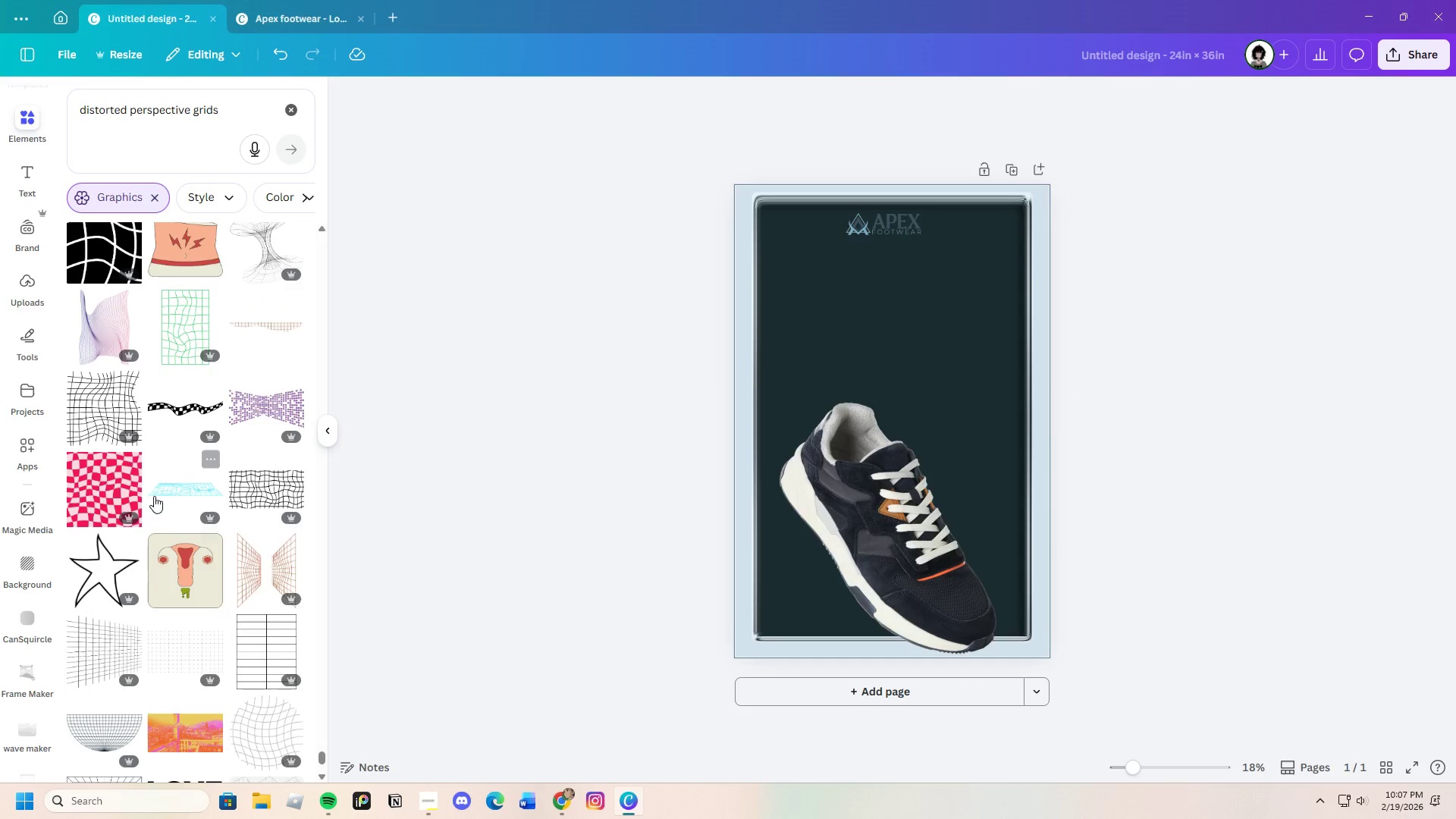 
left_click([171, 491])
 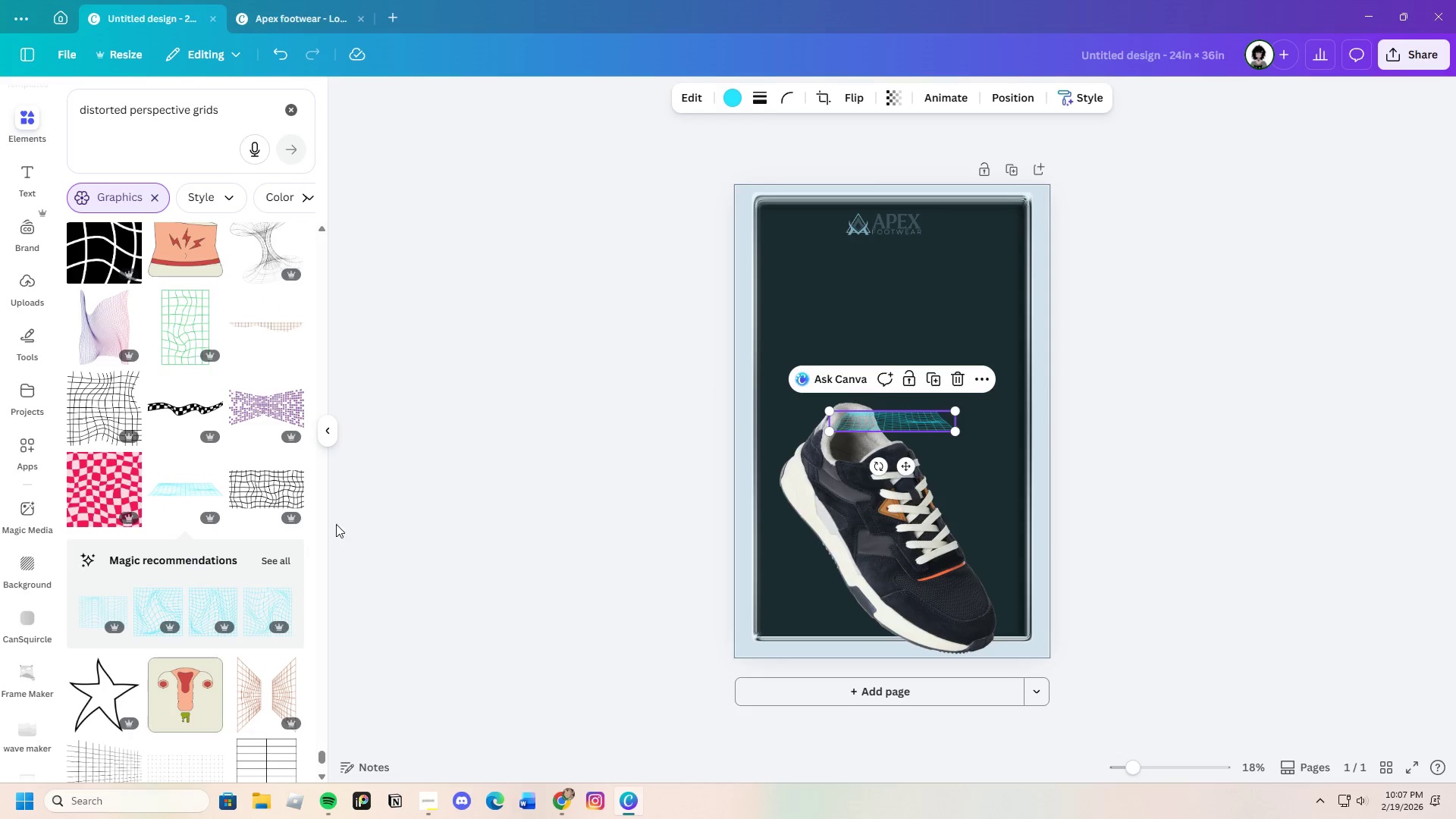 
left_click([279, 560])
 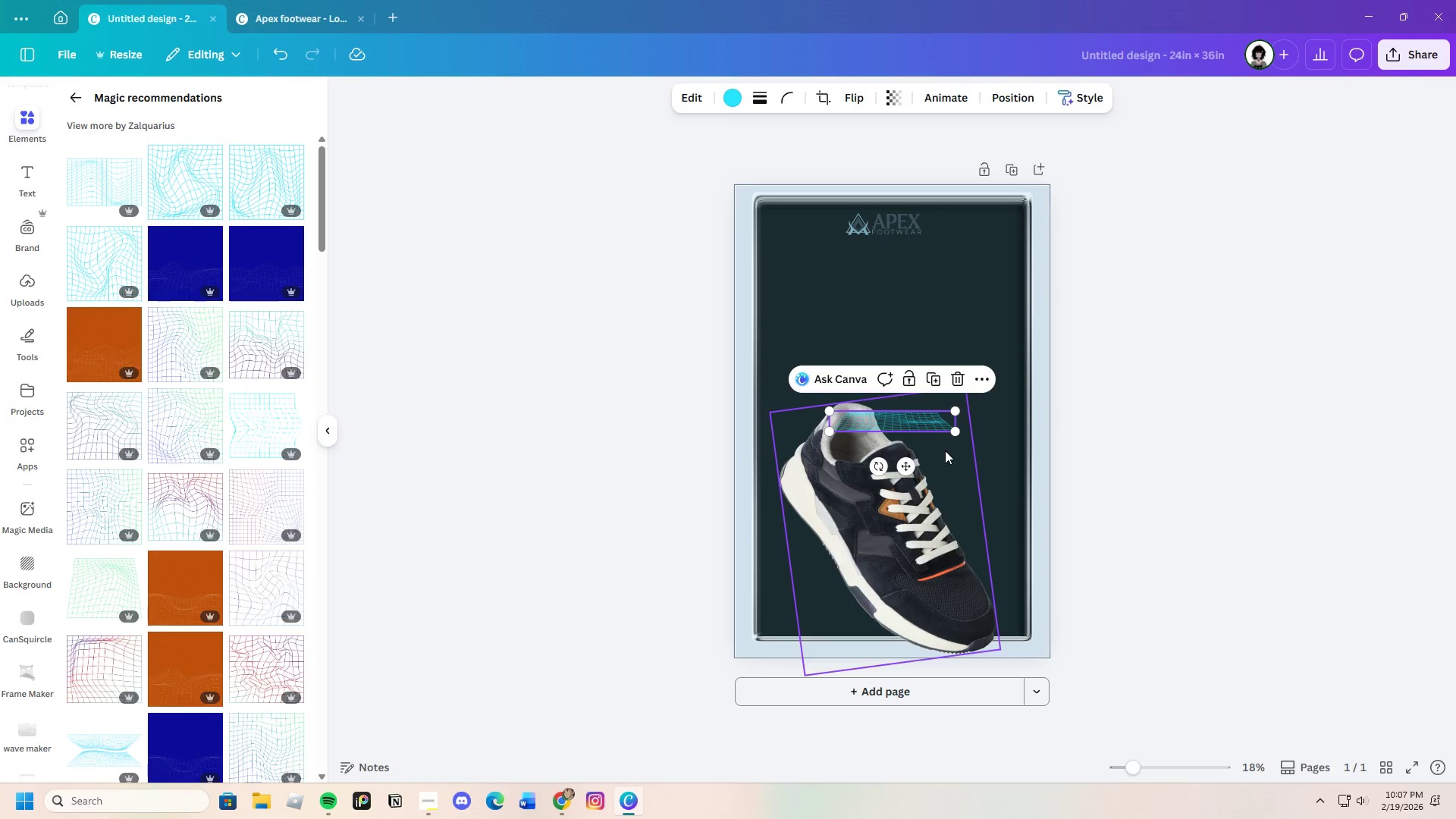 
left_click_drag(start_coordinate=[956, 433], to_coordinate=[1284, 781])
 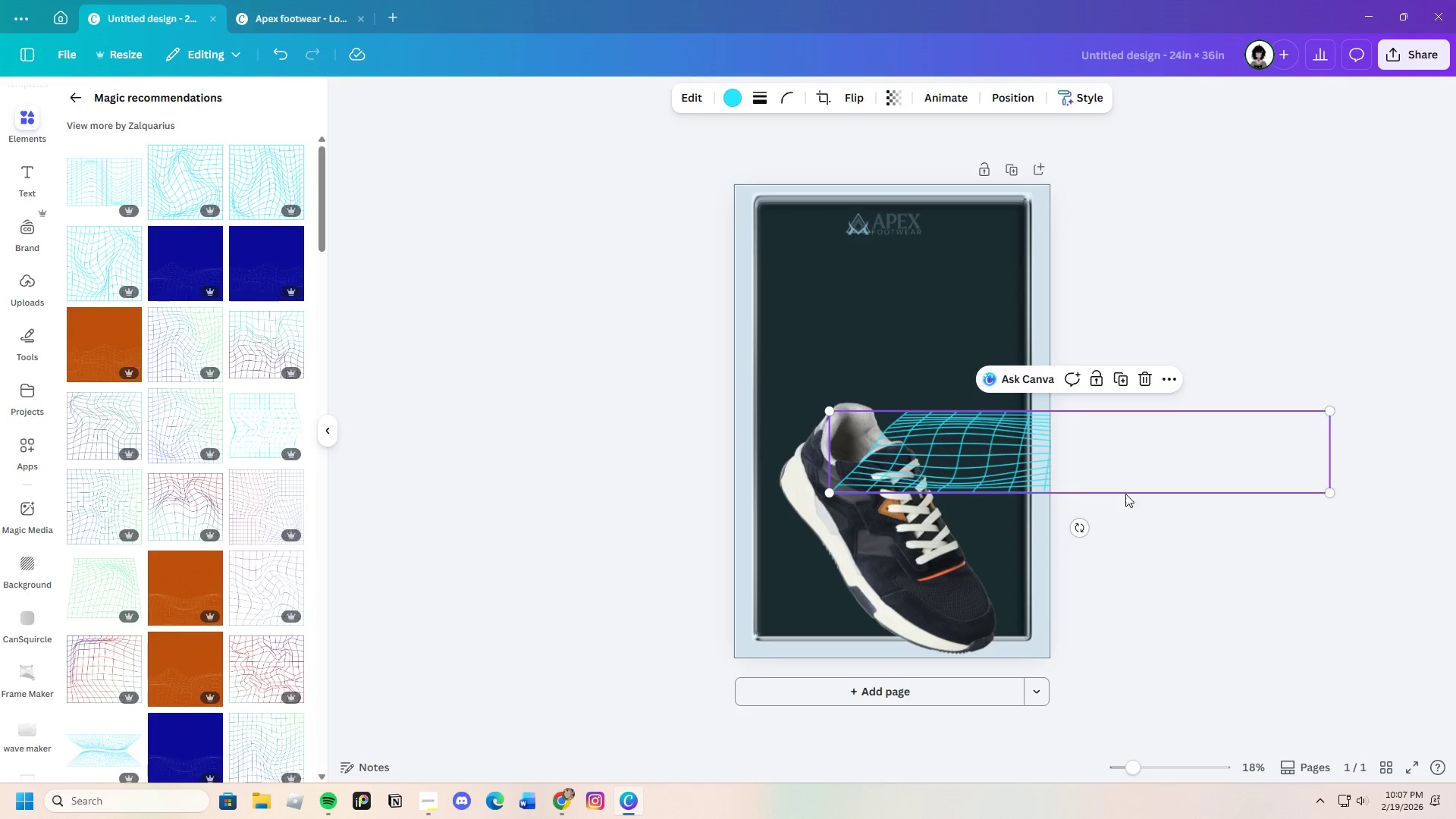 
left_click_drag(start_coordinate=[1074, 483], to_coordinate=[864, 526])
 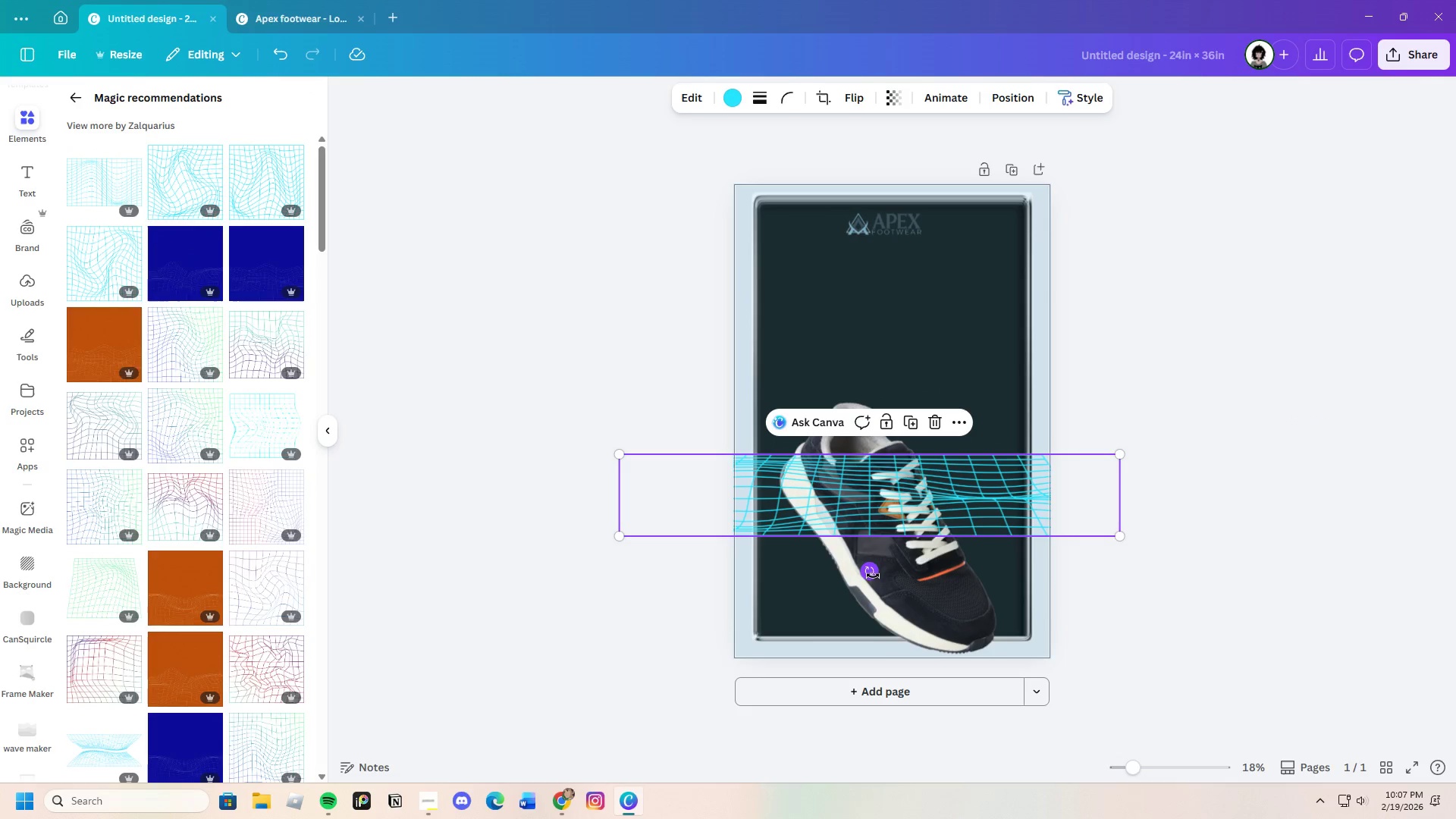 
left_click_drag(start_coordinate=[871, 577], to_coordinate=[886, 673])
 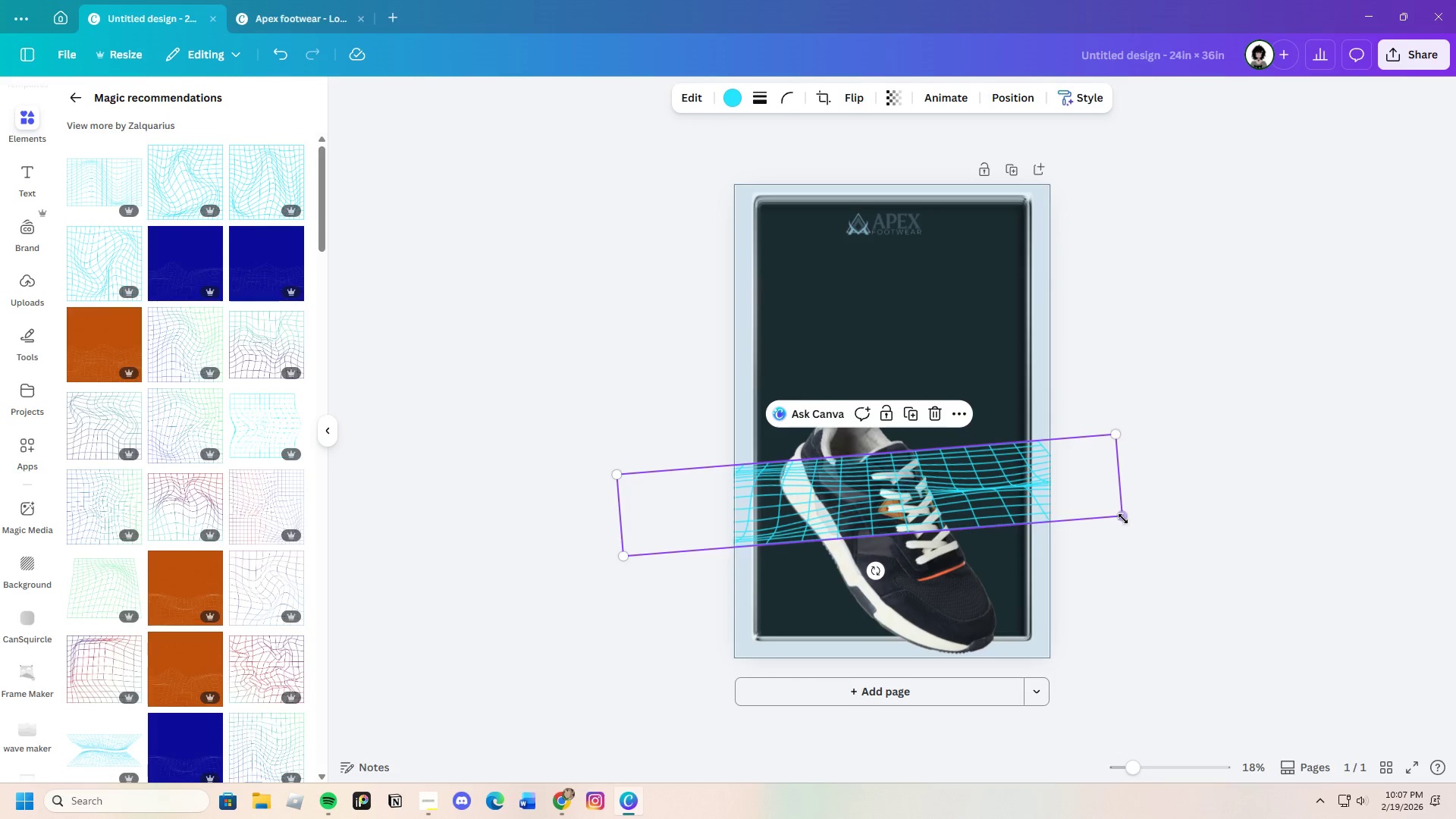 
left_click_drag(start_coordinate=[1122, 518], to_coordinate=[1215, 654])
 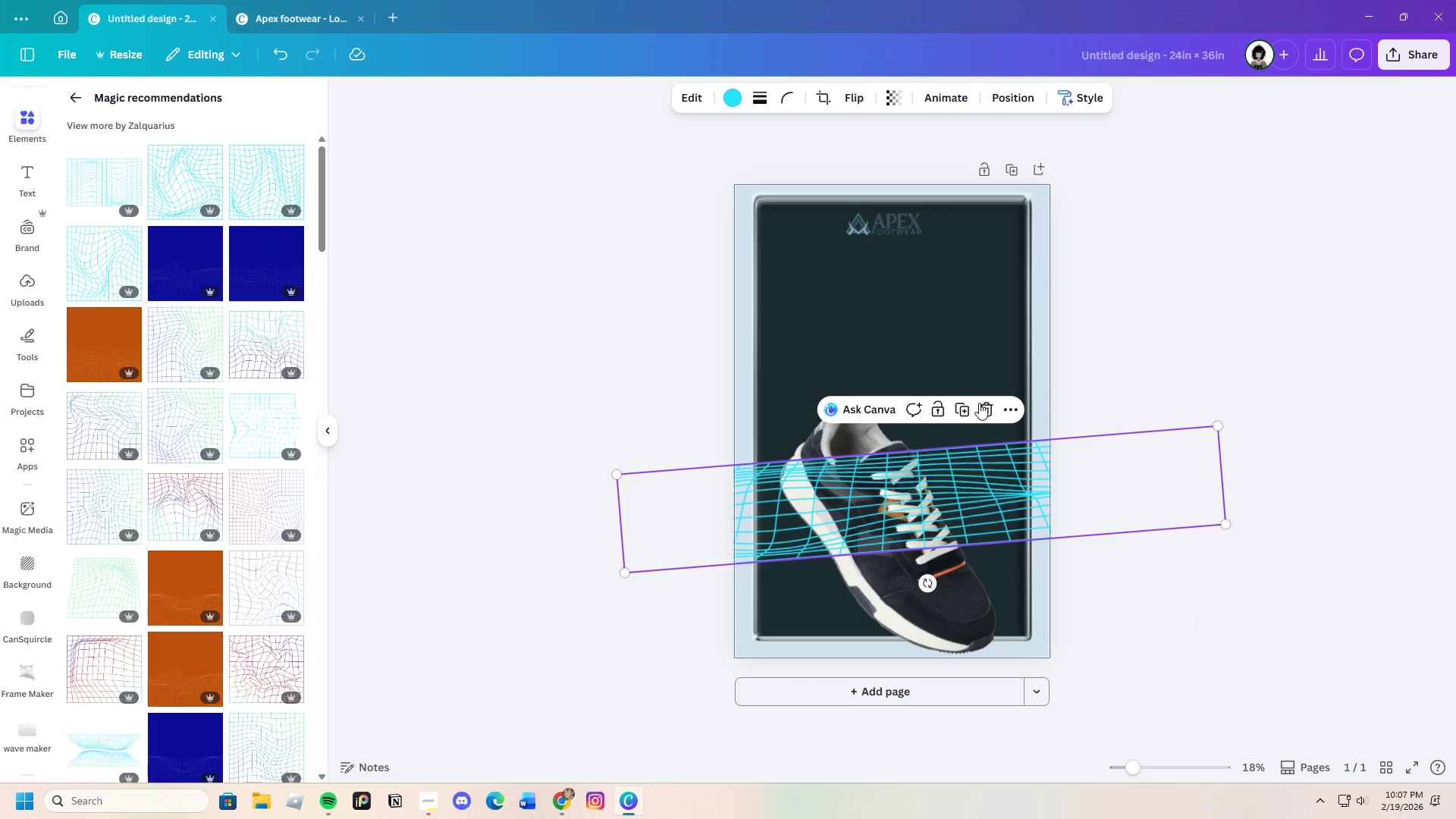 
left_click([991, 409])
 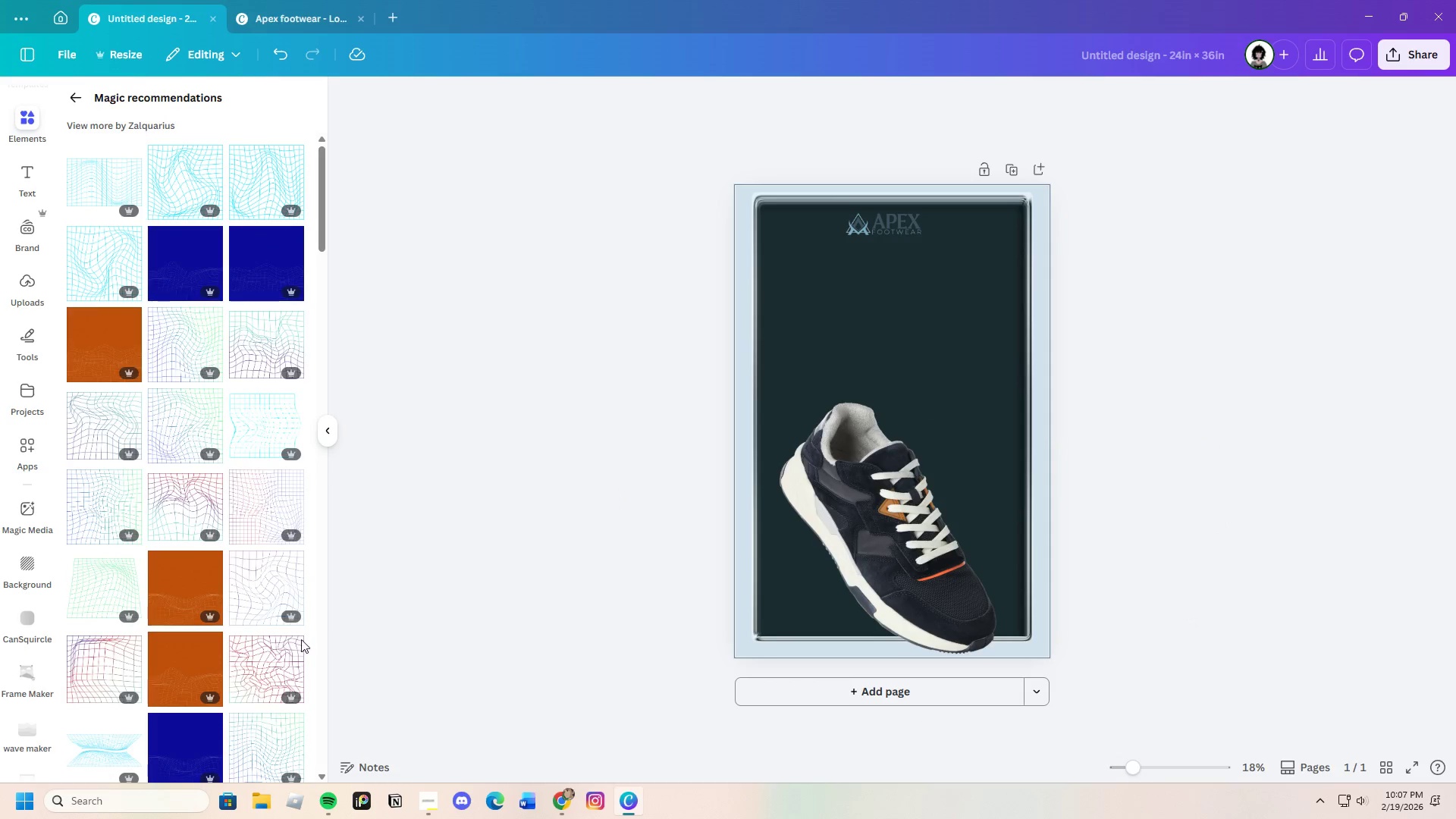 
scroll: coordinate [270, 641], scroll_direction: down, amount: 4.0
 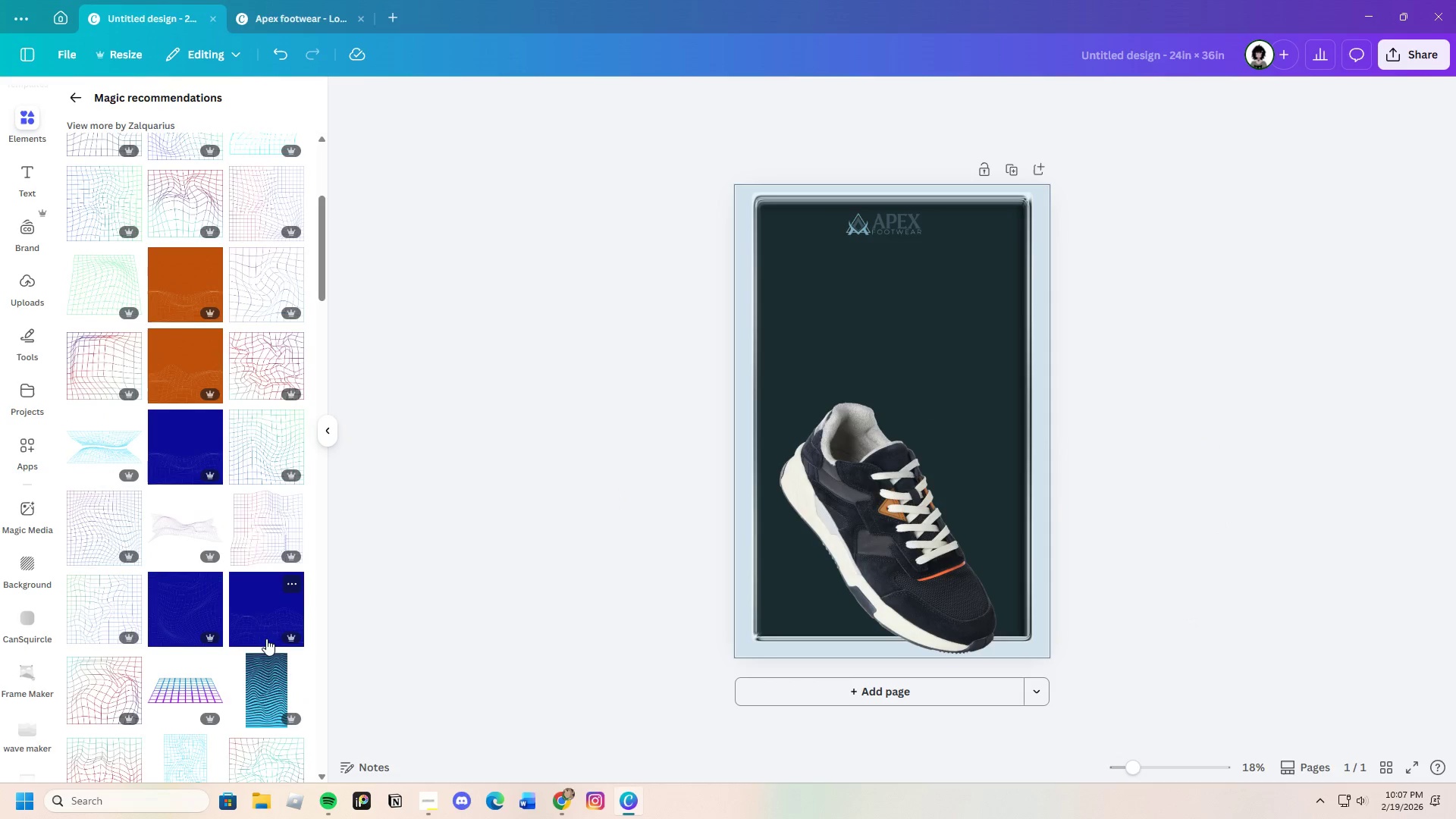 
mouse_move([253, 641])
 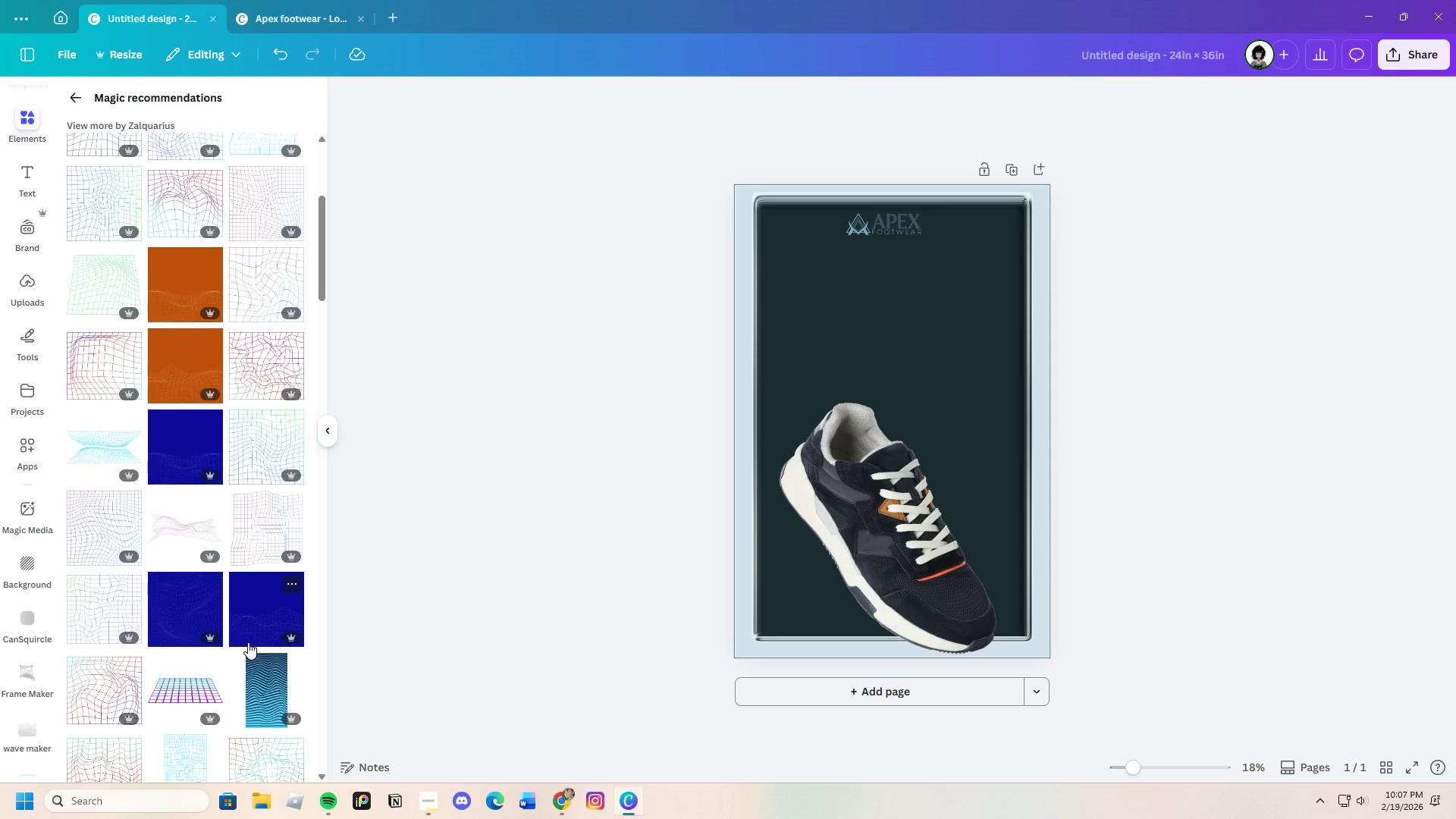 
mouse_move([237, 635])
 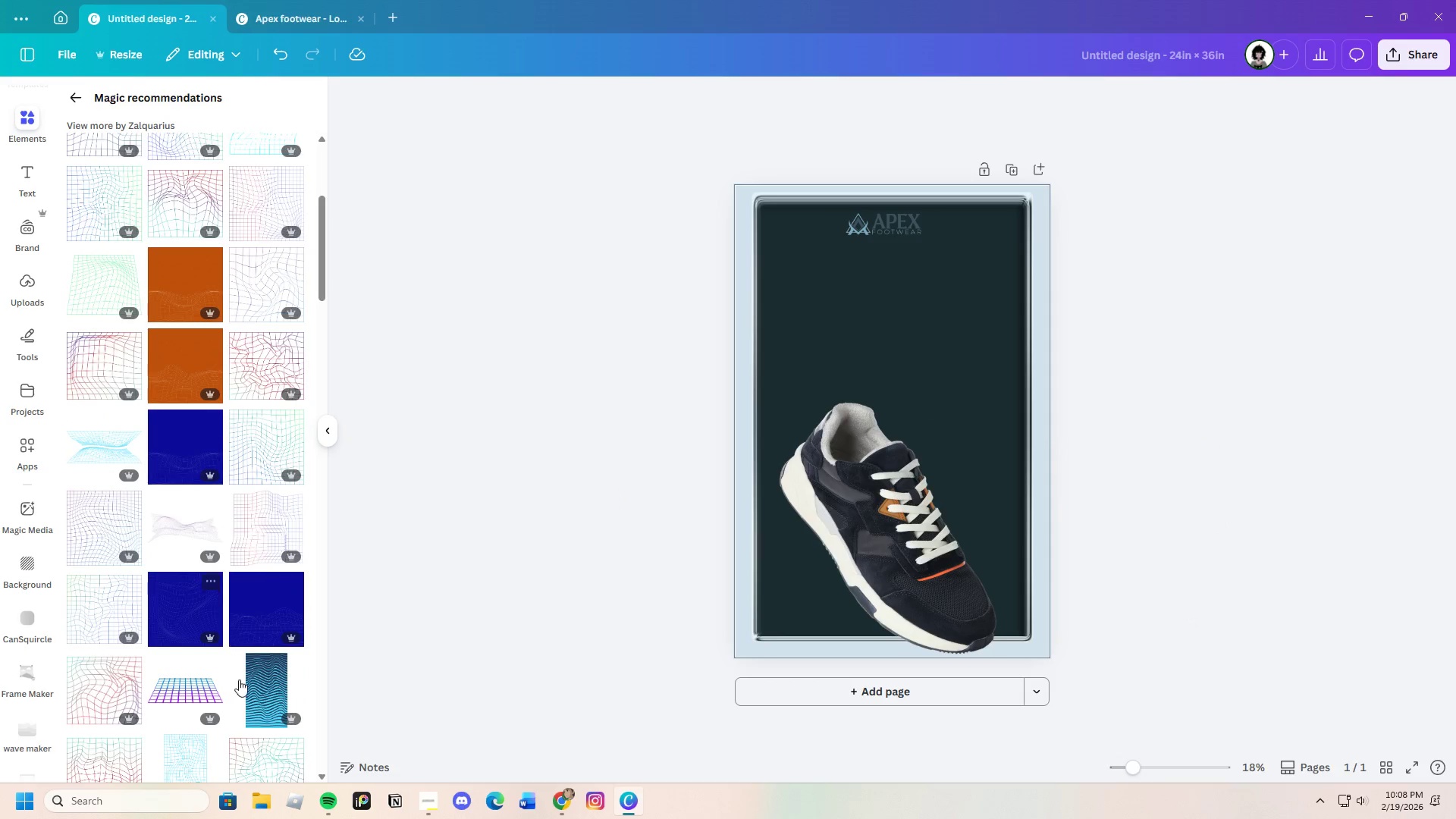 
scroll: coordinate [239, 698], scroll_direction: down, amount: 9.0
 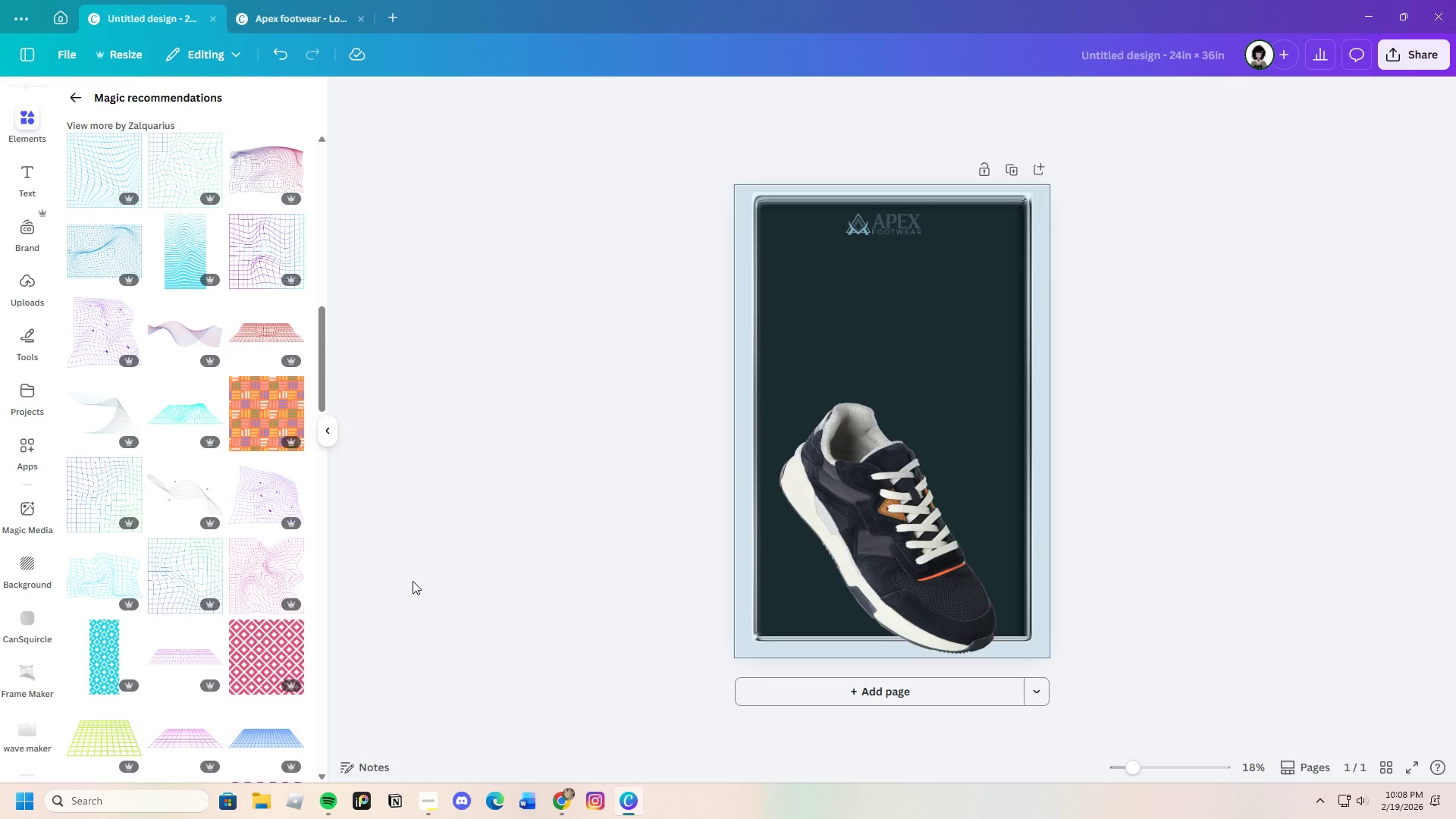 
left_click([165, 412])
 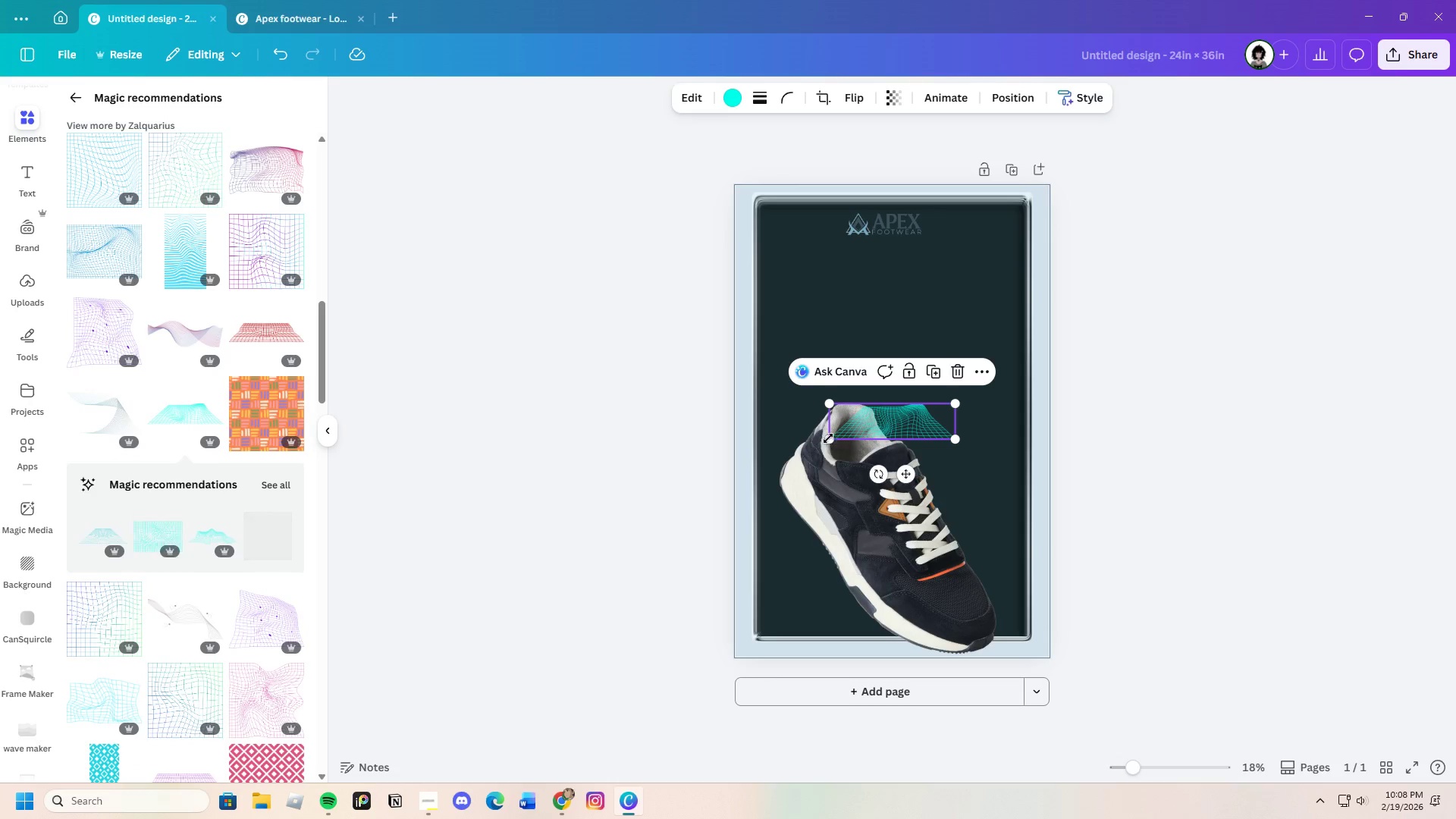 
left_click_drag(start_coordinate=[827, 441], to_coordinate=[491, 814])
 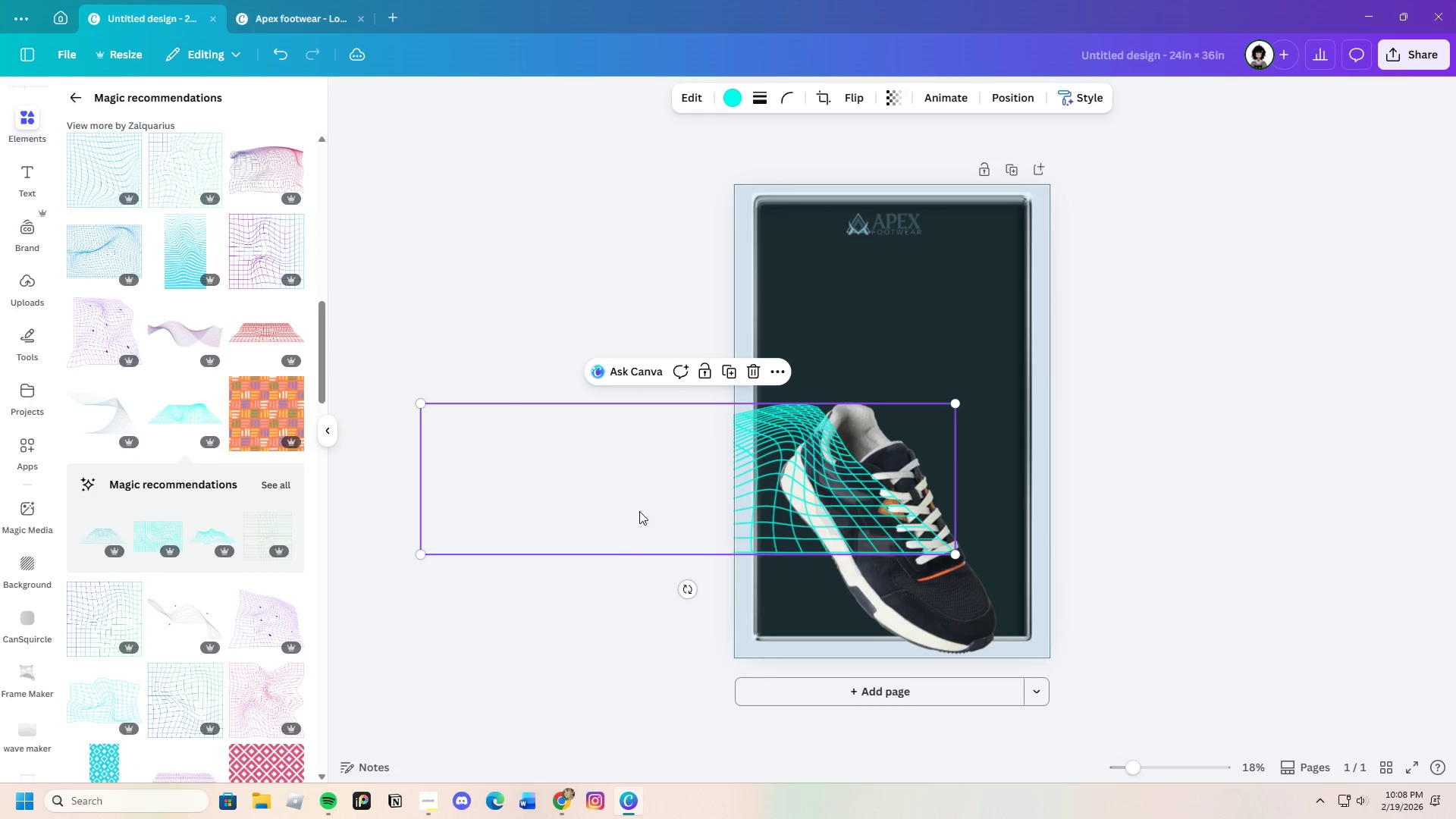 
left_click_drag(start_coordinate=[647, 510], to_coordinate=[805, 548])
 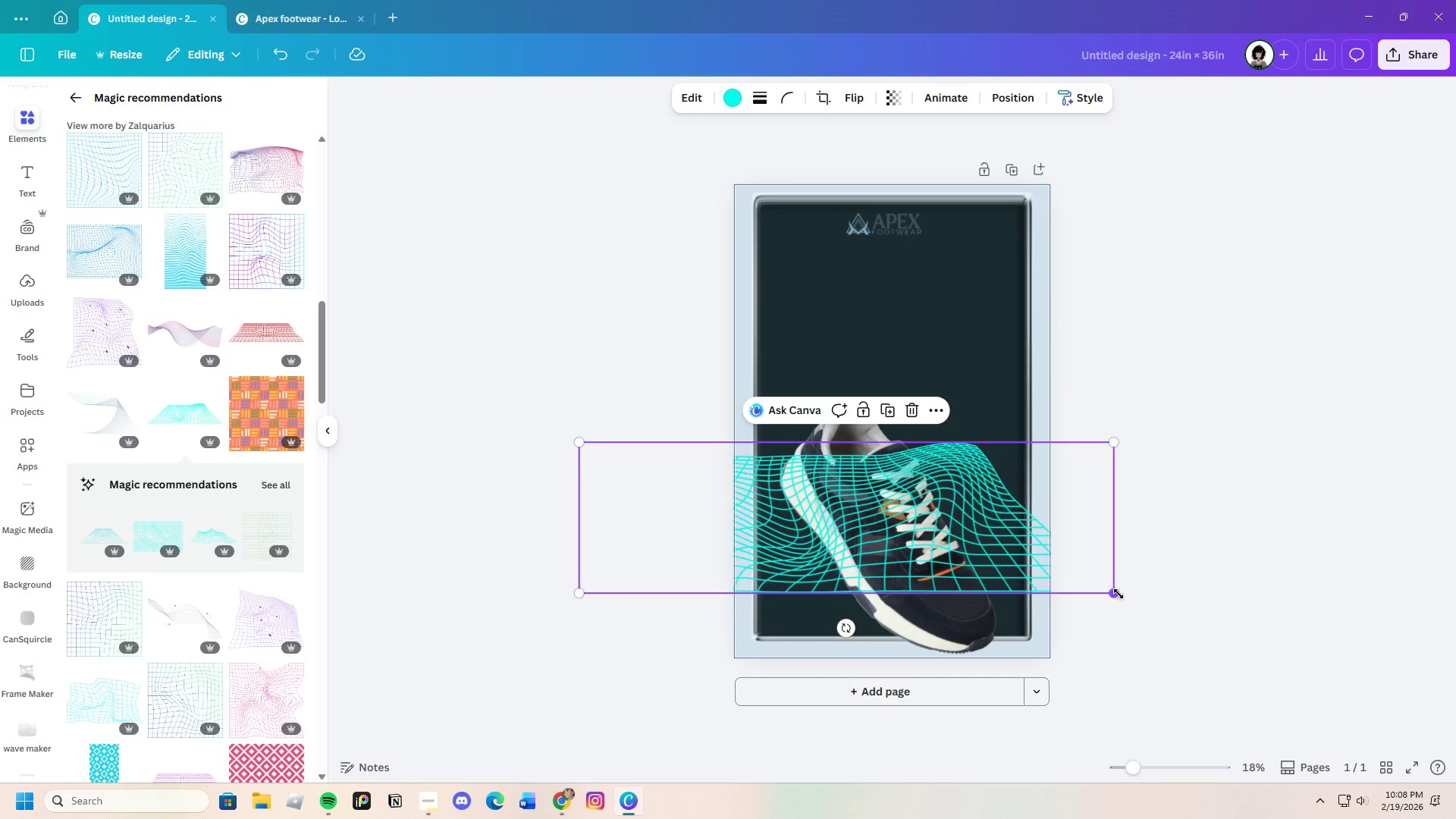 
left_click_drag(start_coordinate=[1119, 594], to_coordinate=[1316, 805])
 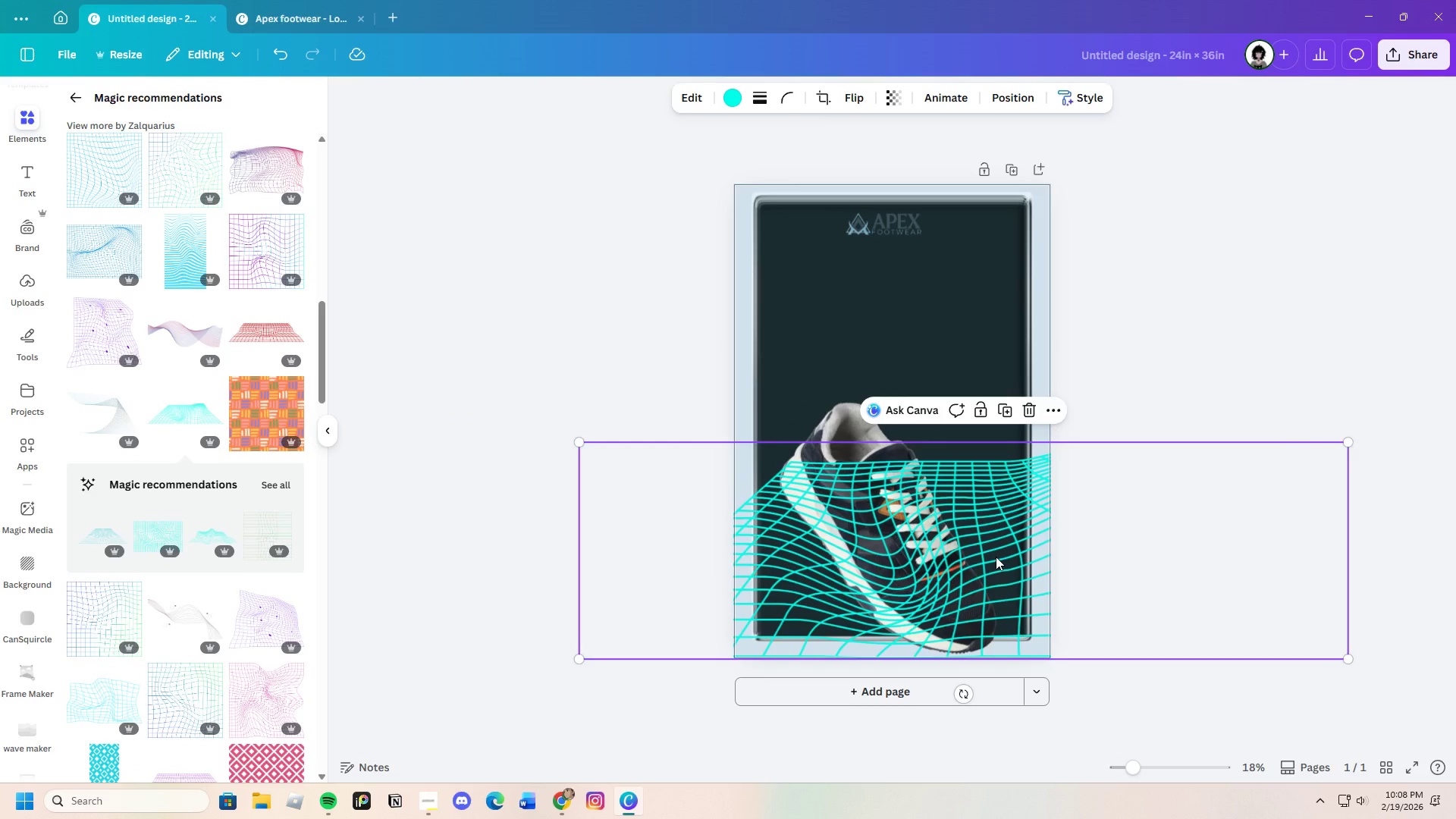 
left_click_drag(start_coordinate=[996, 557], to_coordinate=[948, 531])
 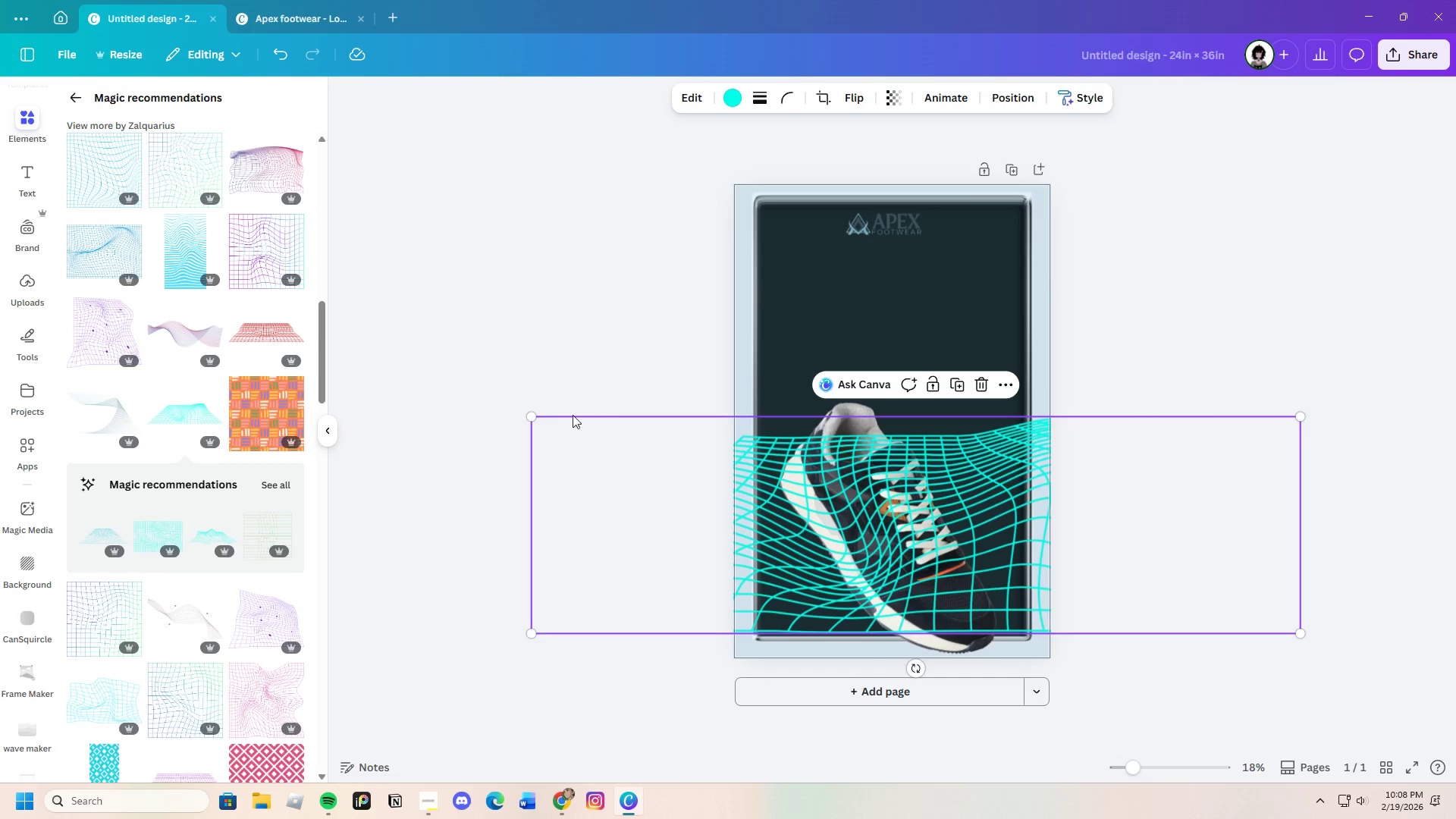 
left_click_drag(start_coordinate=[532, 414], to_coordinate=[426, 244])
 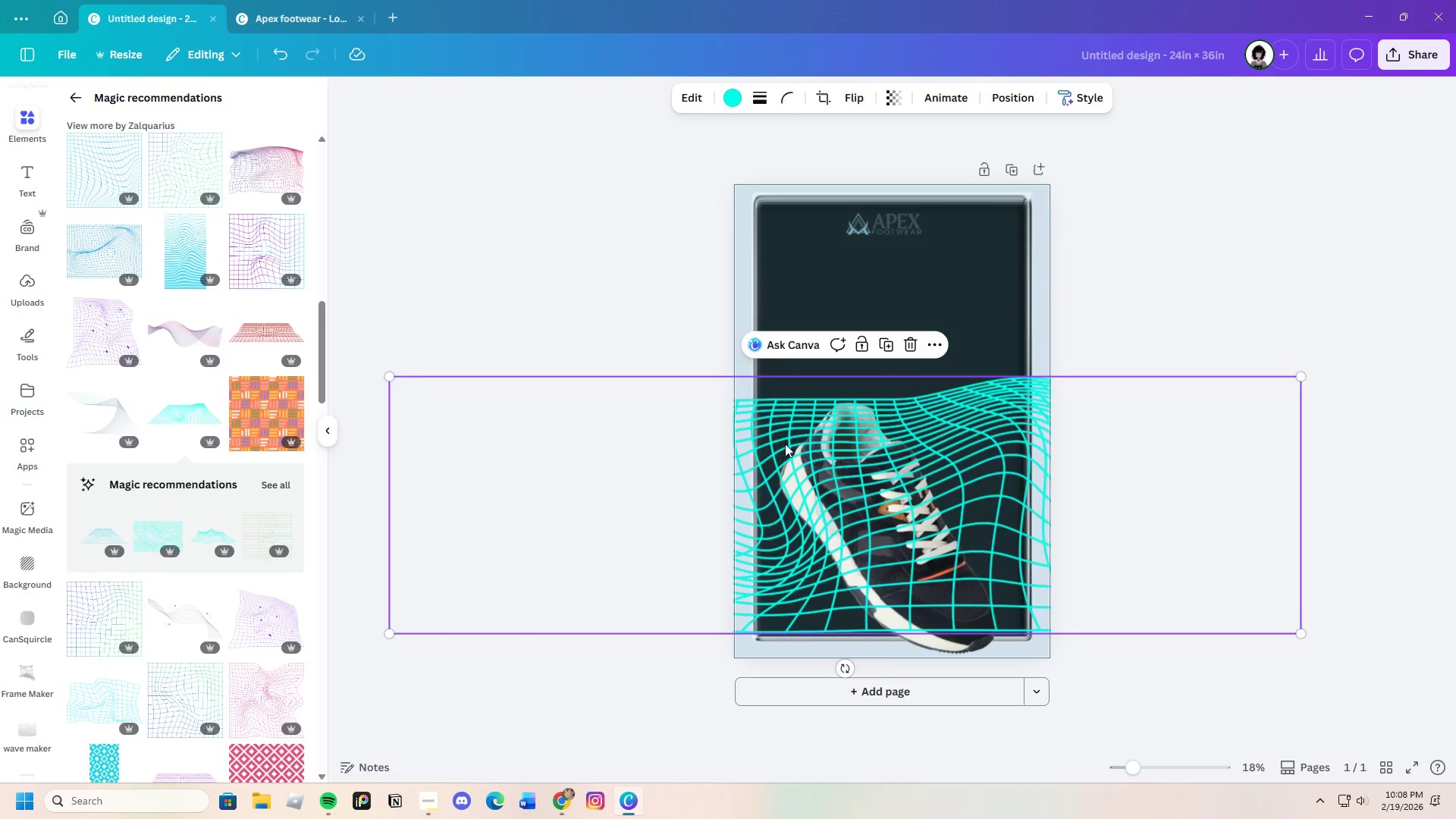 
left_click_drag(start_coordinate=[789, 444], to_coordinate=[832, 450])
 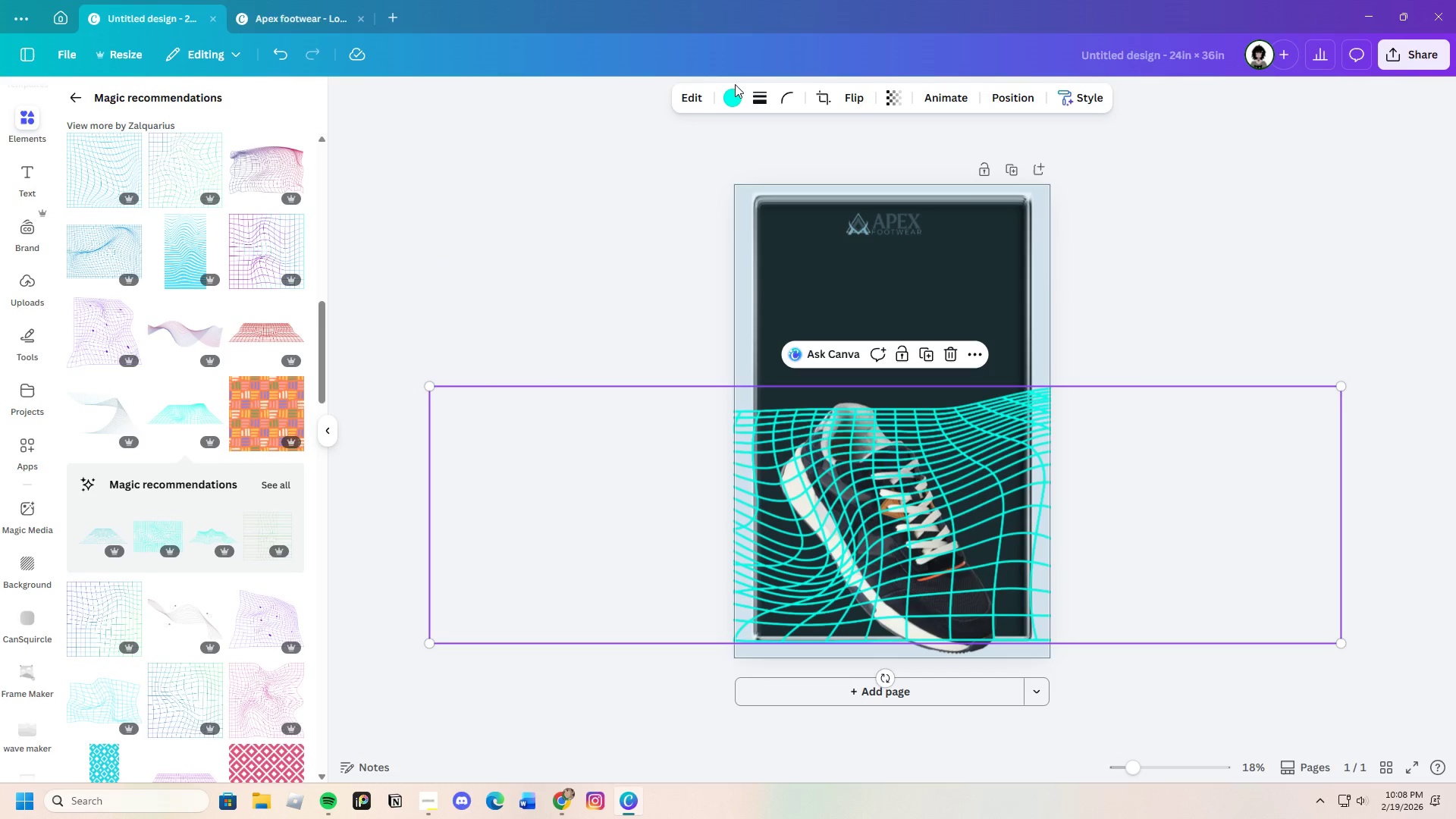 
left_click([734, 91])
 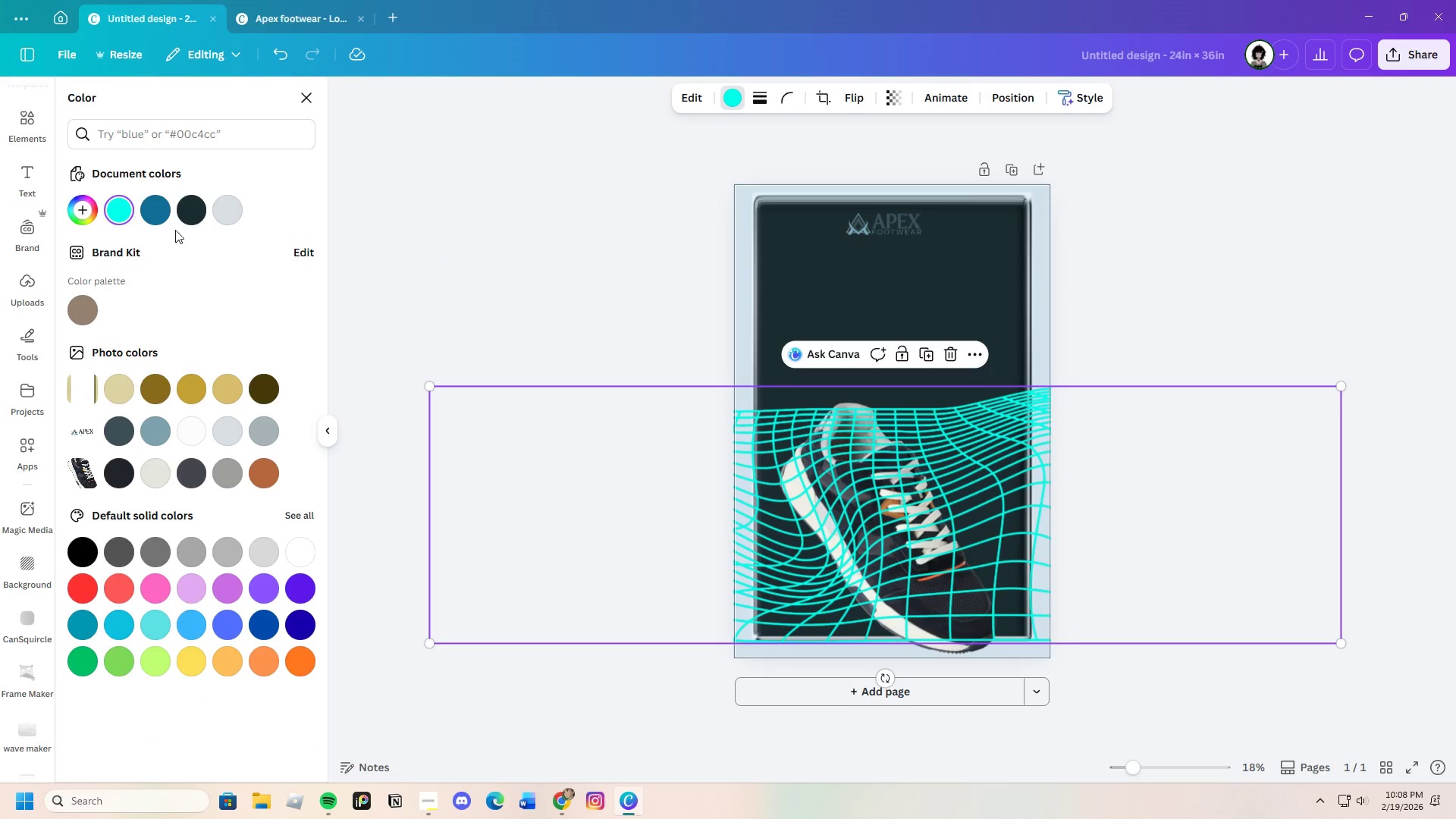 
left_click([162, 209])
 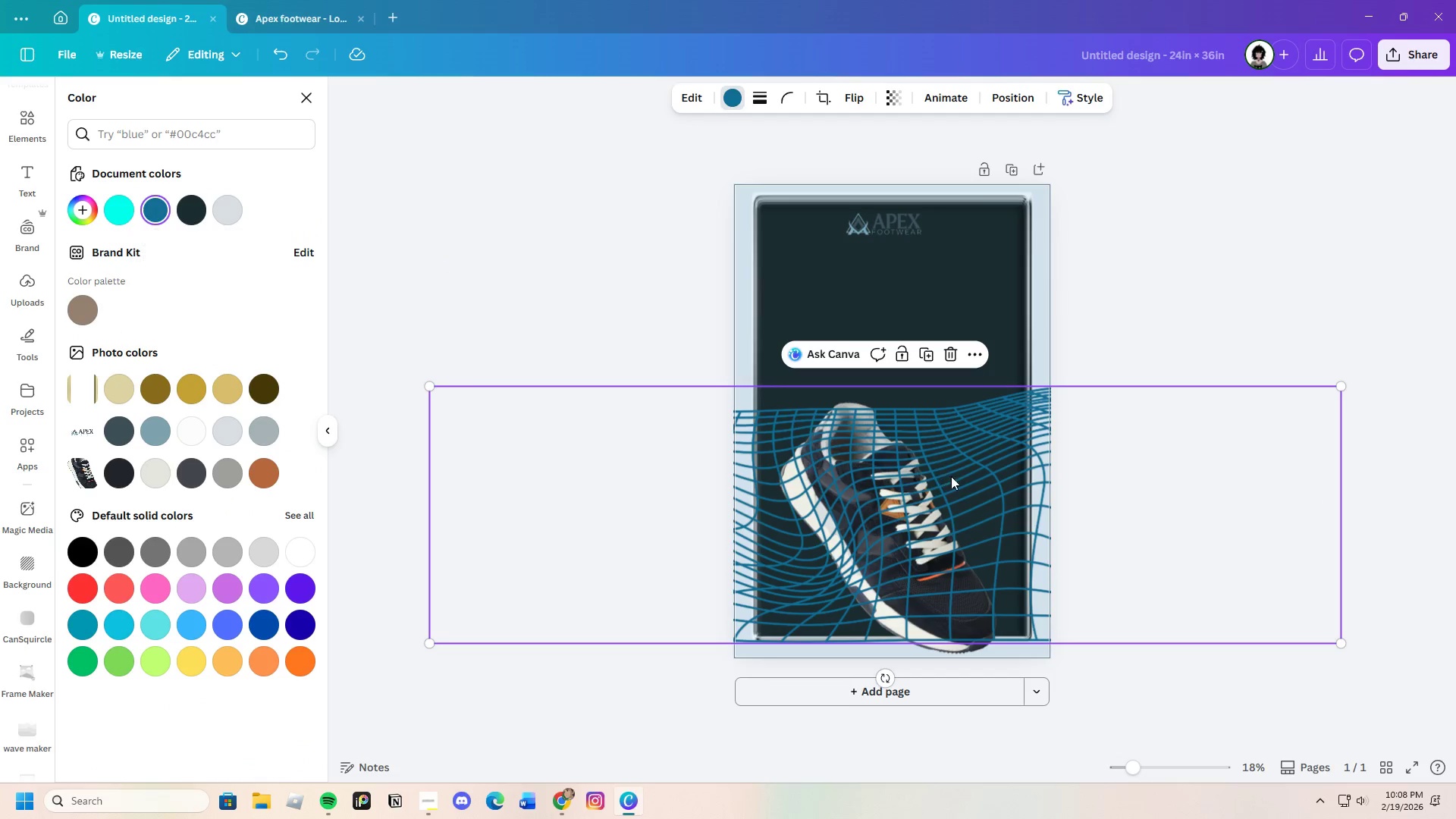 
left_click_drag(start_coordinate=[961, 475], to_coordinate=[977, 477])
 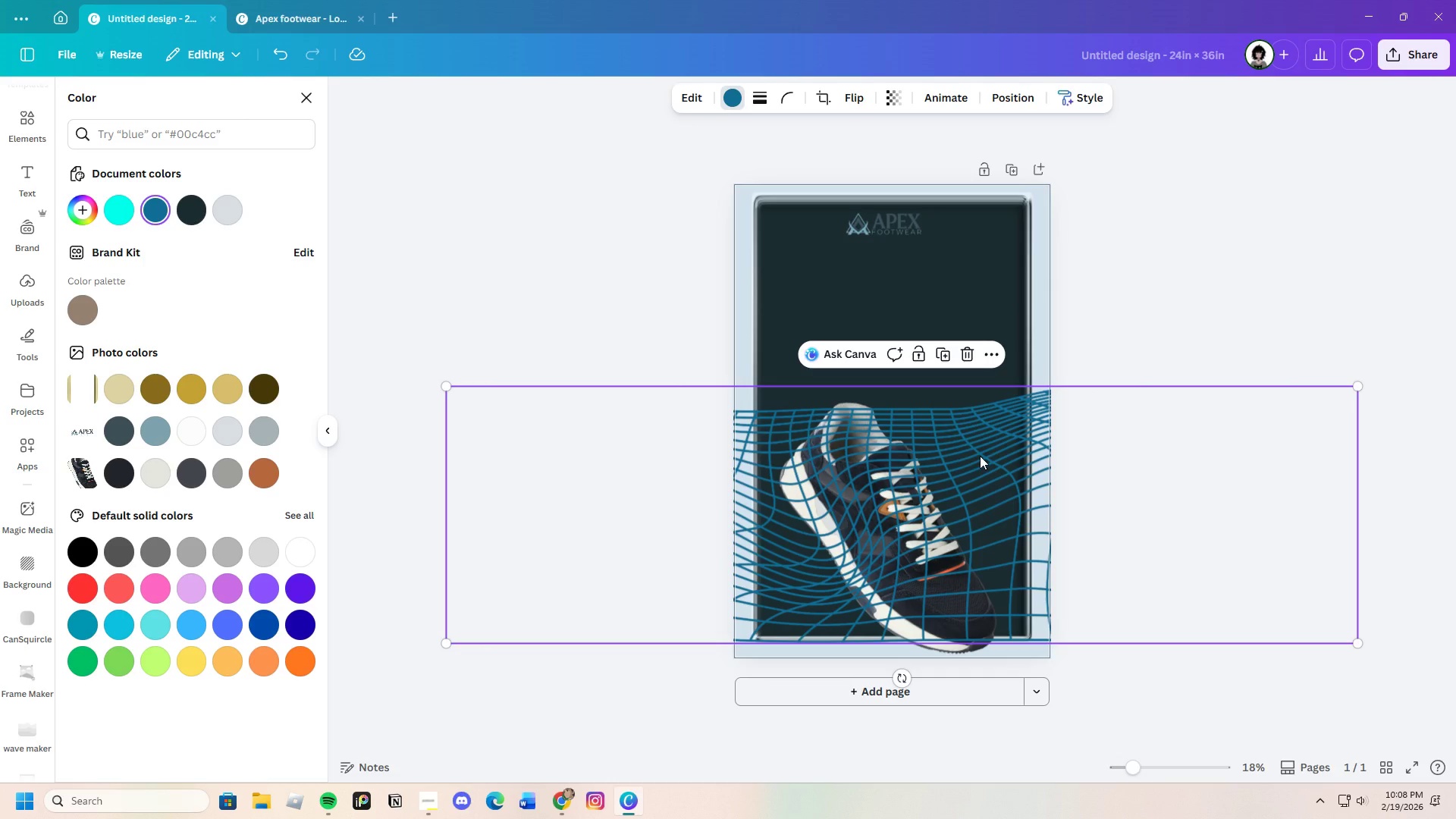 
wait(15.61)
 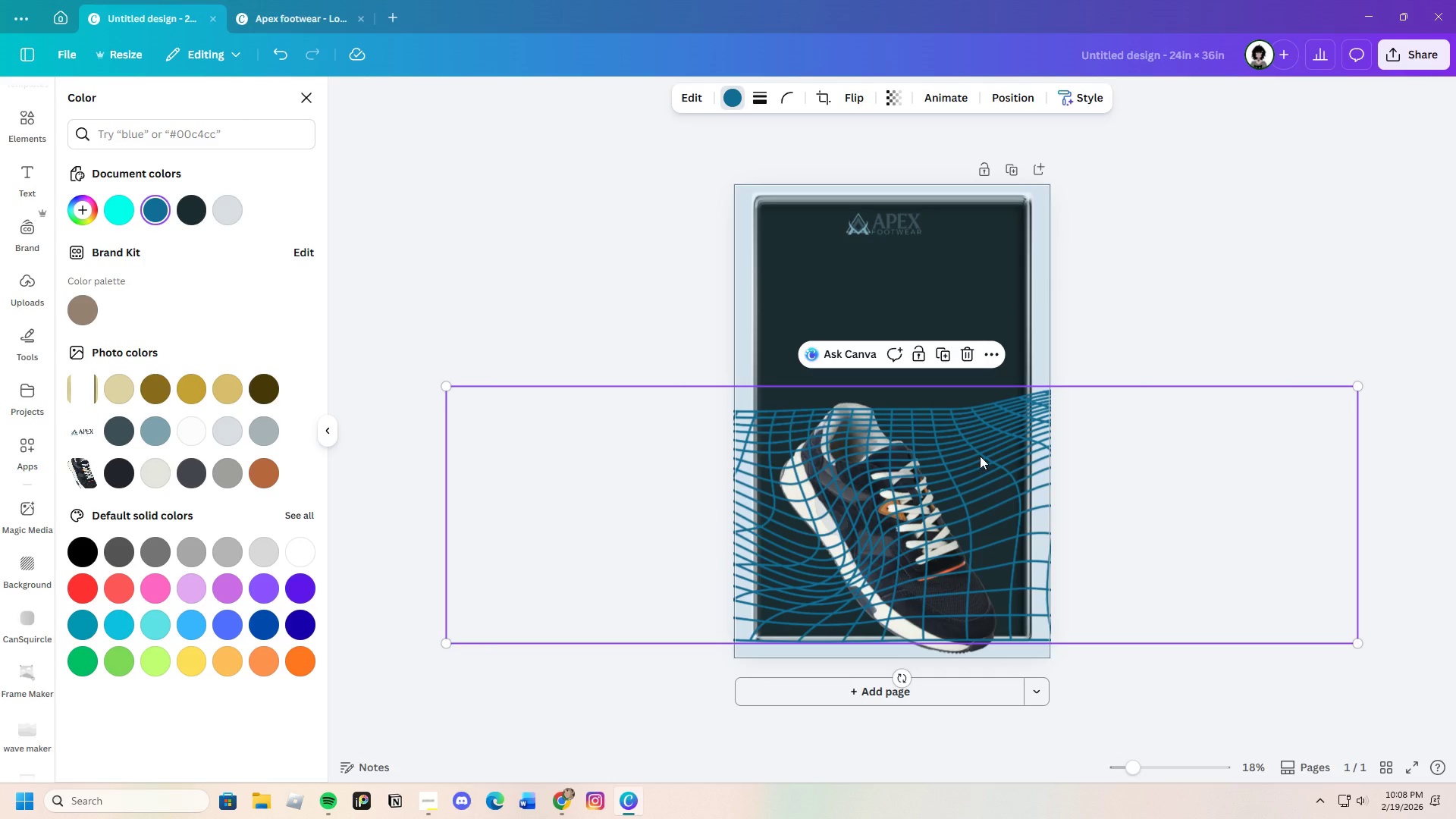 
double_click([617, 494])
 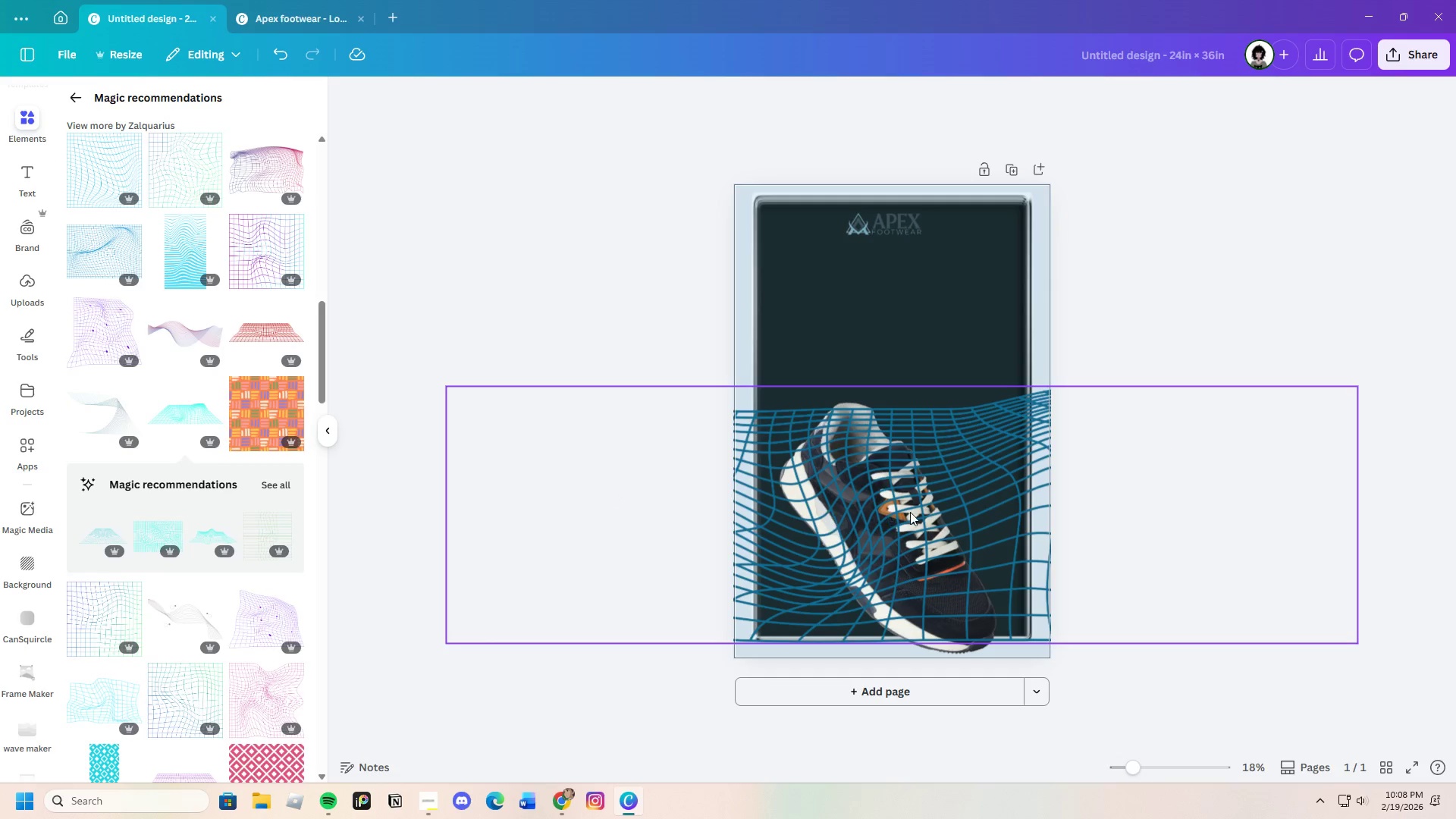 
left_click([910, 512])
 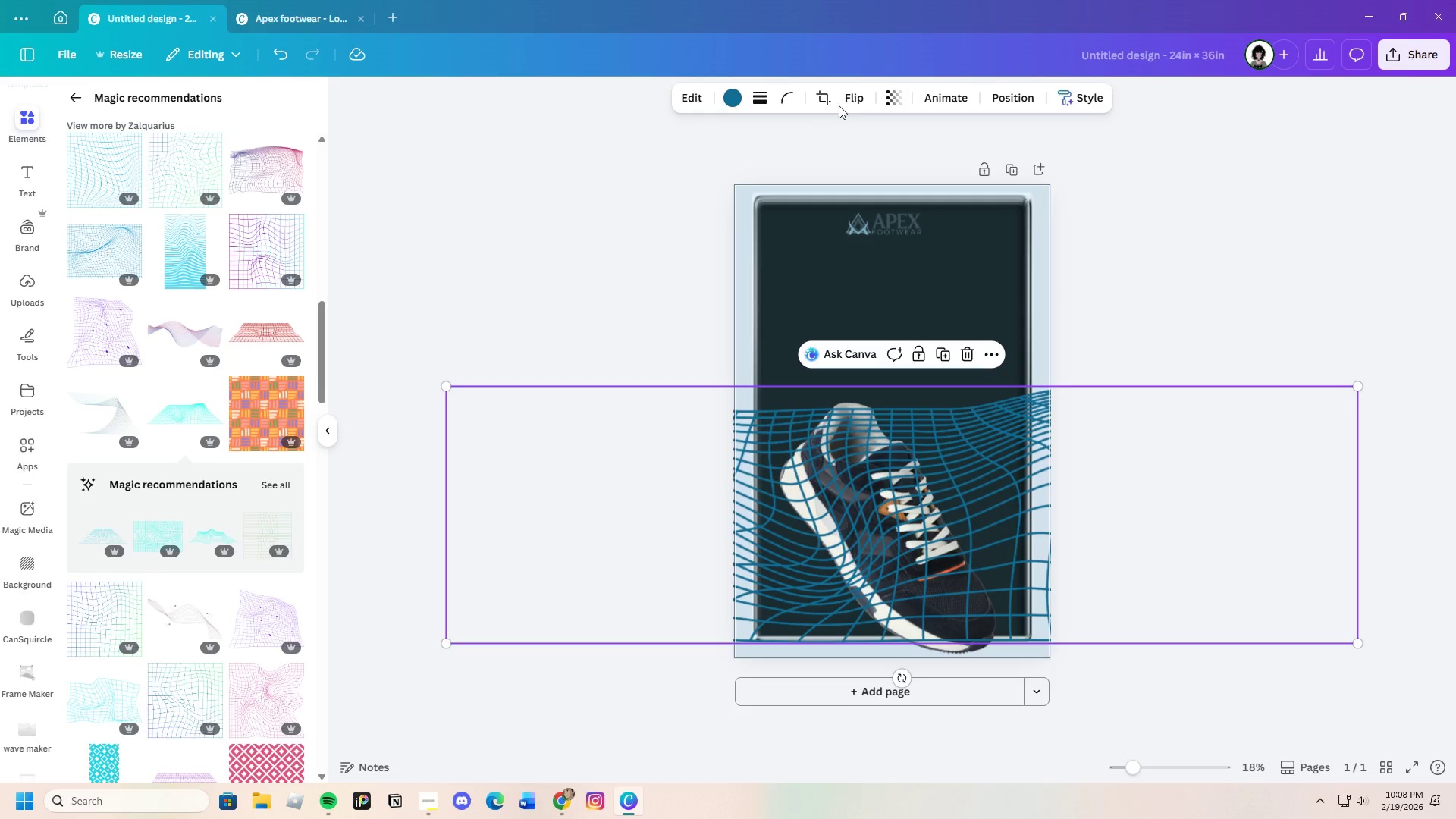 
left_click([826, 95])
 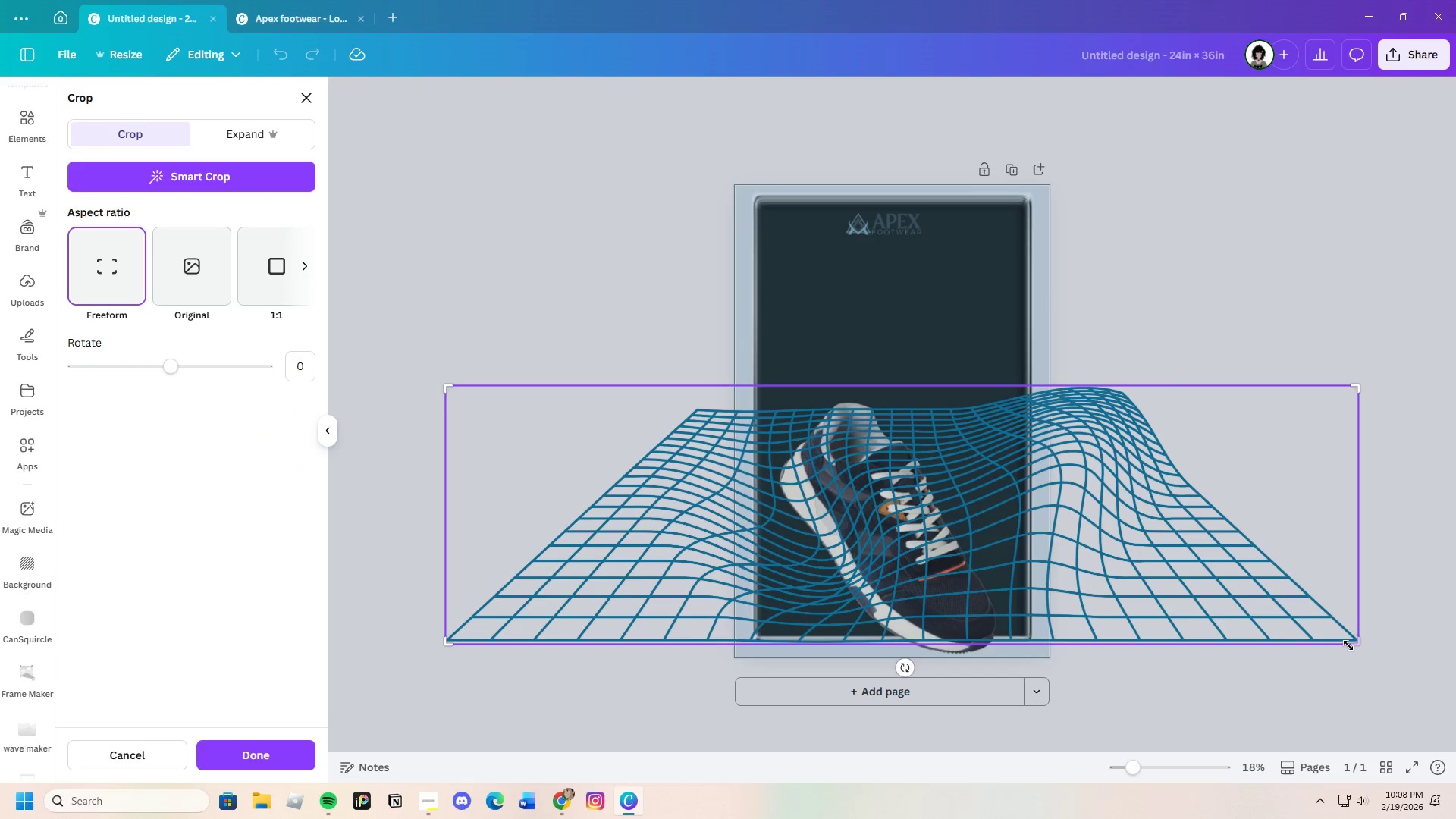 
left_click_drag(start_coordinate=[1354, 640], to_coordinate=[1057, 668])
 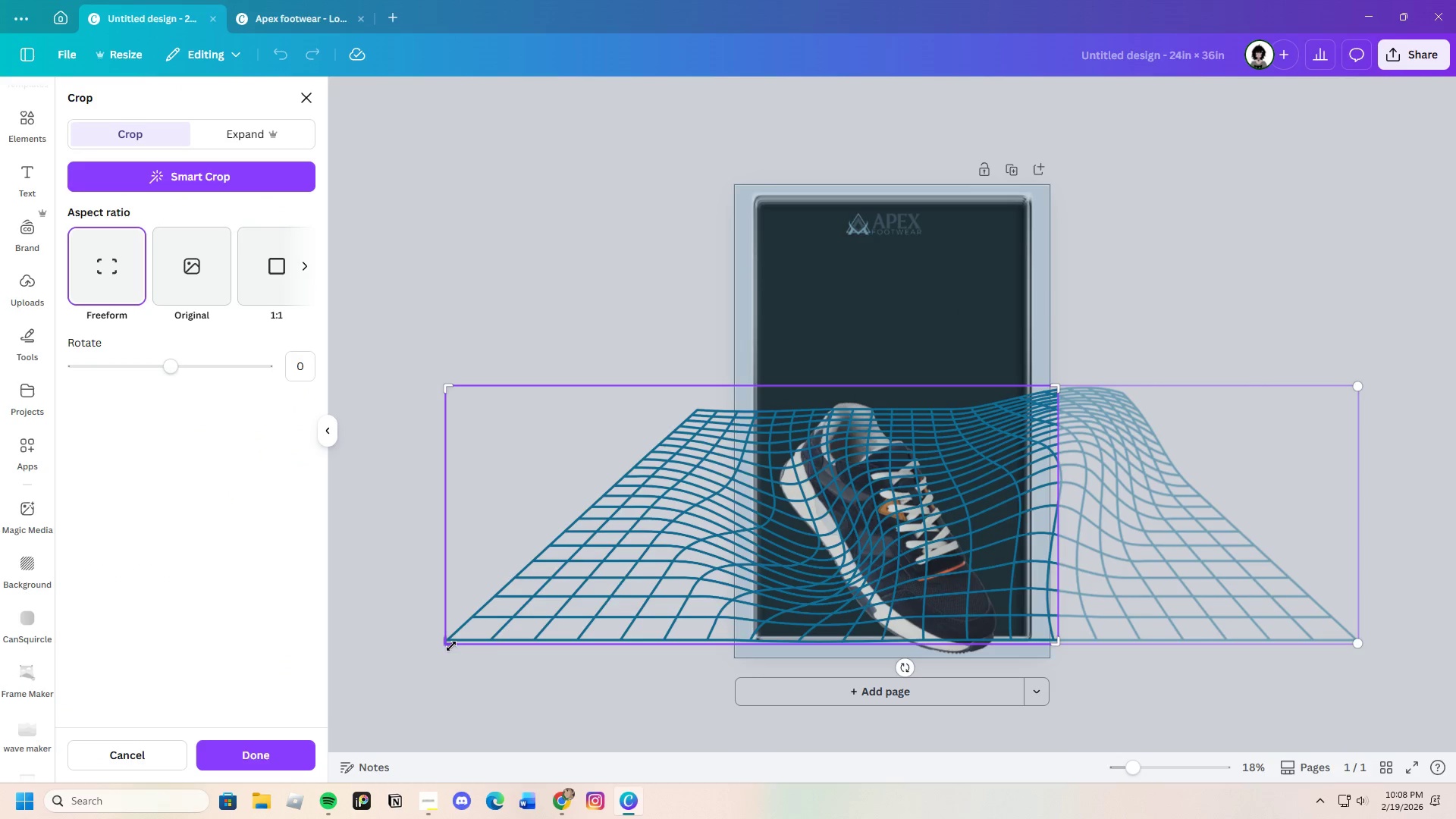 
left_click_drag(start_coordinate=[450, 645], to_coordinate=[711, 646])
 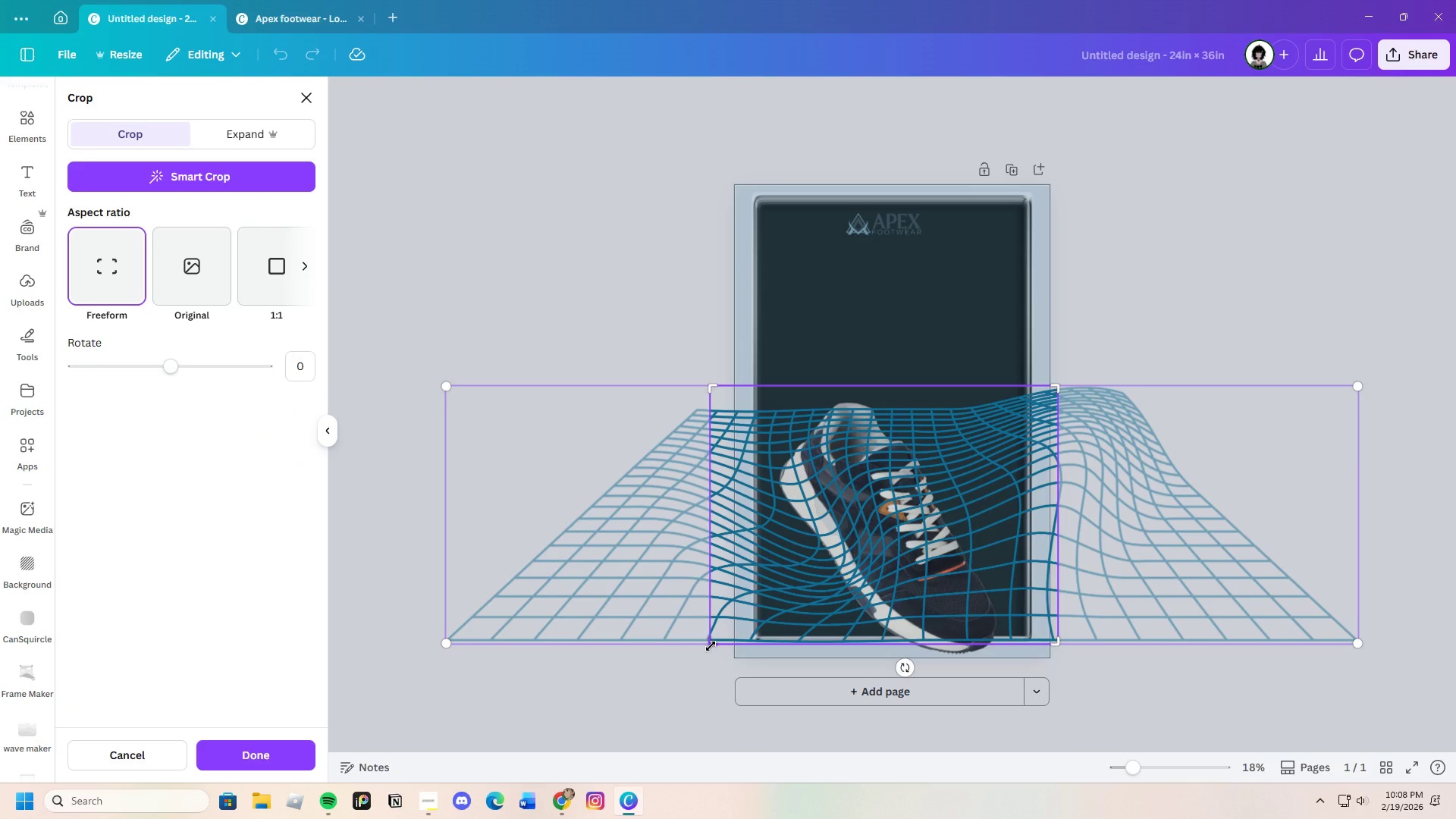 
key(Enter)
 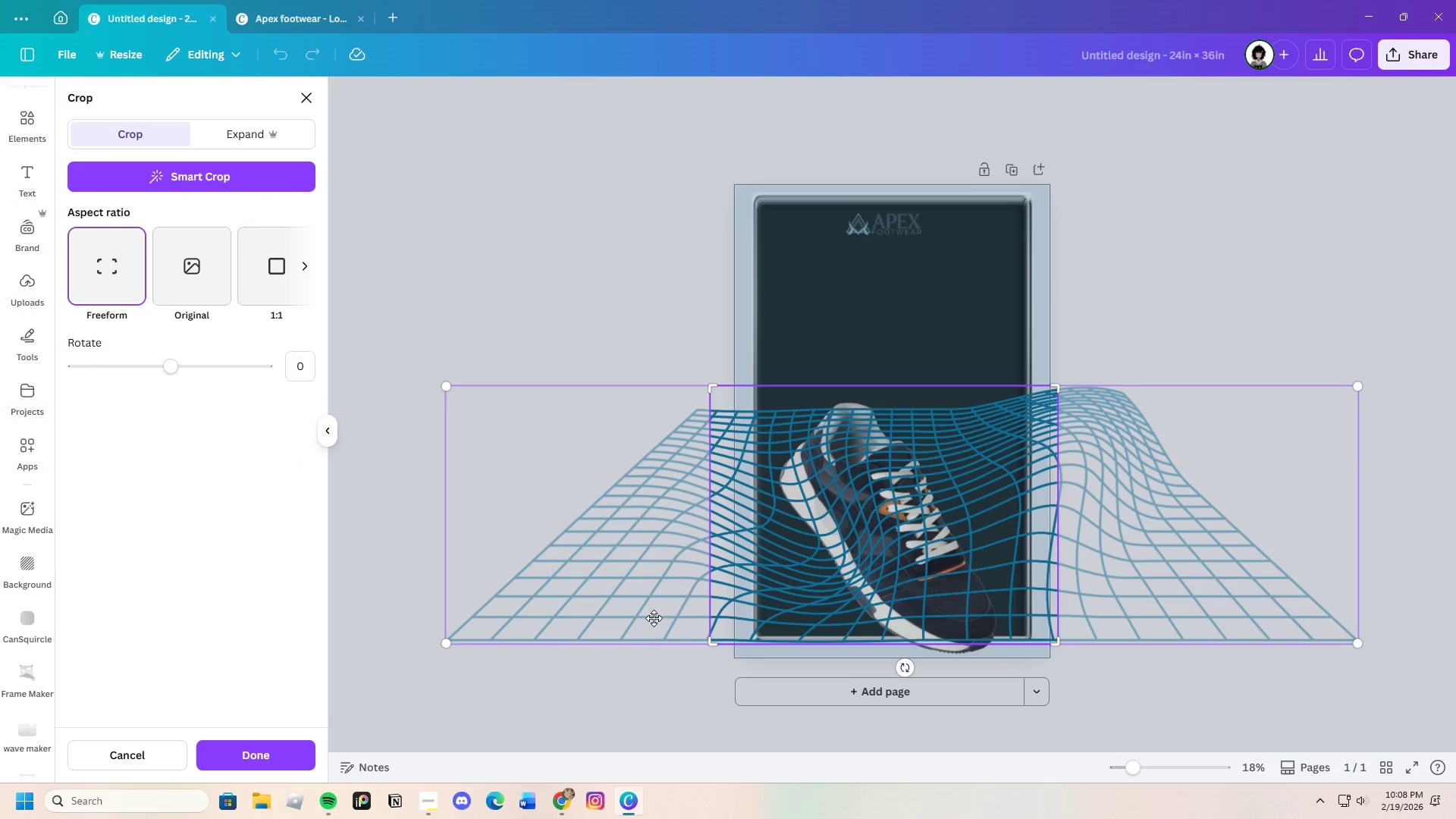 
key(Enter)
 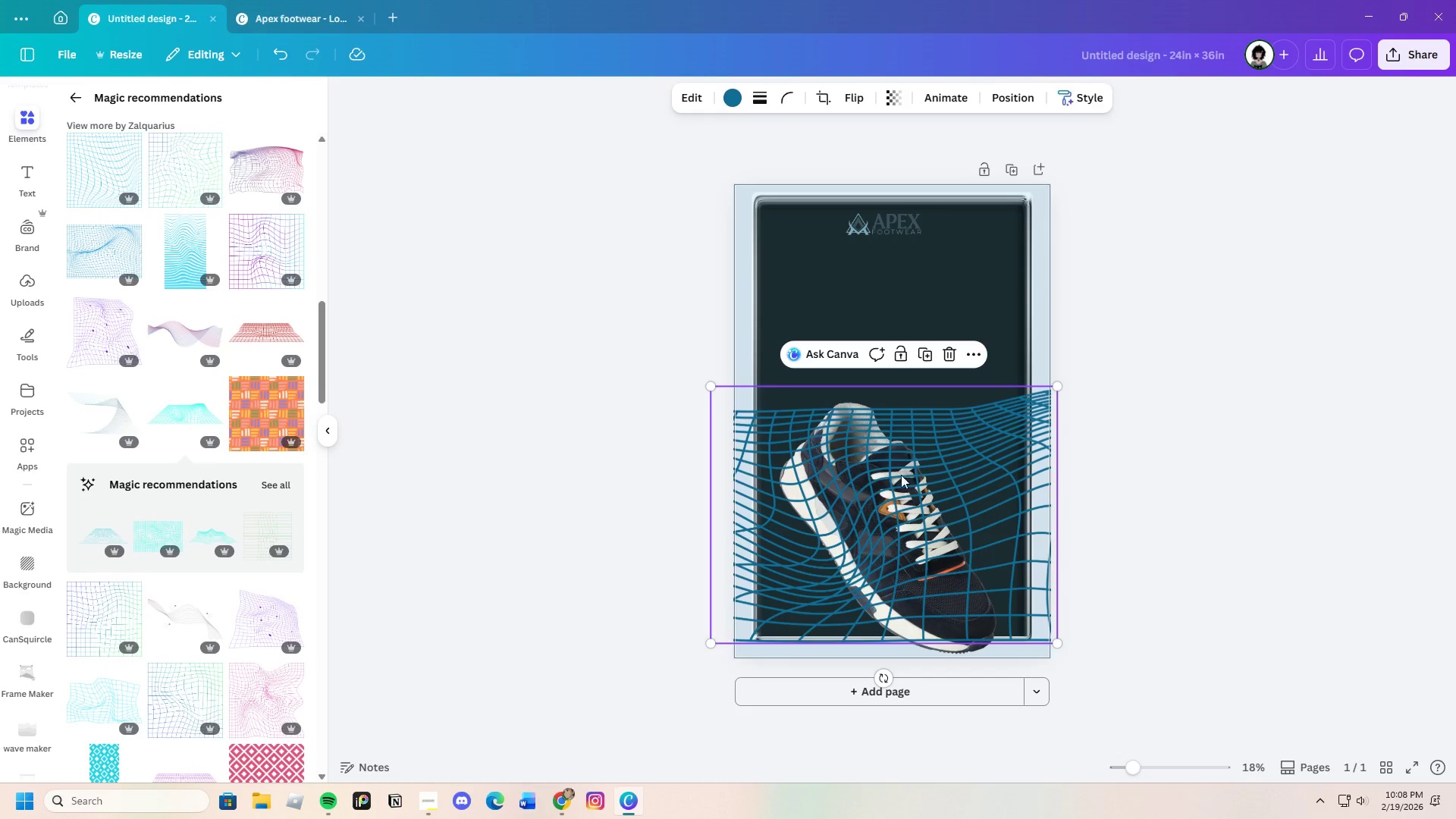 
right_click([943, 437])
 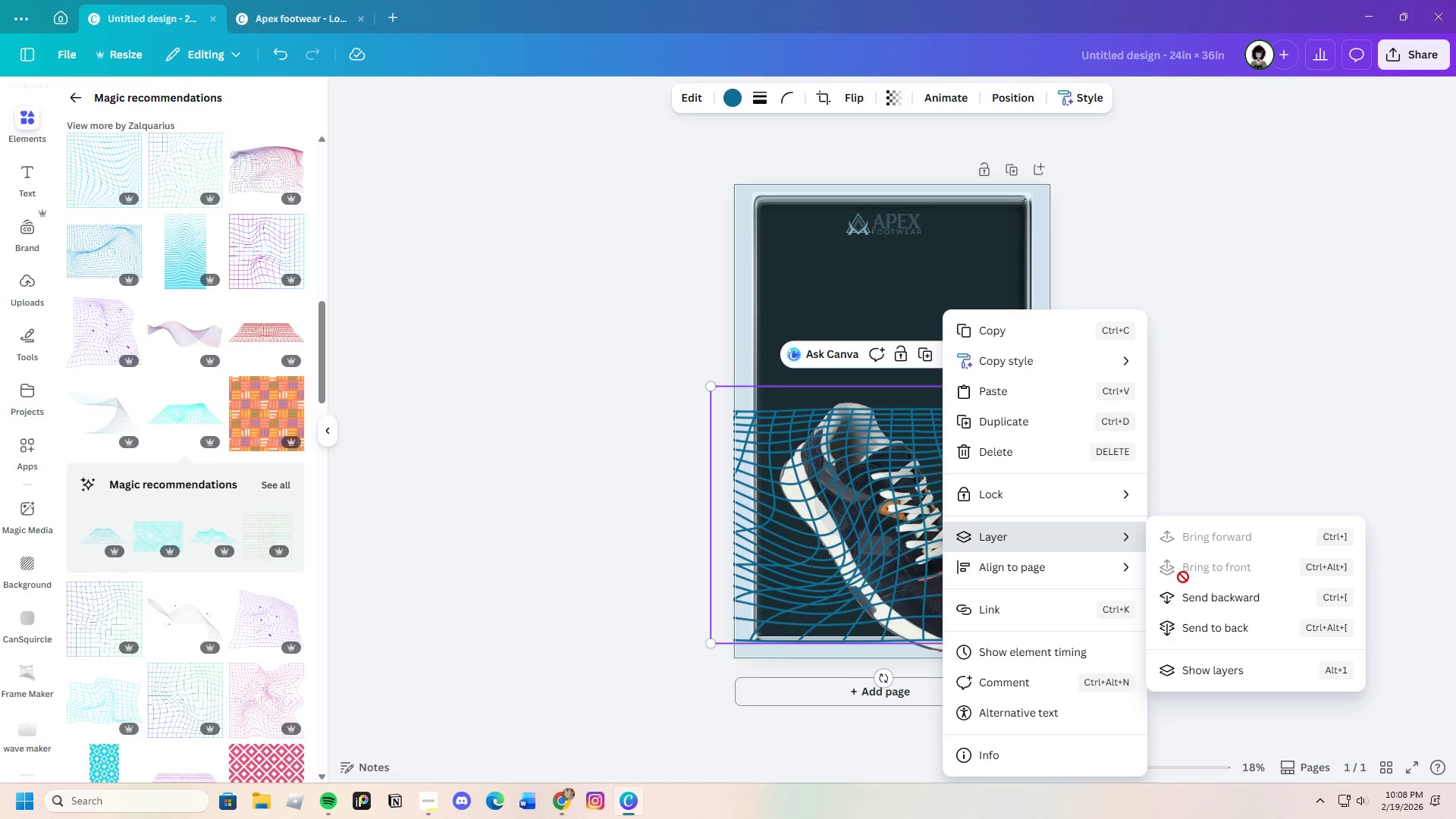 
left_click([1206, 600])
 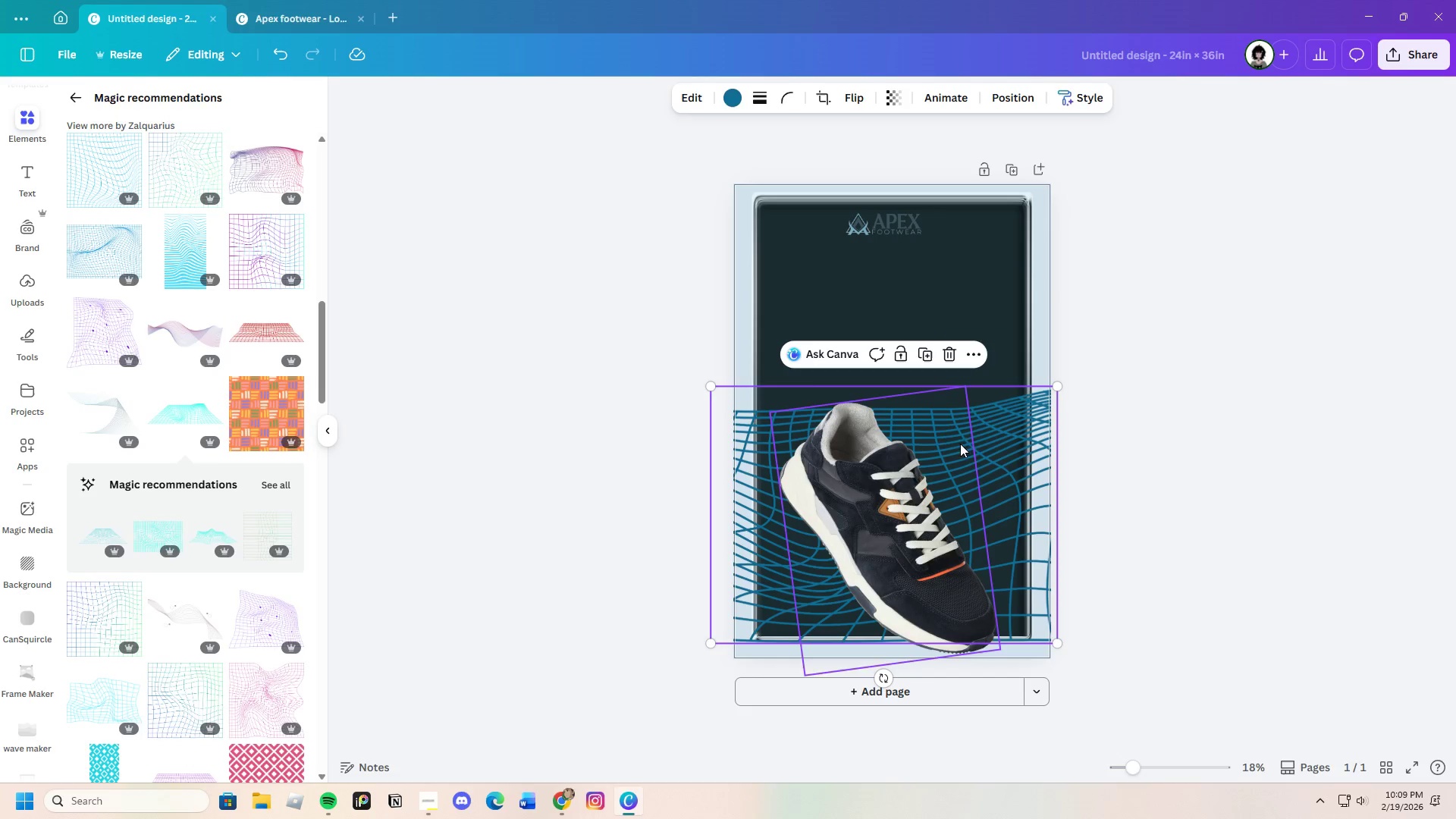 
right_click([976, 438])
 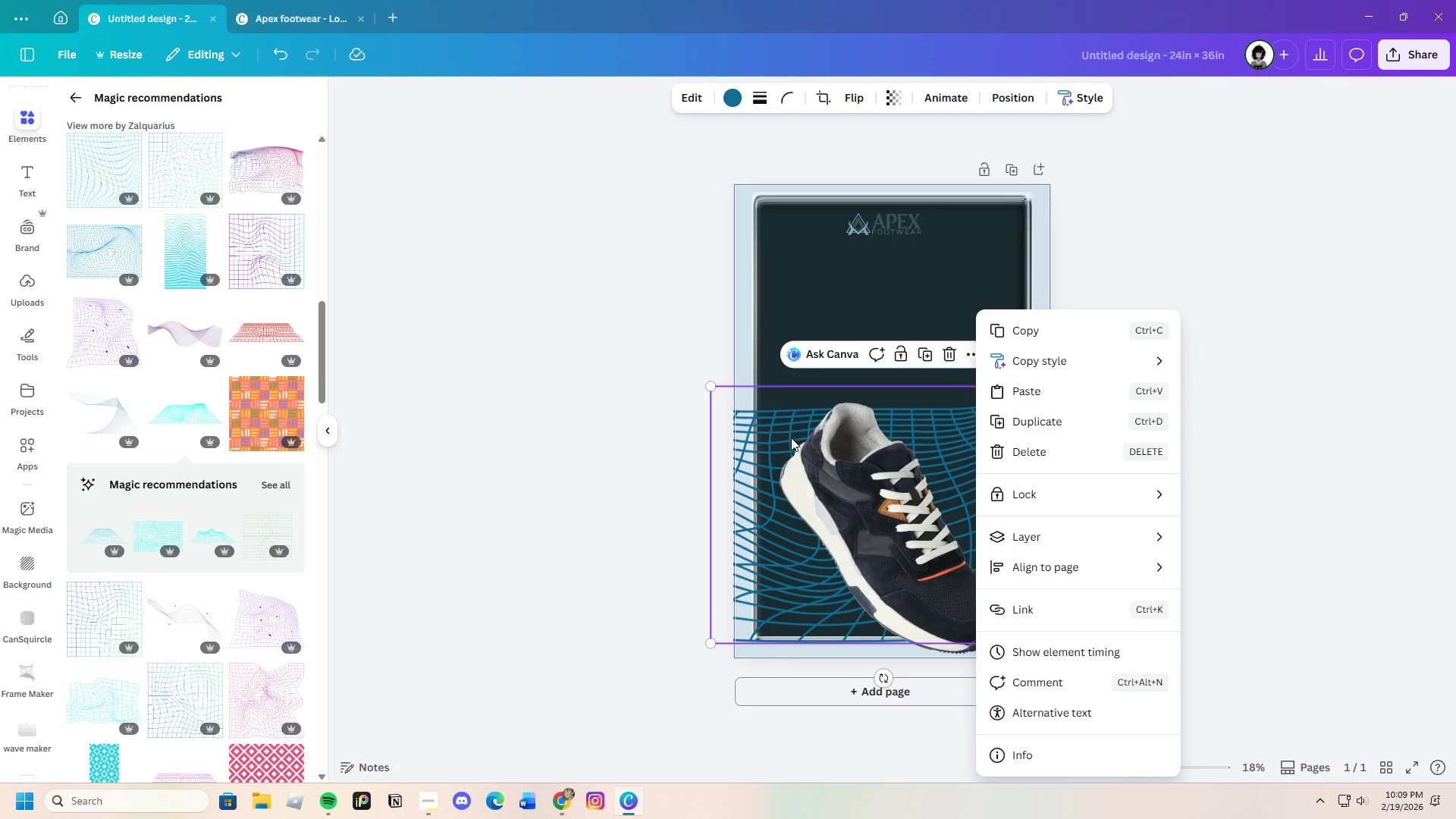 
left_click([907, 402])
 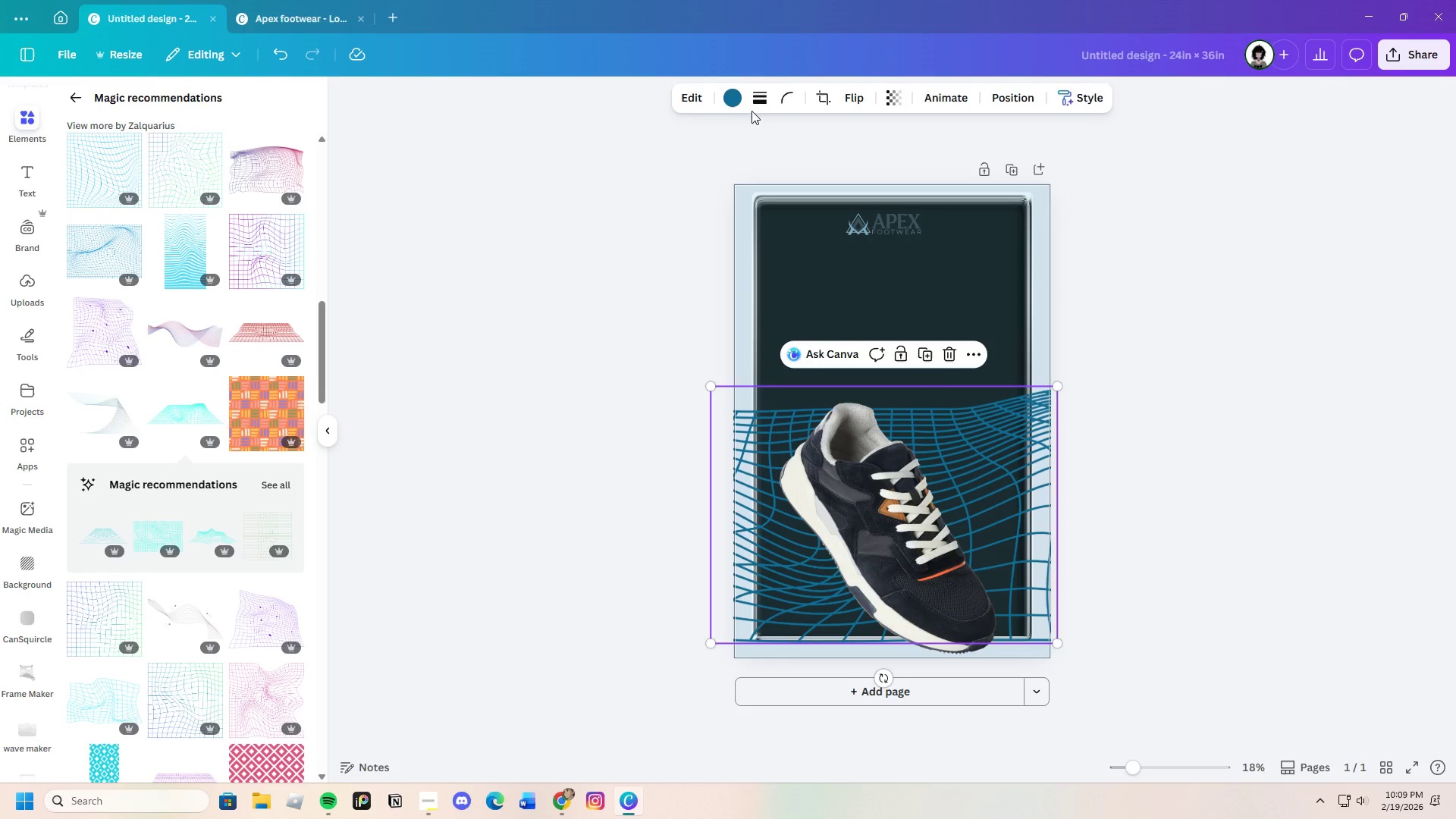 
left_click([730, 94])
 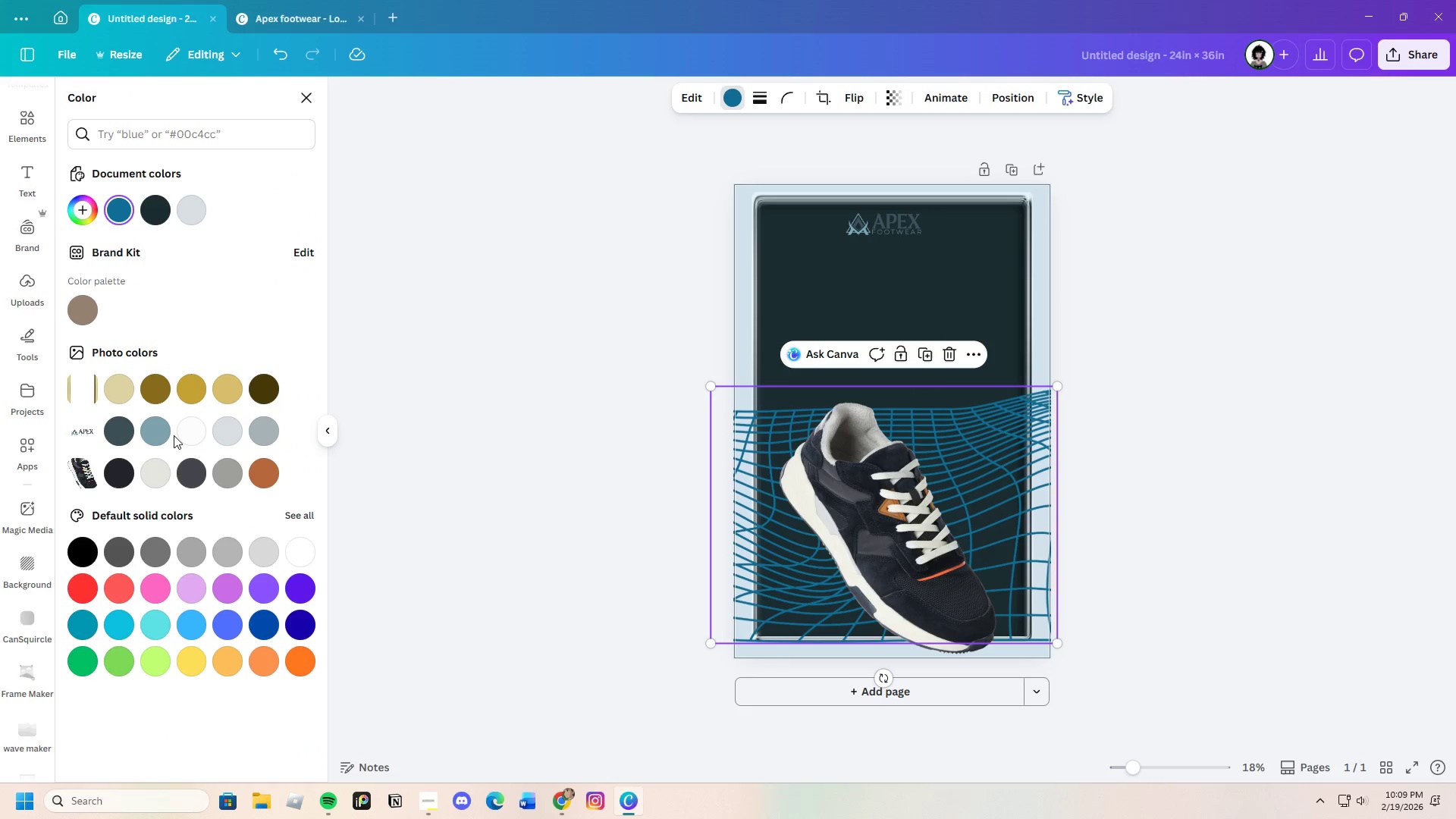 
left_click([163, 438])
 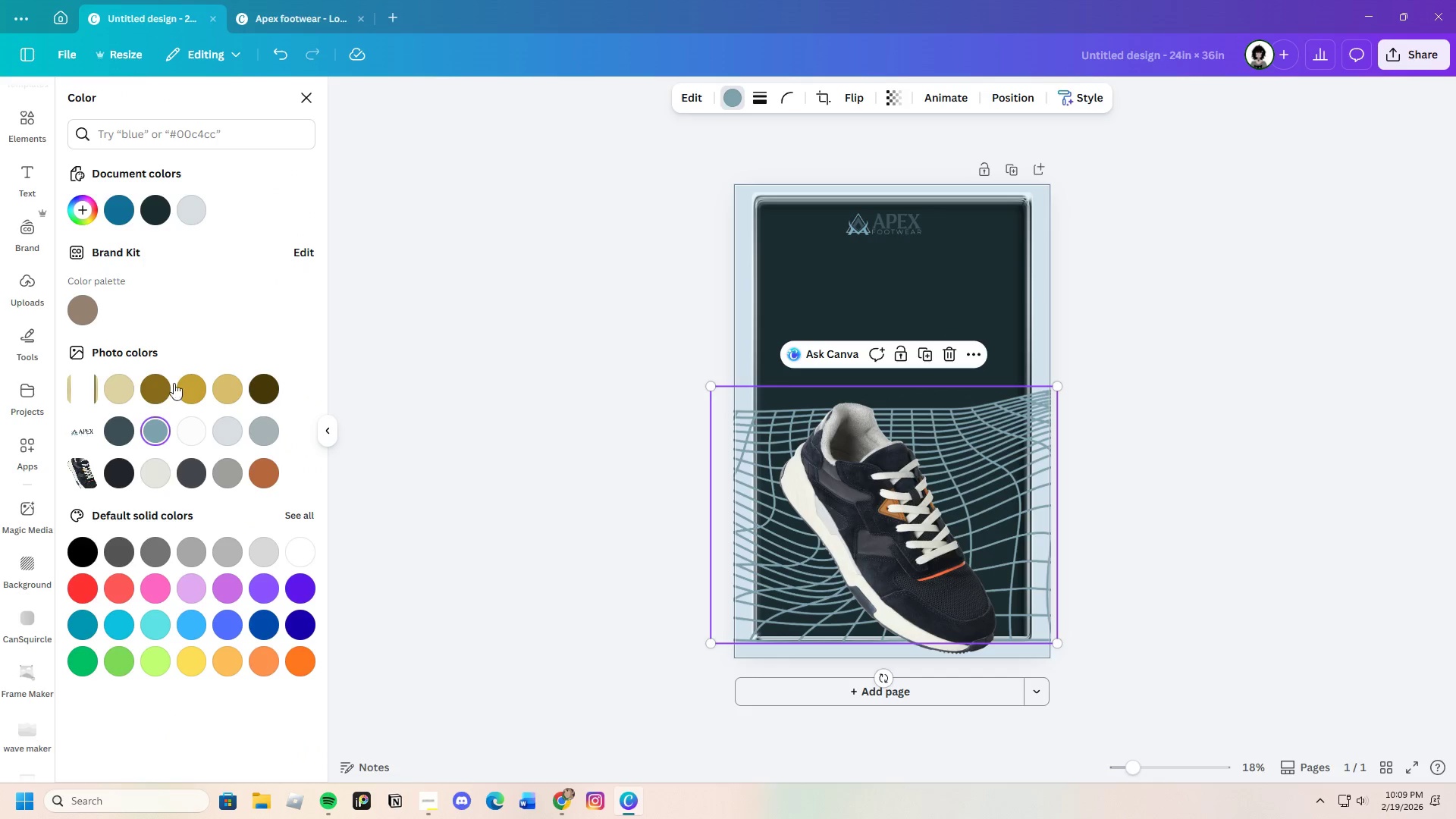 
left_click([89, 208])
 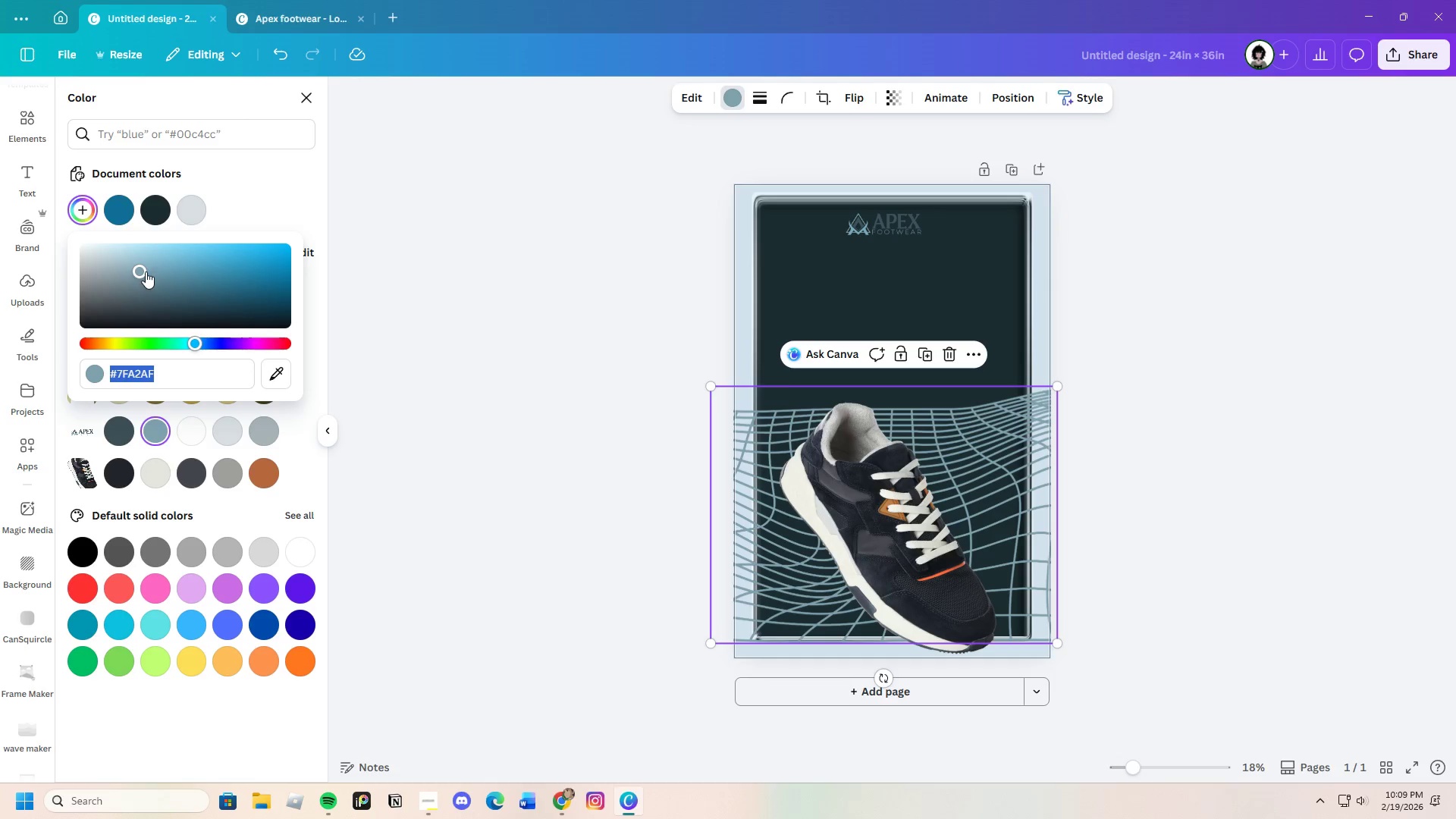 
left_click_drag(start_coordinate=[149, 268], to_coordinate=[171, 266])
 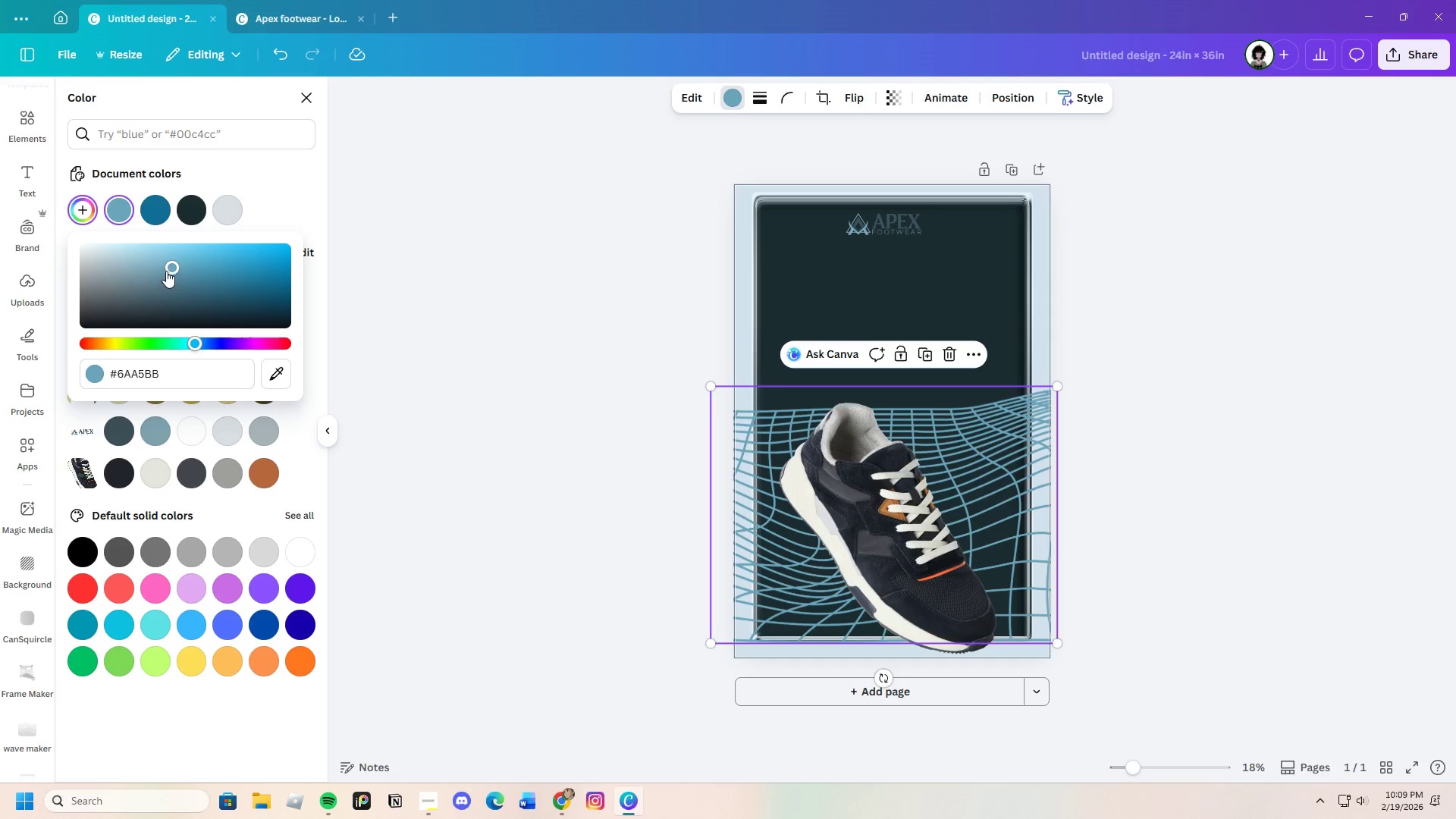 
left_click_drag(start_coordinate=[179, 270], to_coordinate=[193, 278])
 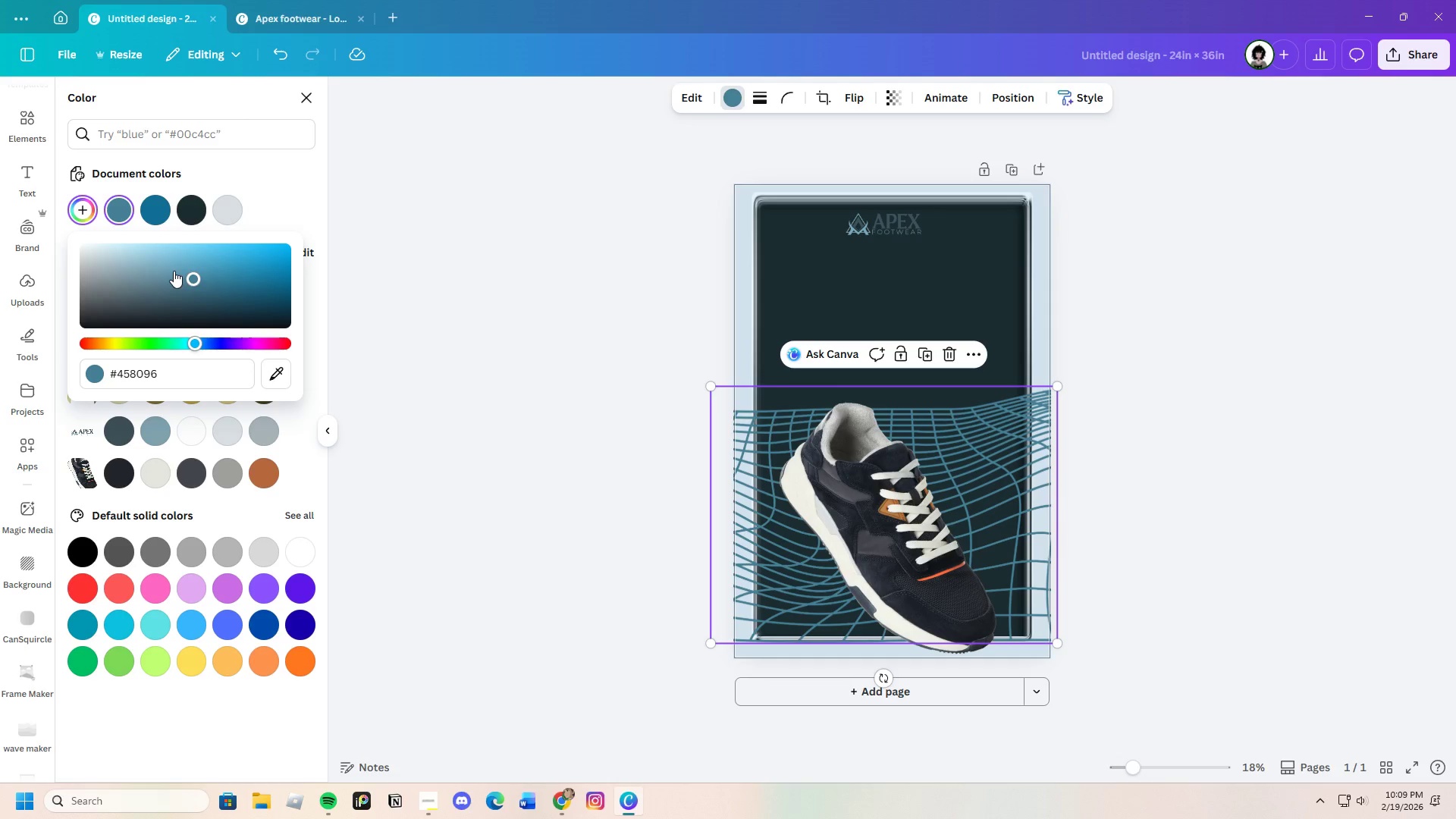 
left_click_drag(start_coordinate=[208, 271], to_coordinate=[221, 265])
 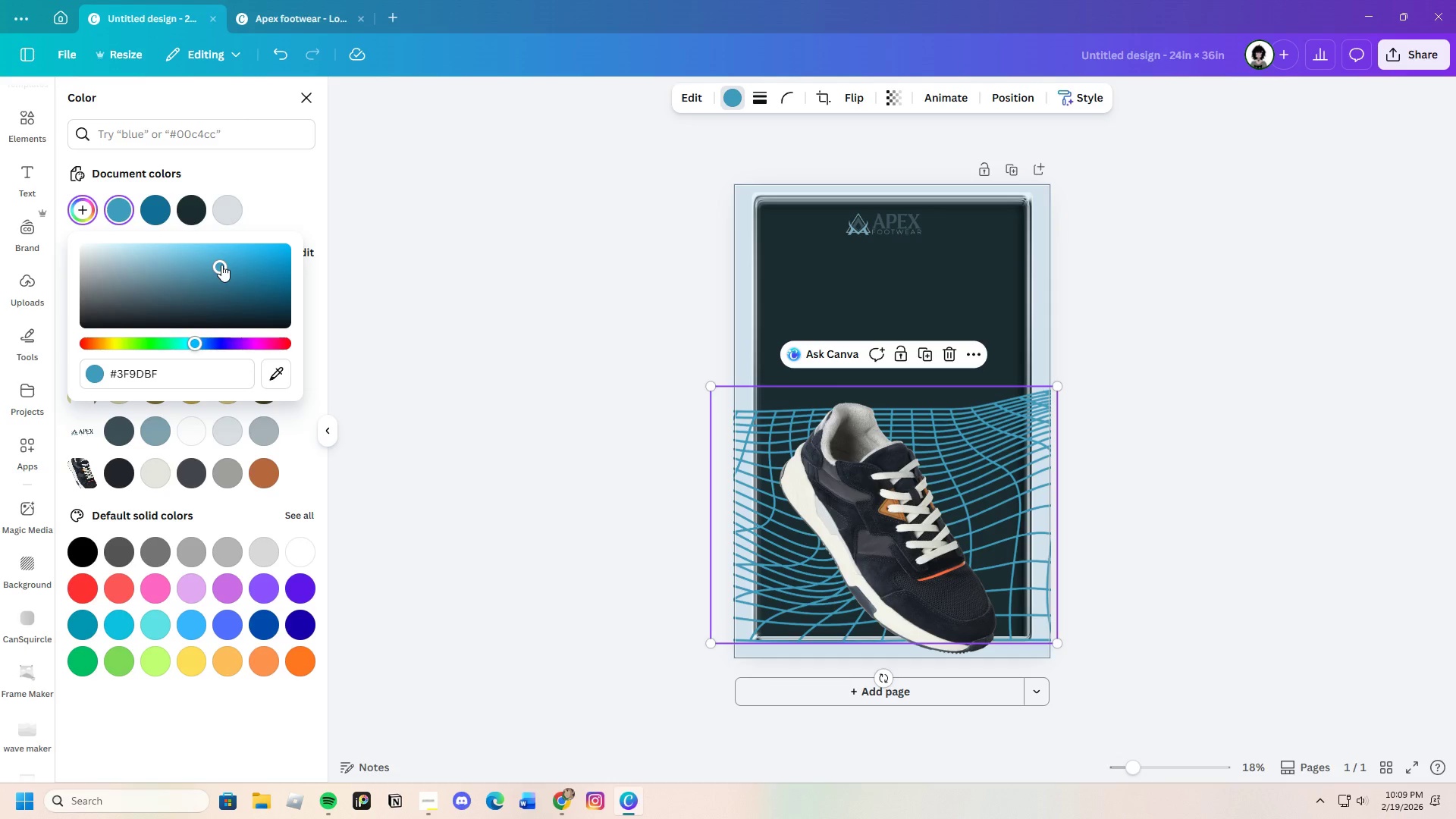 
left_click_drag(start_coordinate=[220, 265], to_coordinate=[211, 267])
 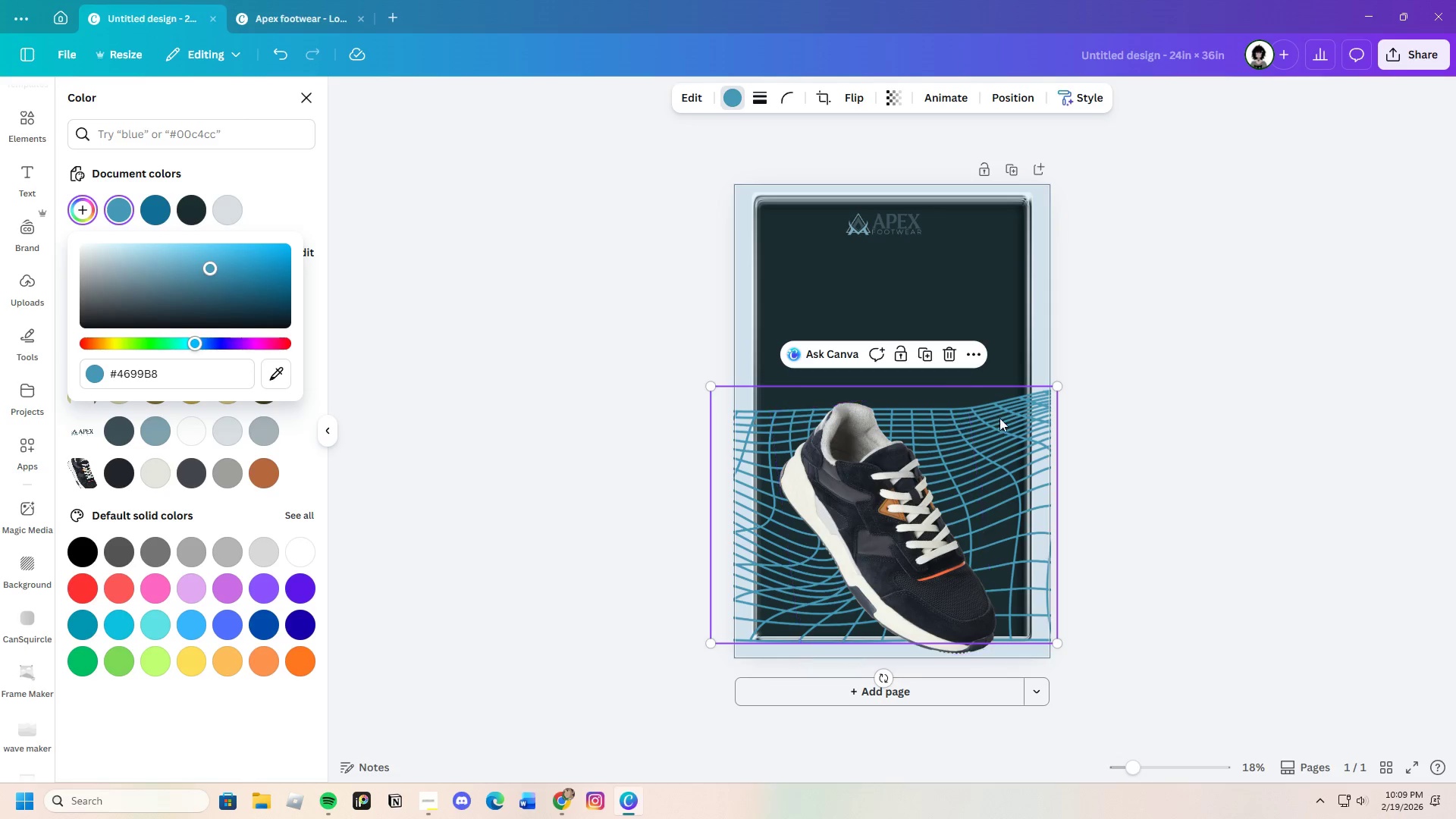 
right_click([1012, 415])
 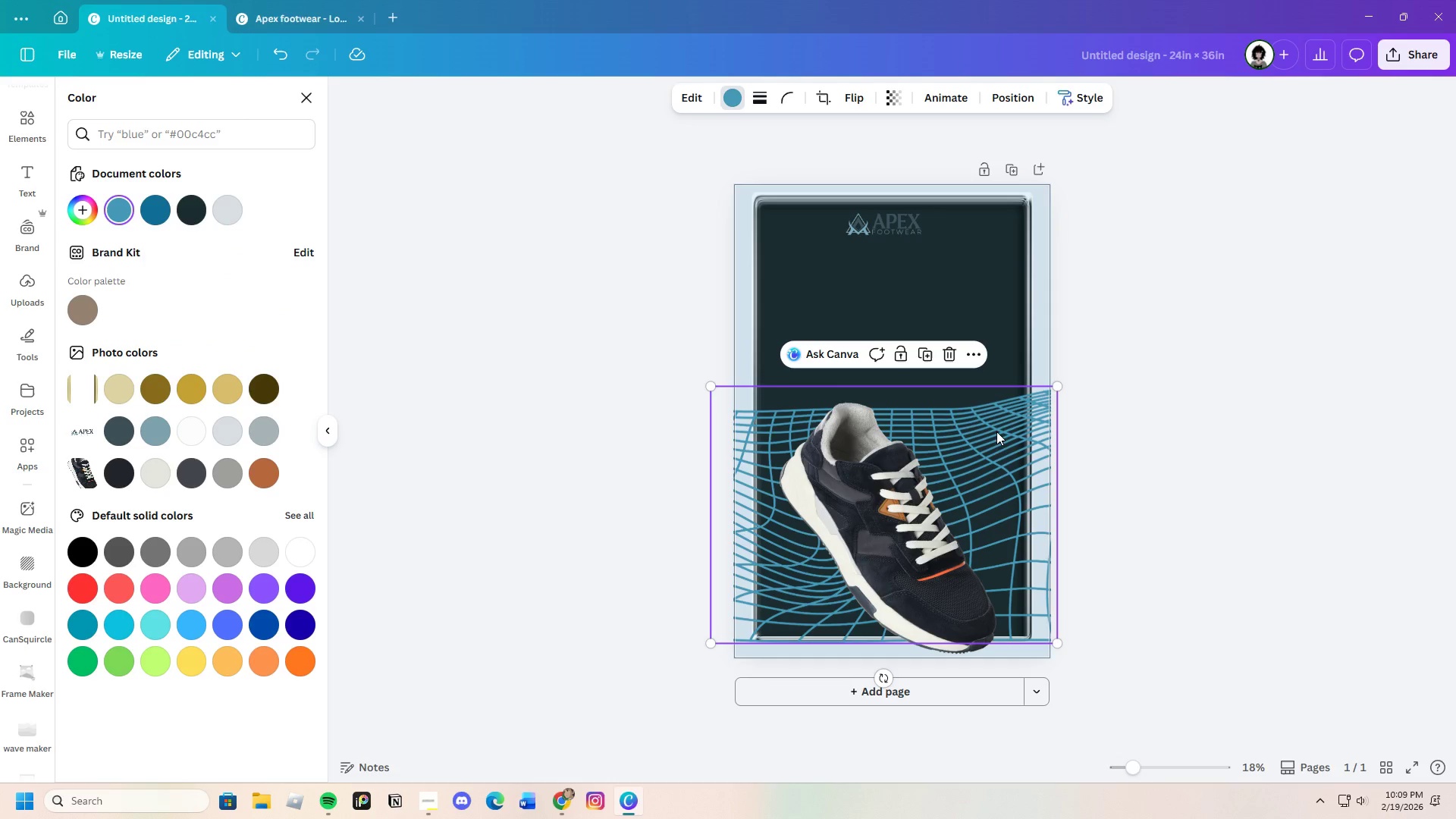 
right_click([996, 431])
 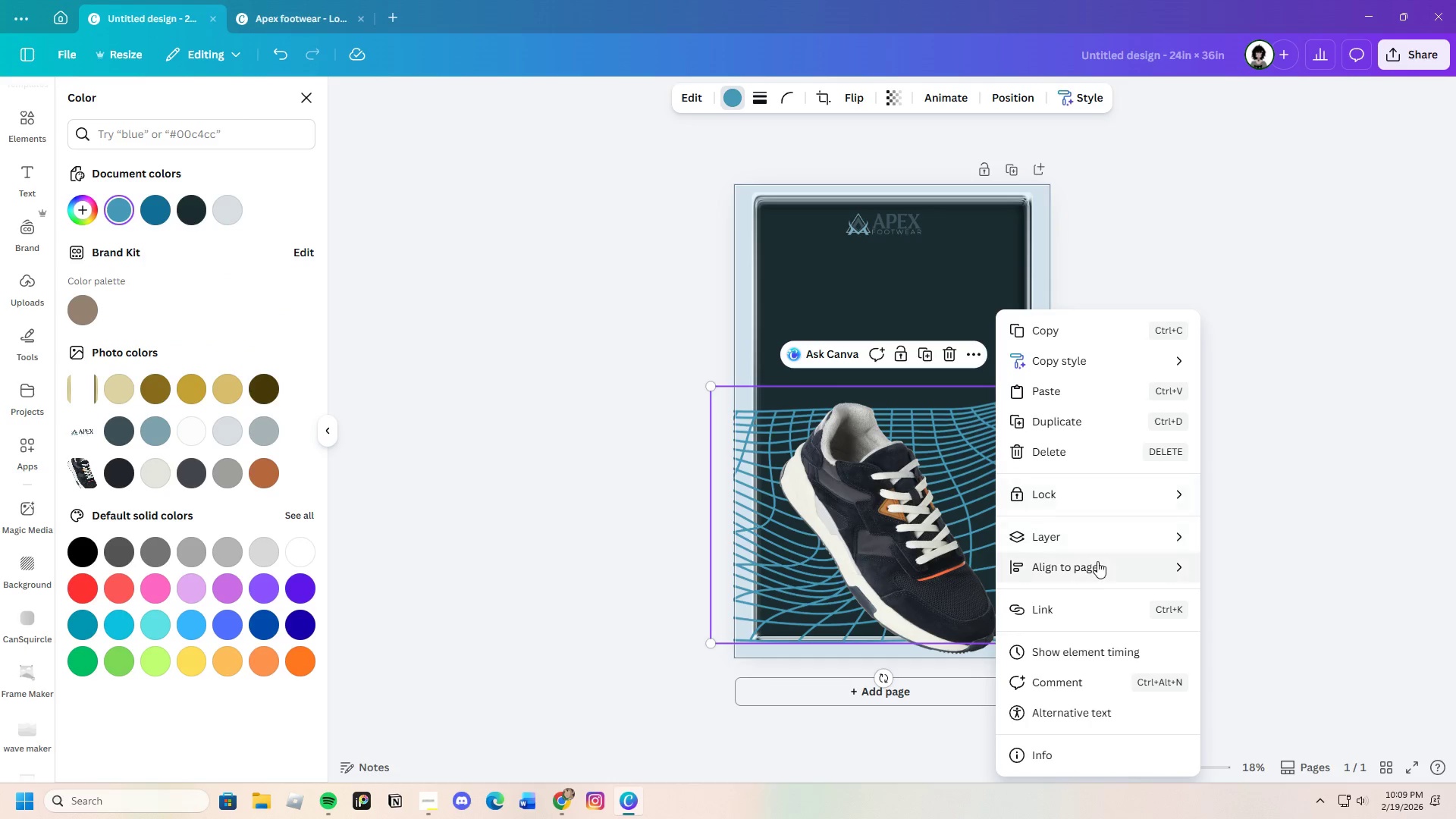 
mouse_move([1086, 529])
 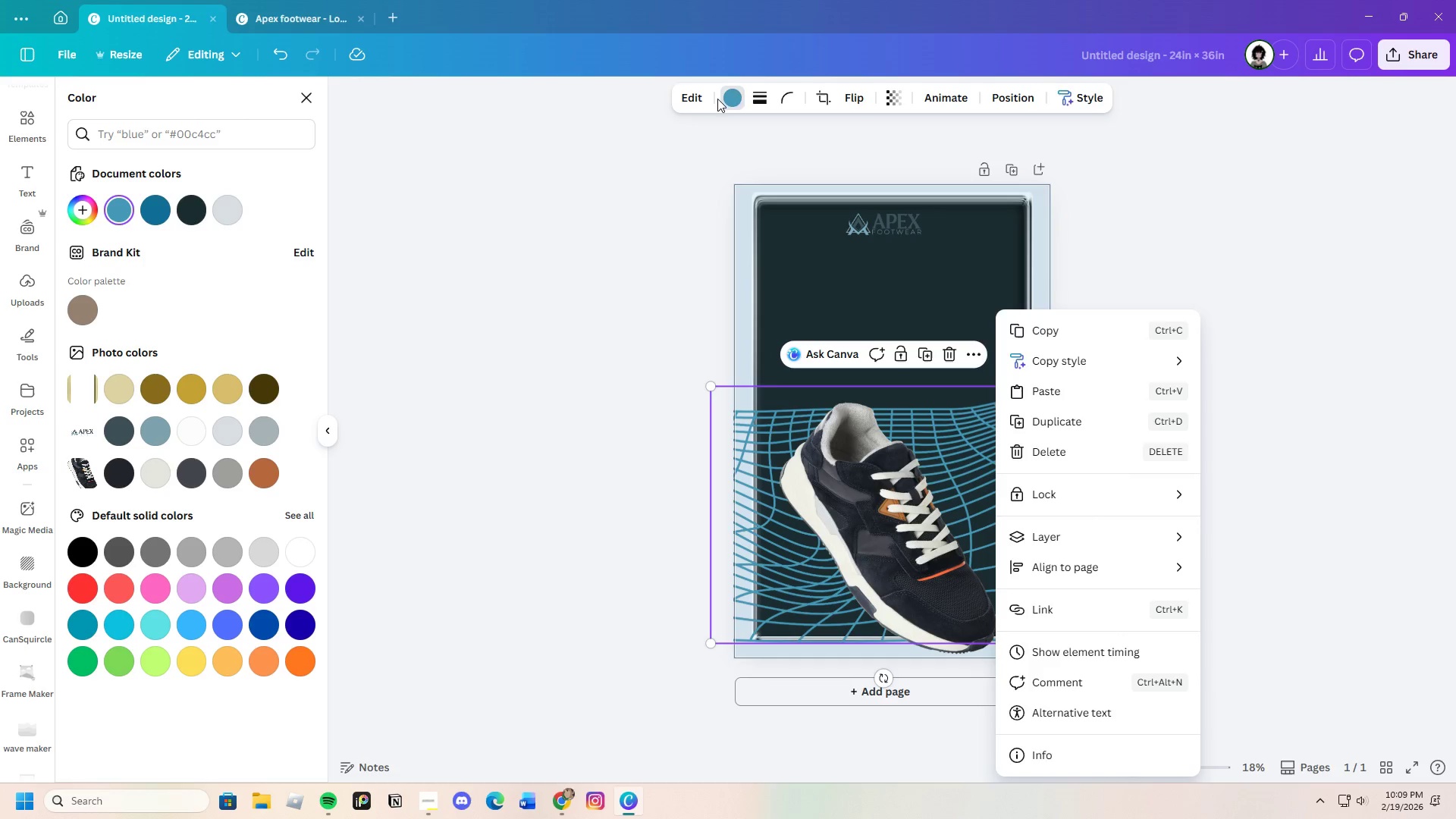 
left_click([736, 91])
 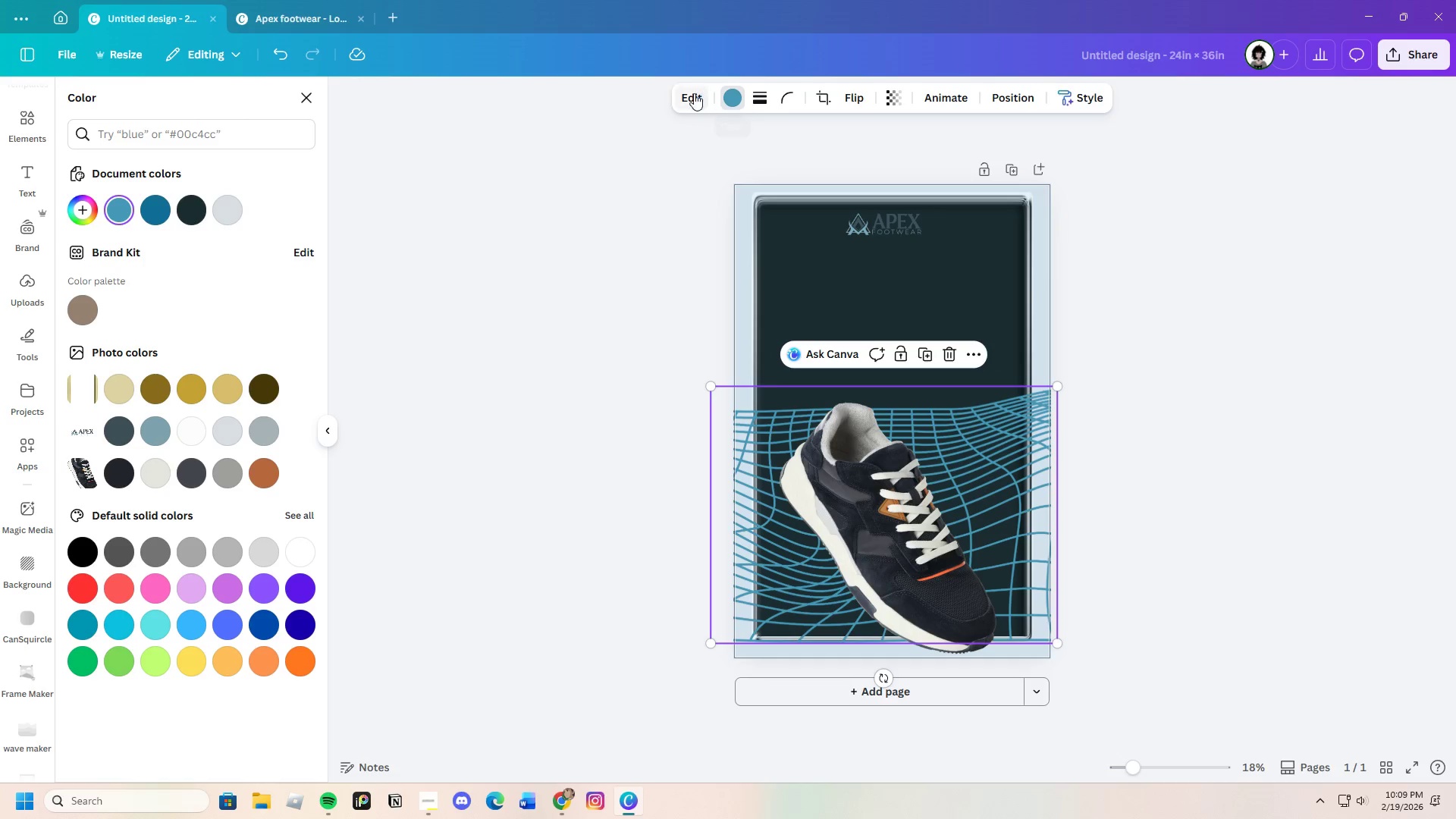 
left_click([693, 93])
 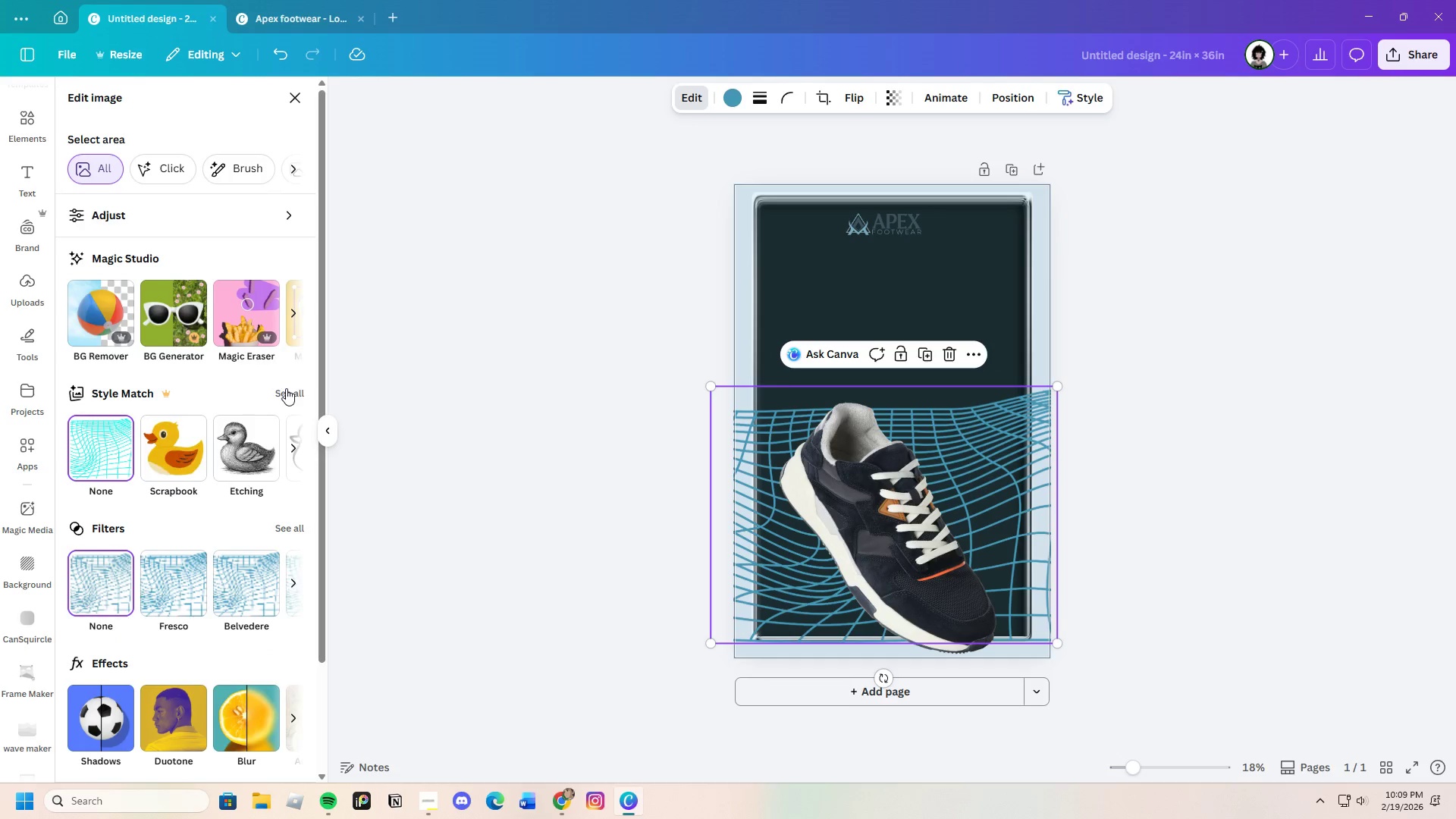 
left_click([297, 522])
 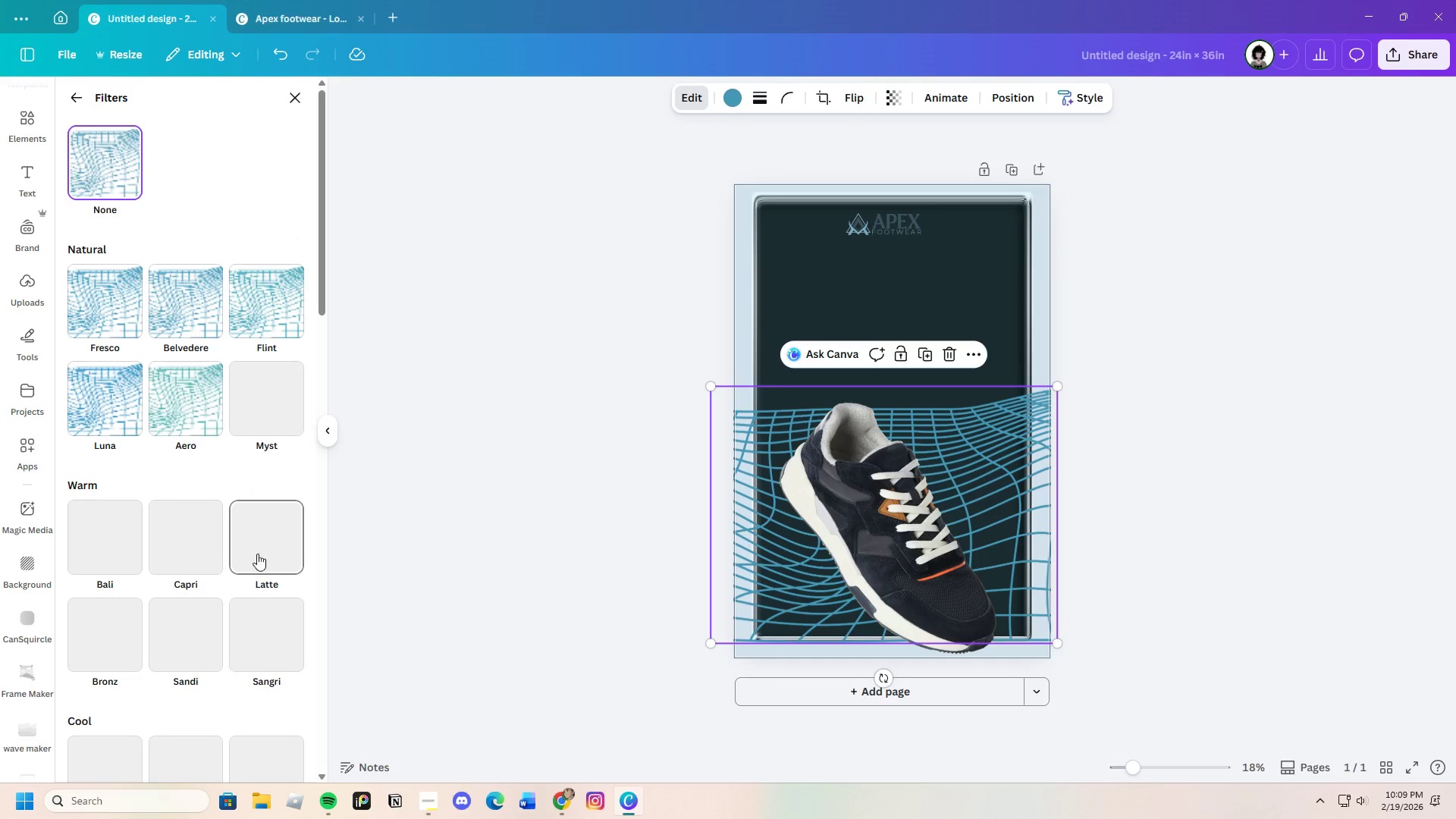 
scroll: coordinate [253, 595], scroll_direction: down, amount: 19.0
 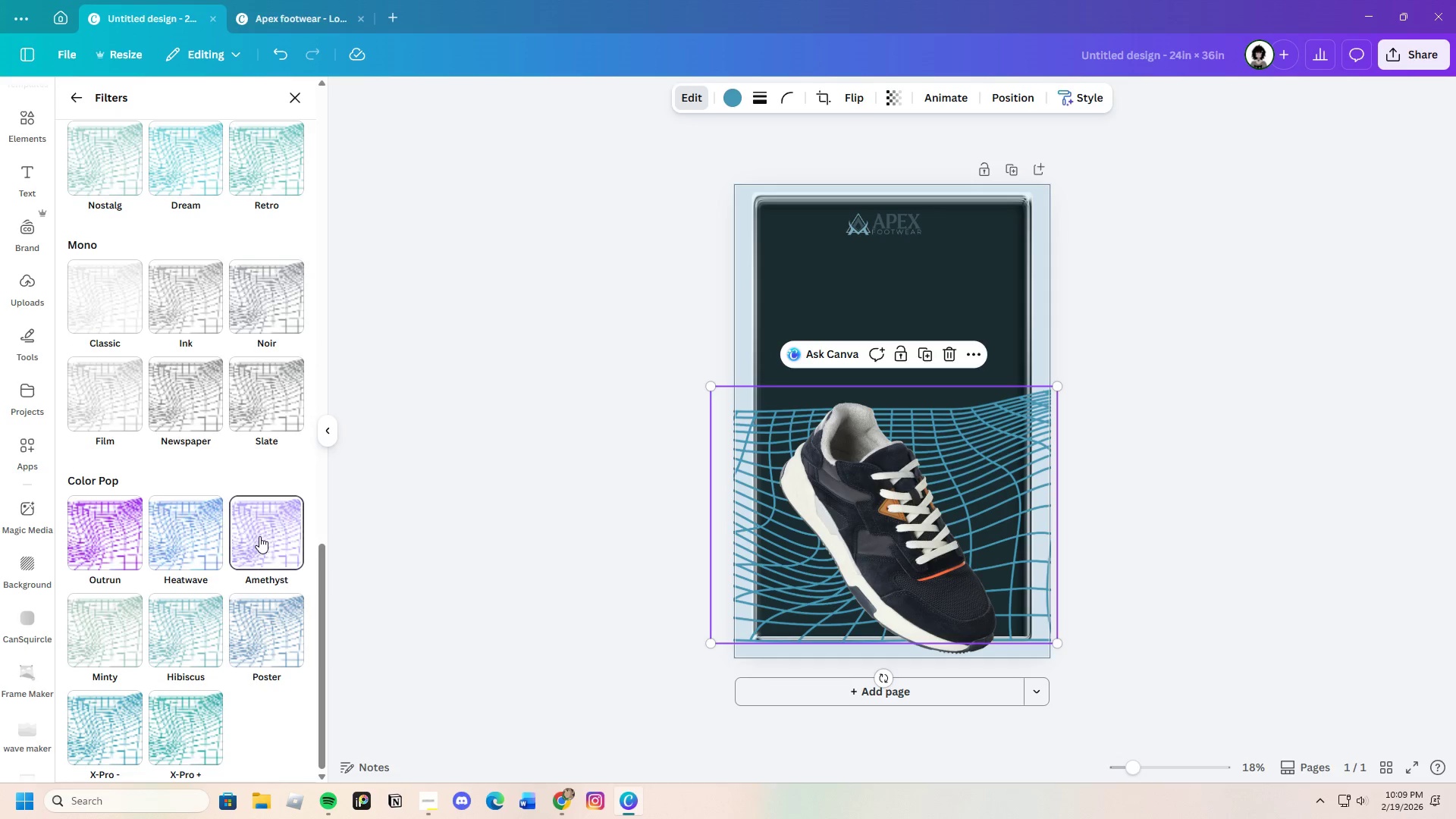 
left_click([259, 536])
 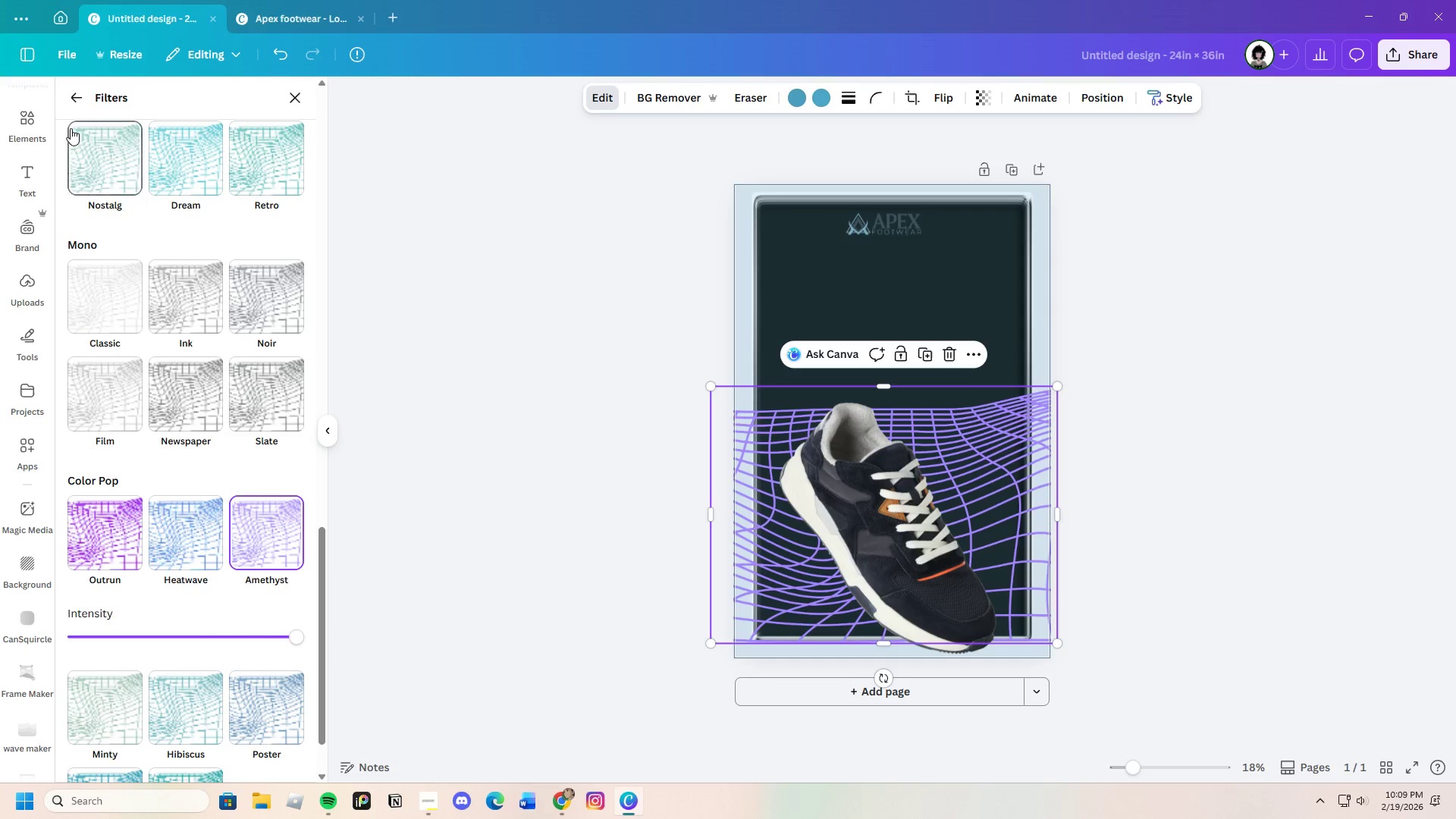 
wait(5.72)
 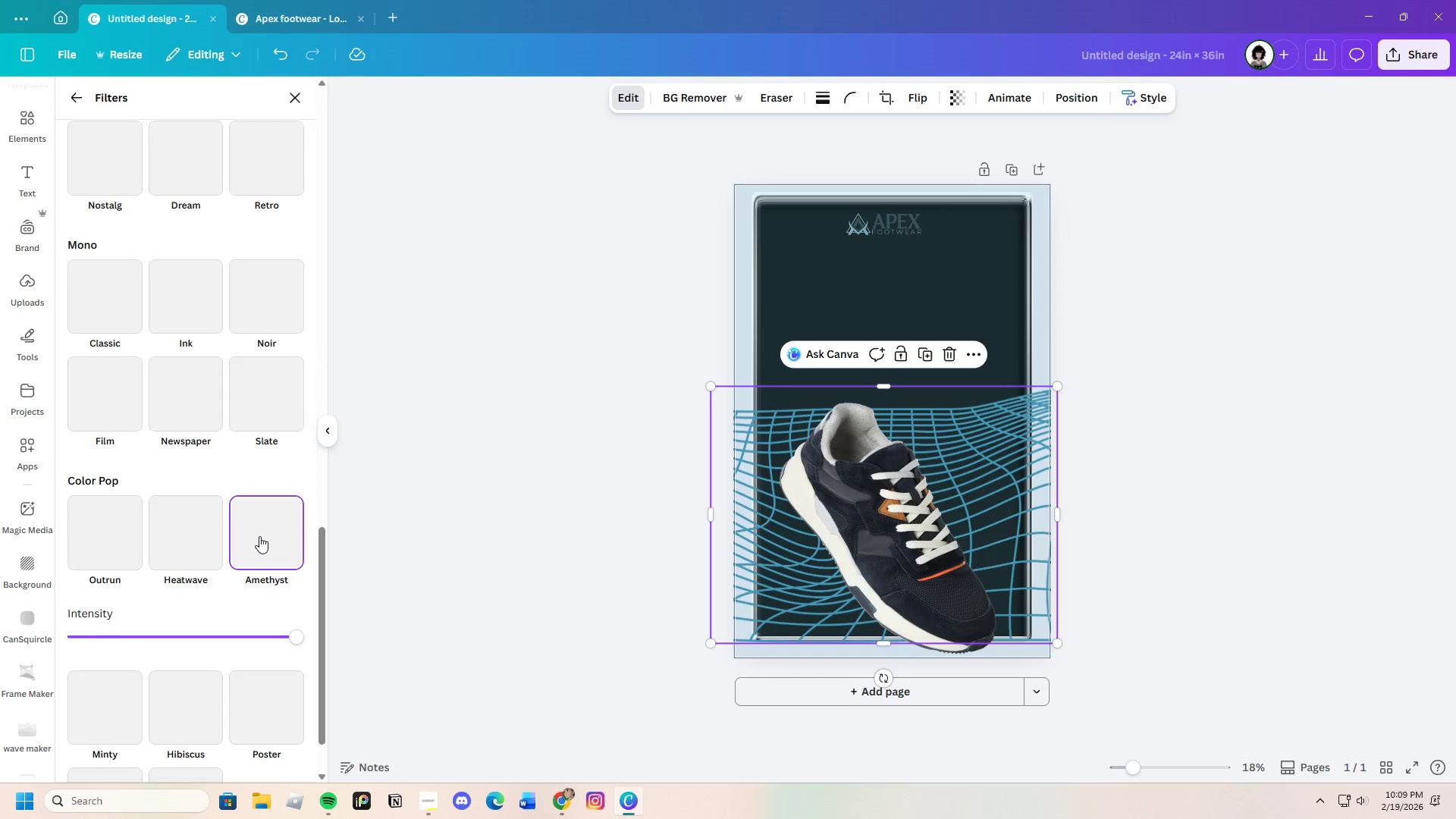 
left_click([282, 54])
 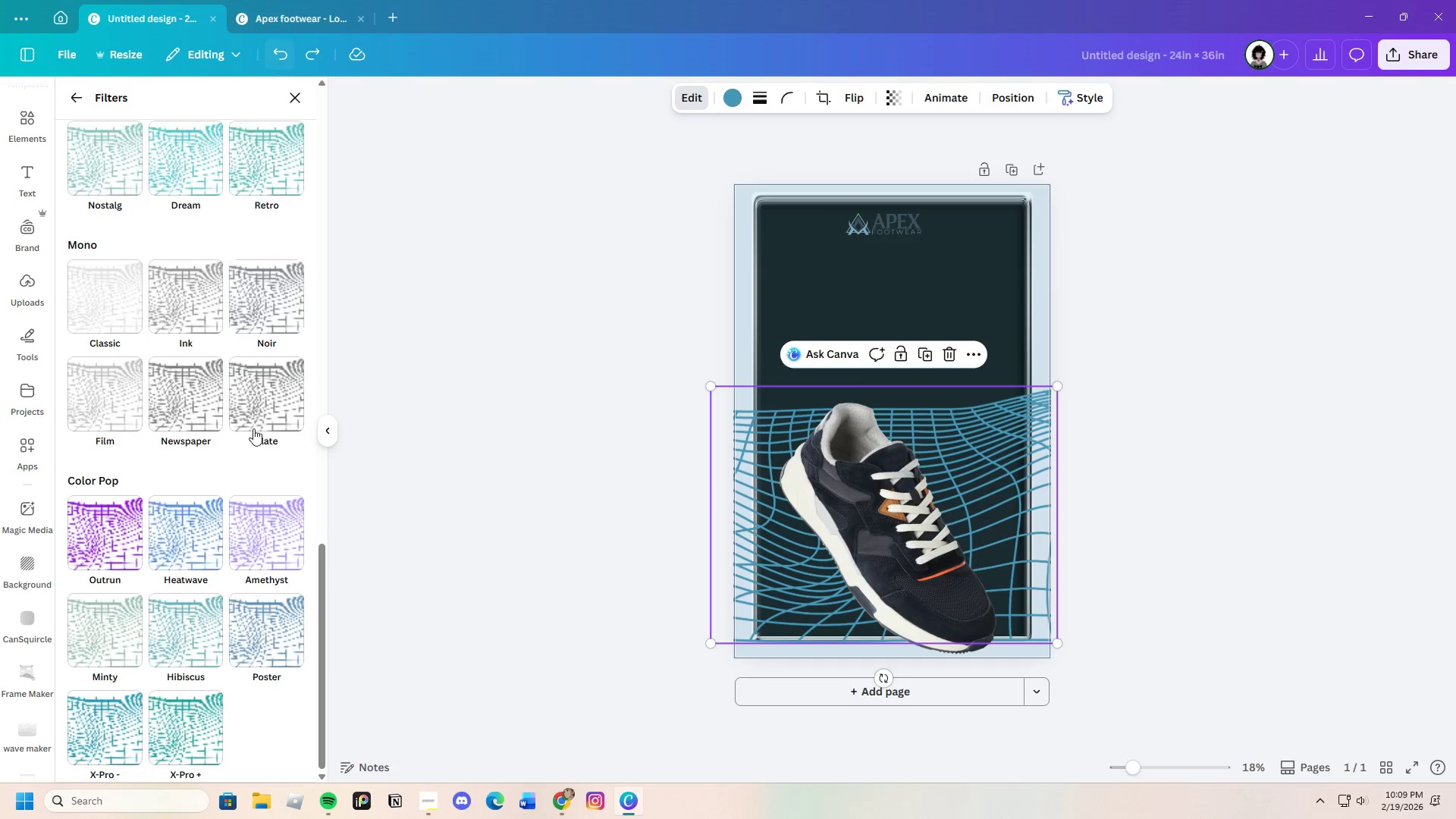 
scroll: coordinate [233, 582], scroll_direction: down, amount: 3.0
 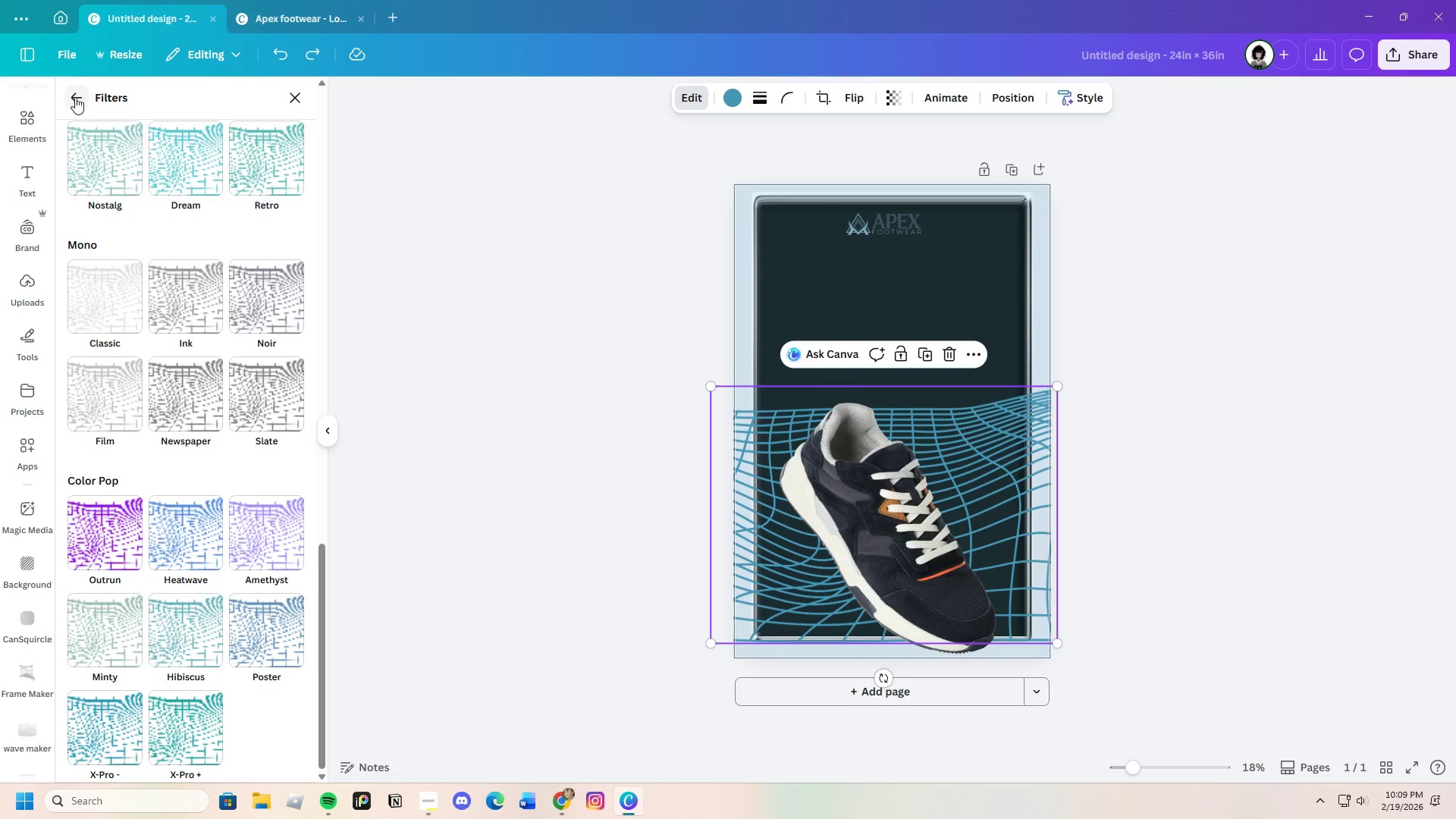 
left_click([81, 89])
 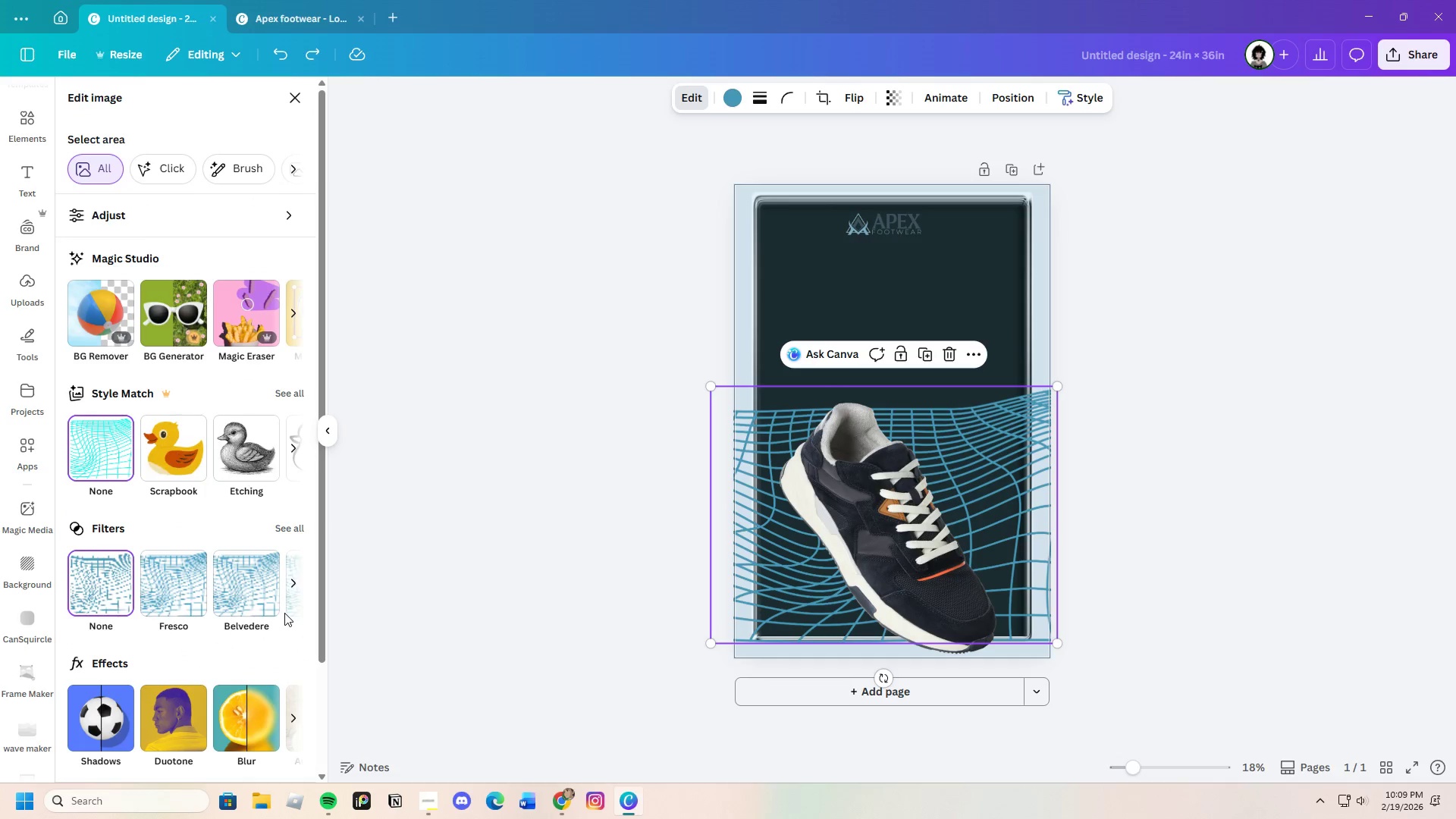 
scroll: coordinate [284, 613], scroll_direction: down, amount: 3.0
 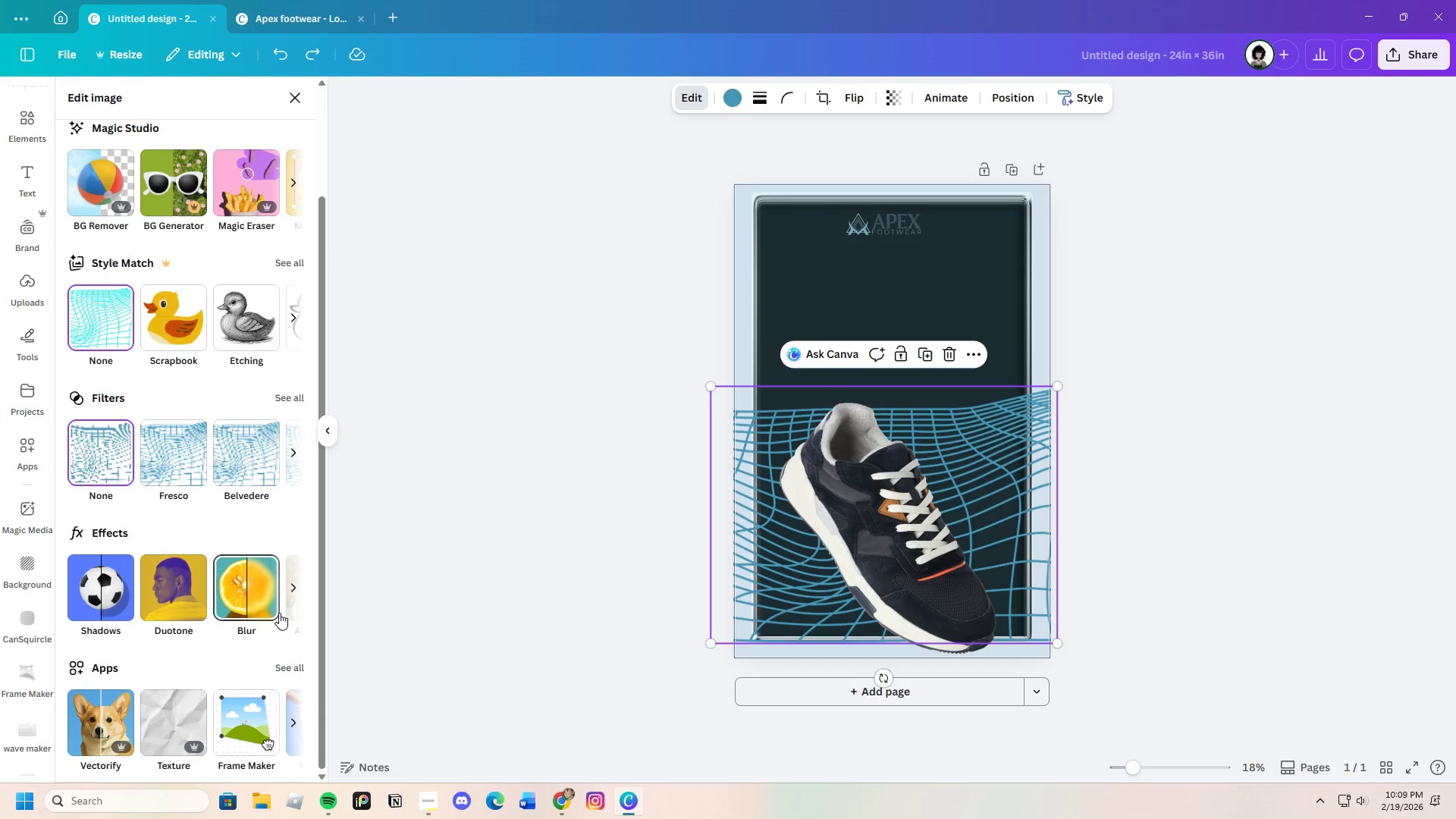 
scroll: coordinate [278, 610], scroll_direction: up, amount: 2.0
 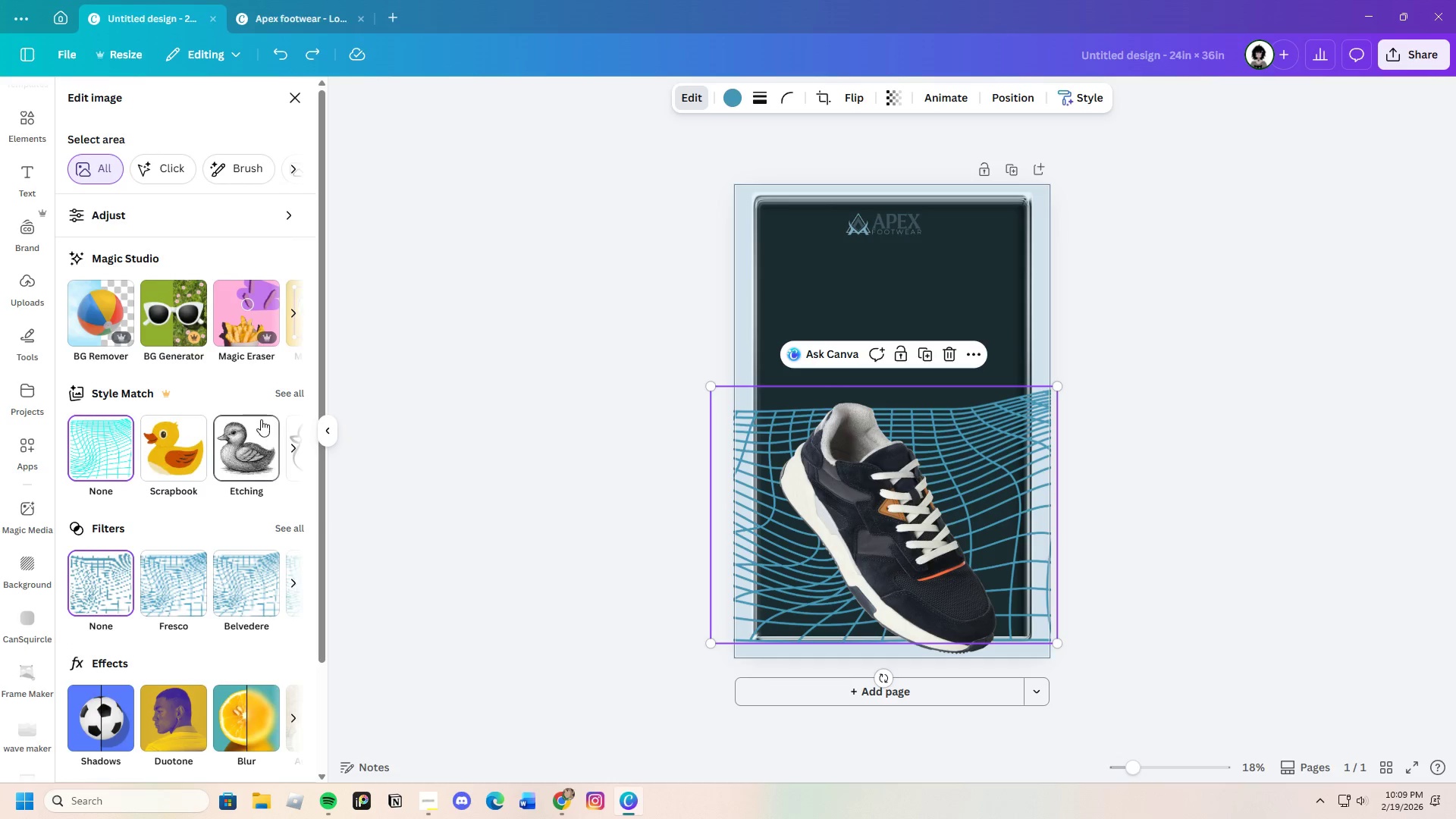 
left_click([278, 390])
 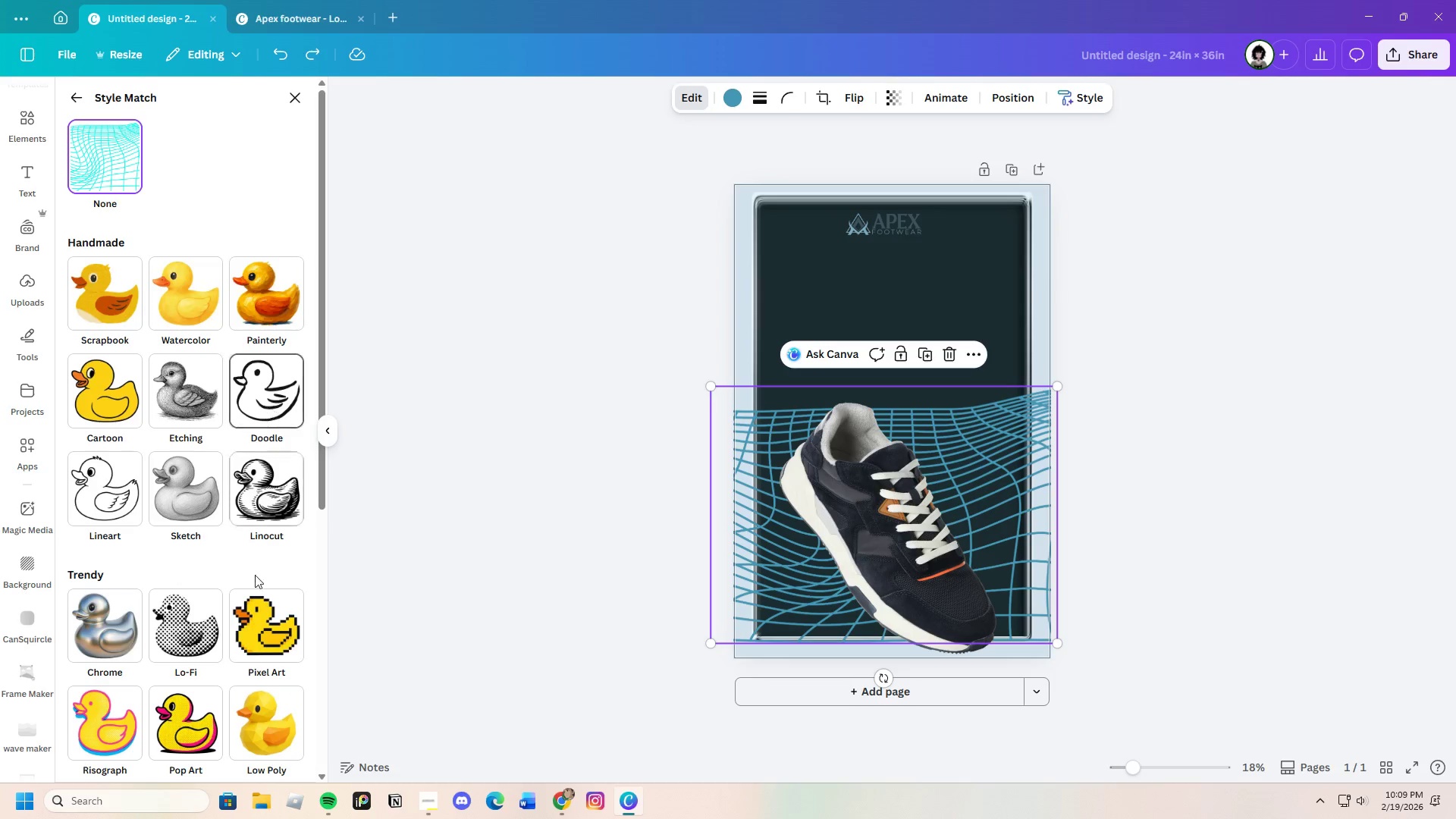 
scroll: coordinate [247, 674], scroll_direction: down, amount: 8.0
 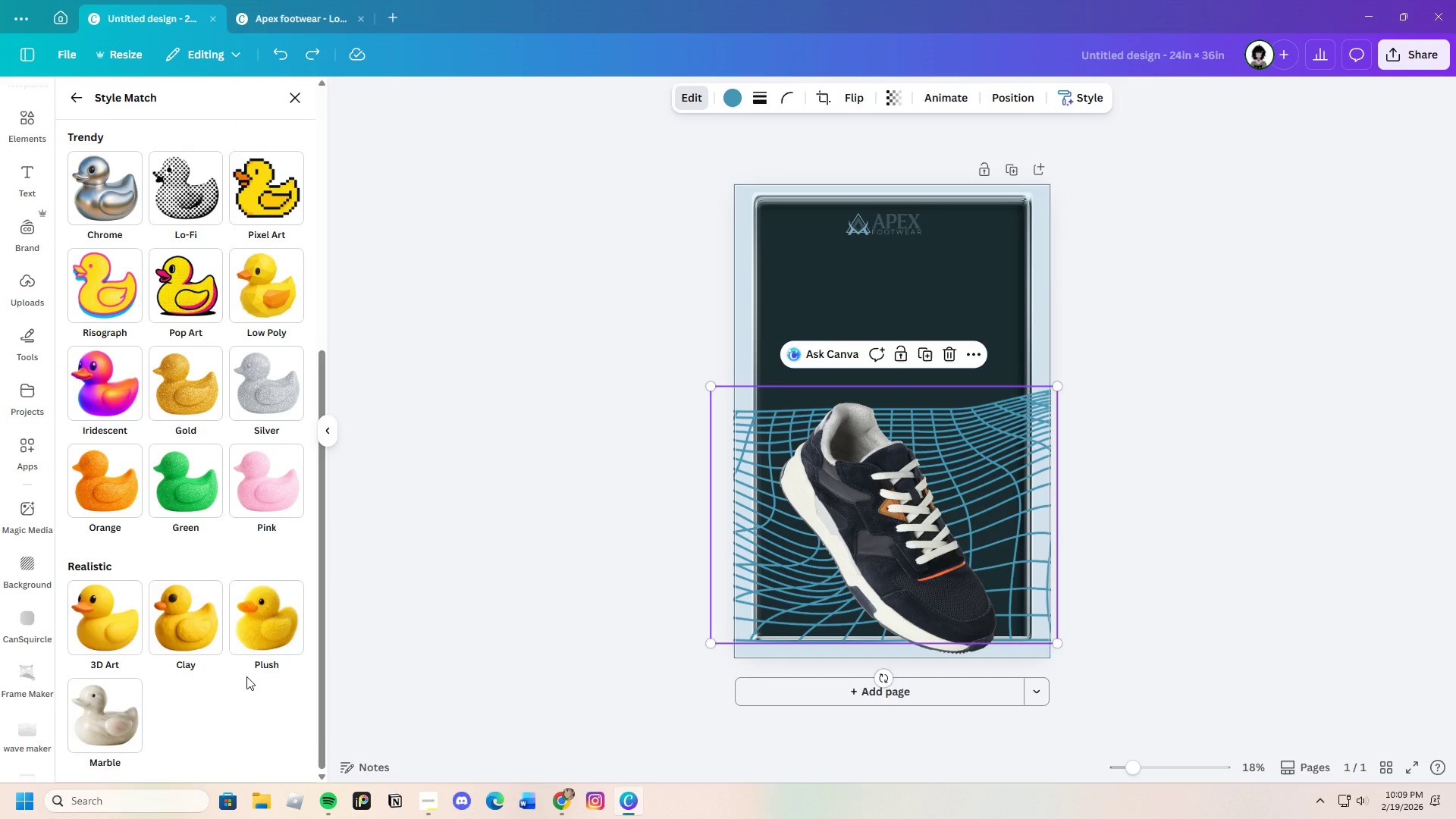 
scroll: coordinate [246, 677], scroll_direction: up, amount: 6.0
 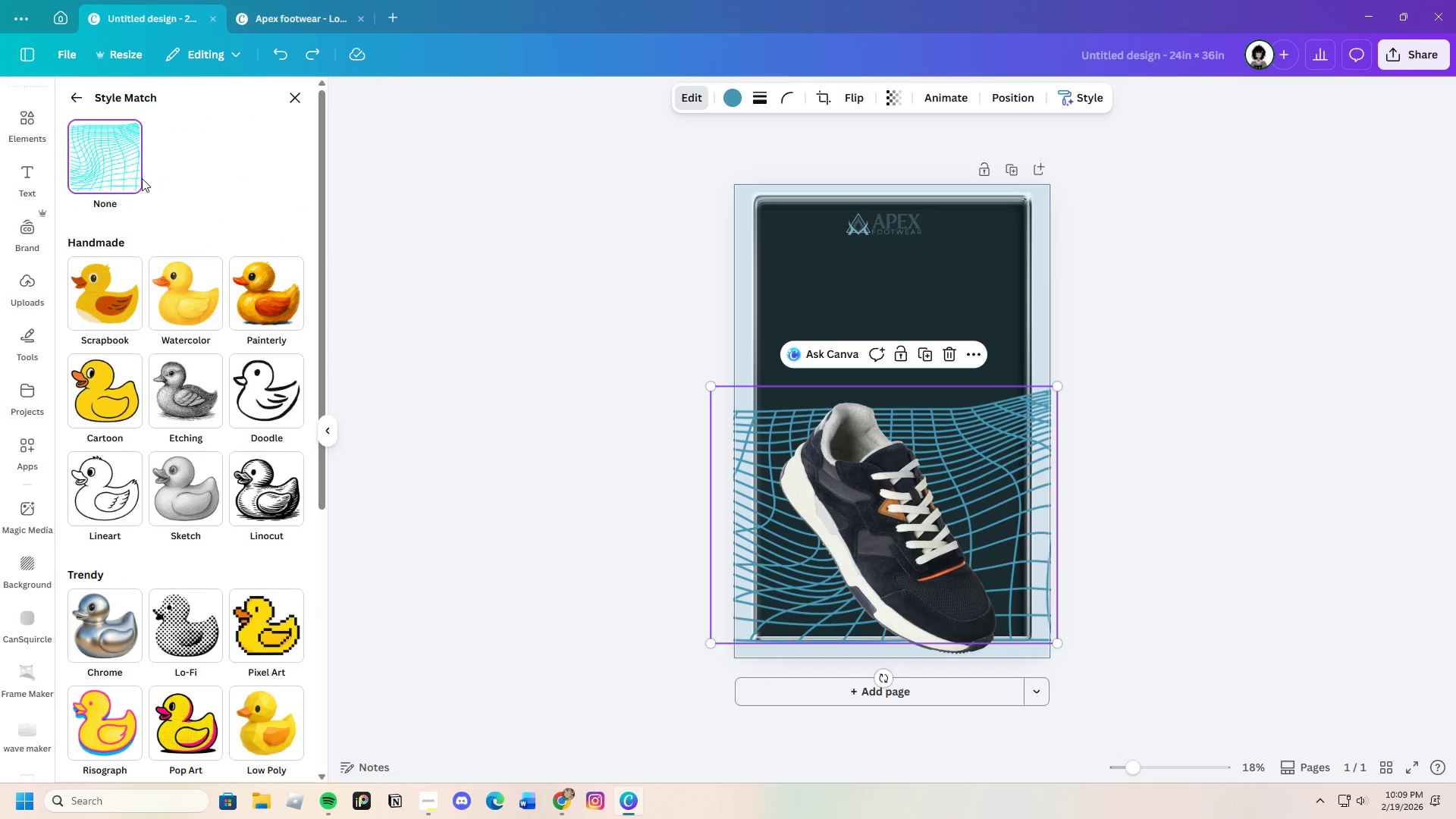 
left_click([81, 96])
 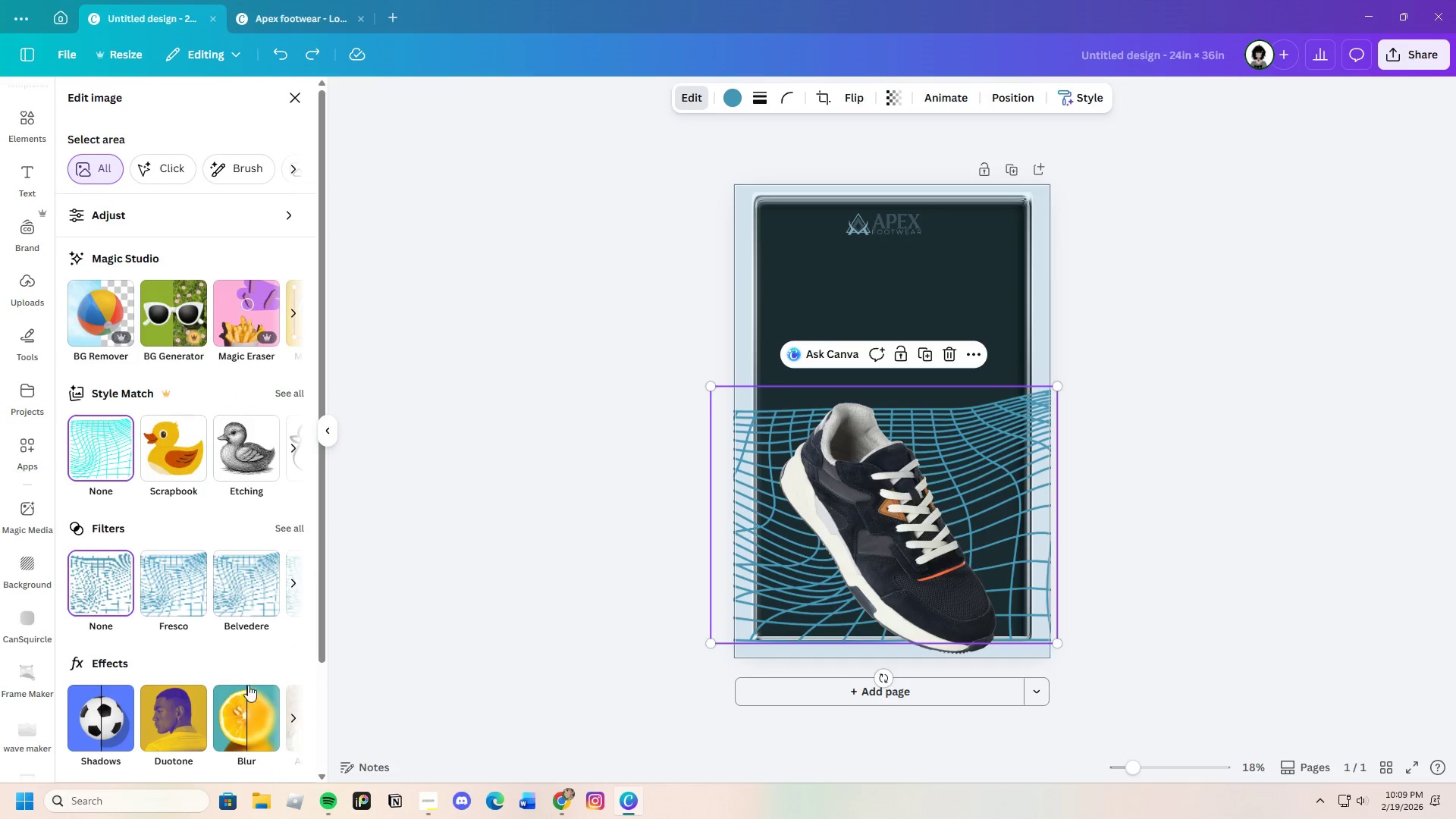 
scroll: coordinate [247, 685], scroll_direction: down, amount: 2.0
 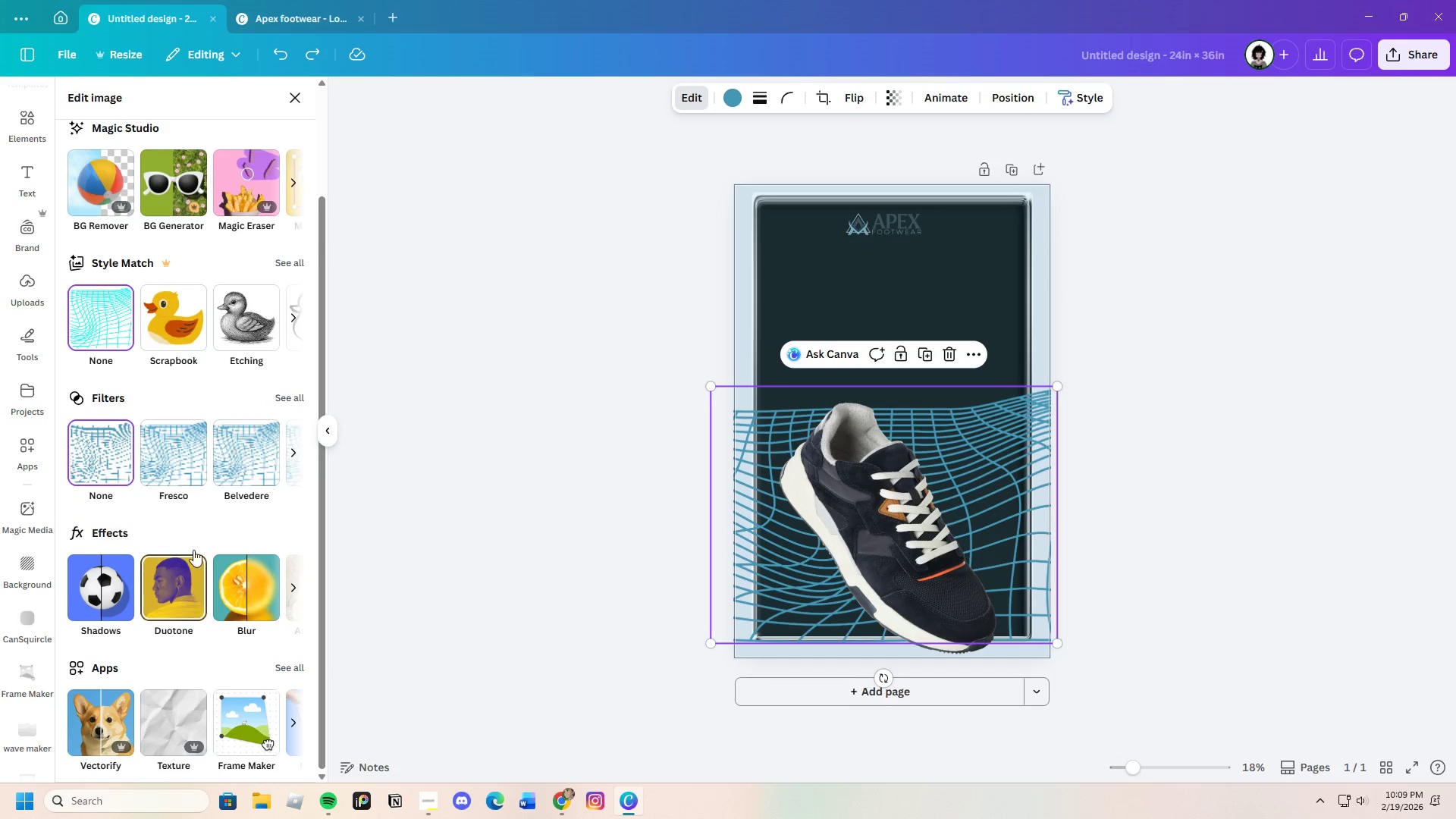 
scroll: coordinate [156, 518], scroll_direction: up, amount: 5.0
 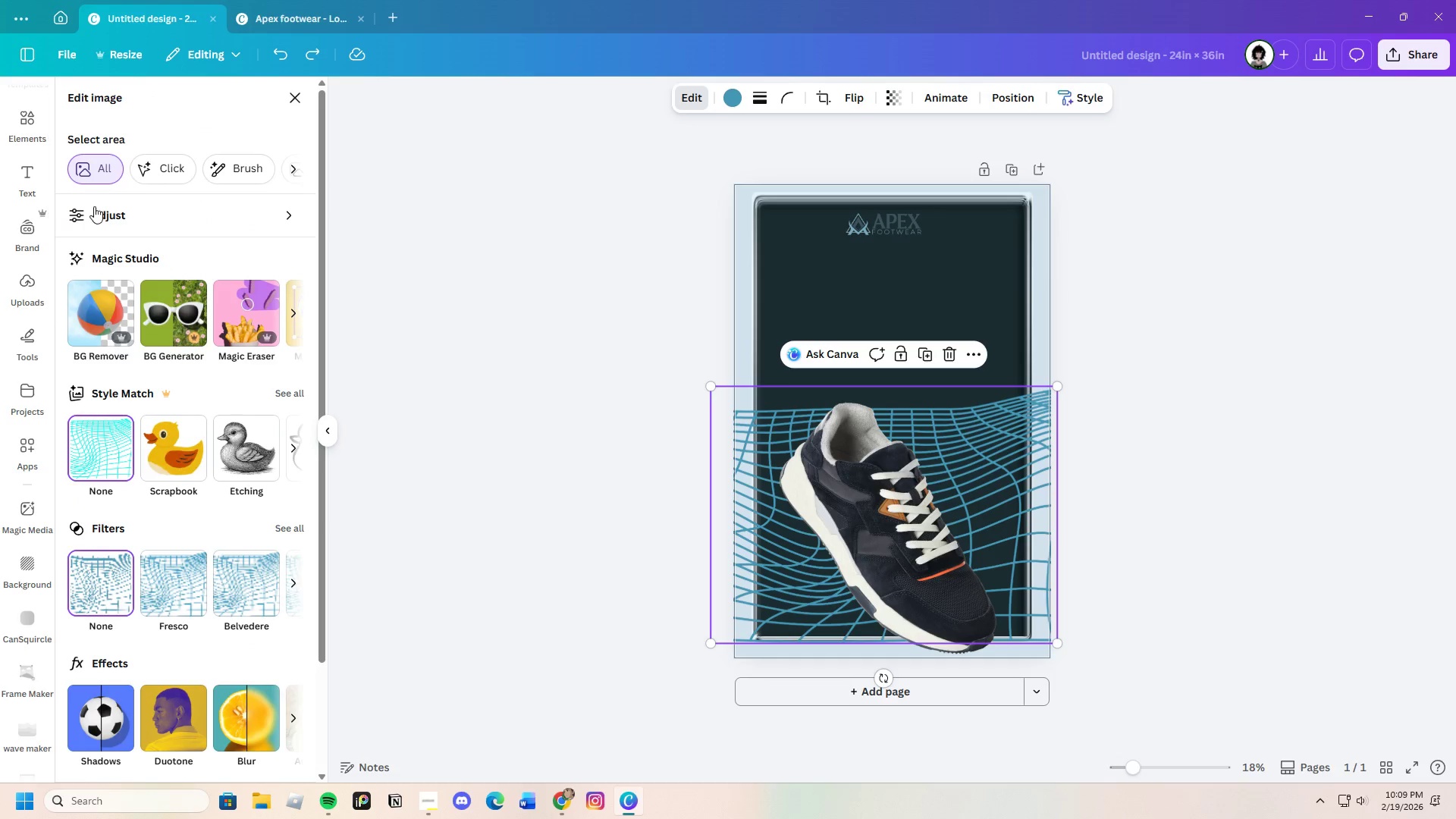 
left_click([80, 209])
 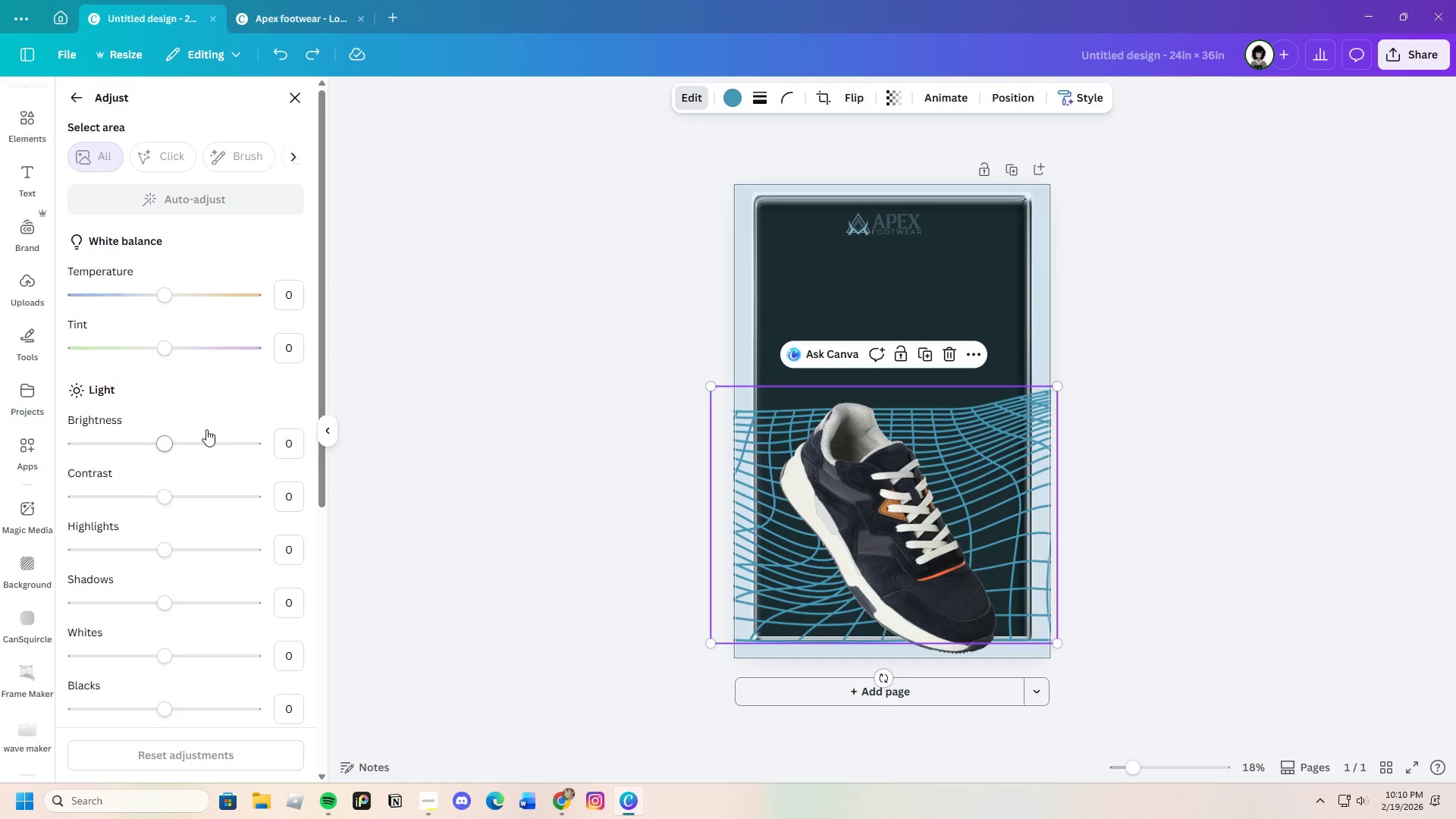 
scroll: coordinate [241, 652], scroll_direction: down, amount: 4.0
 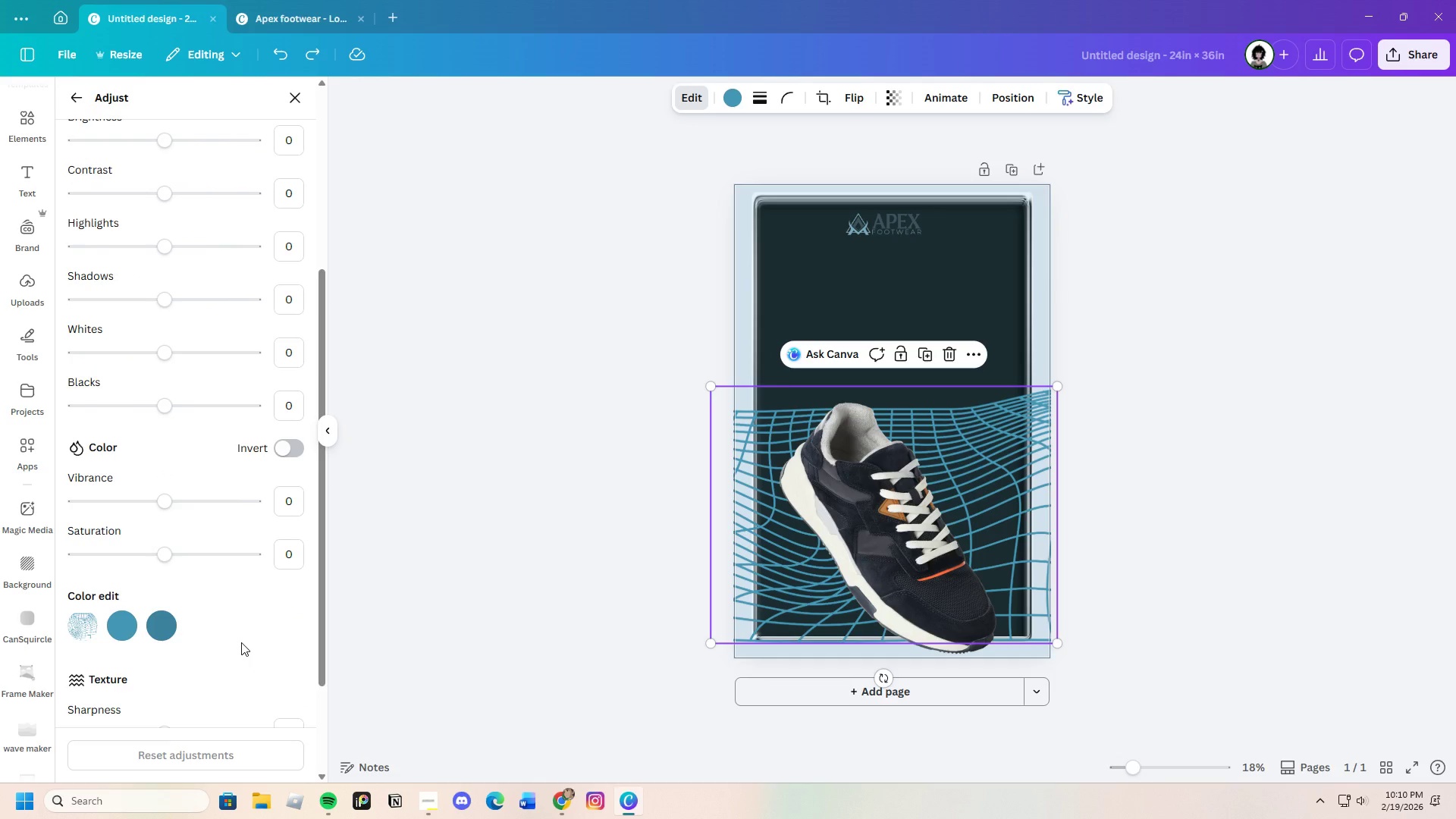 
left_click_drag(start_coordinate=[176, 500], to_coordinate=[212, 503])
 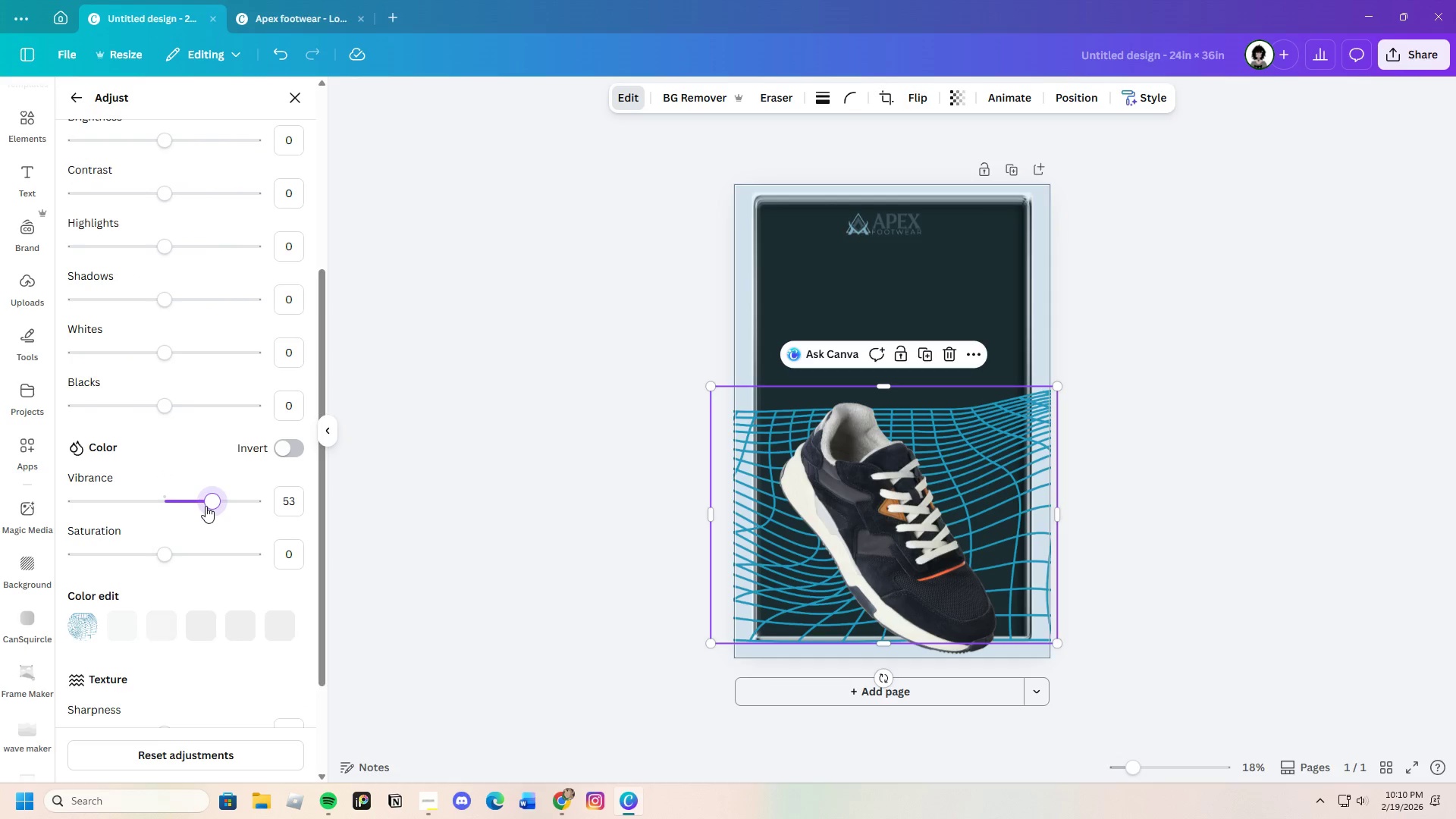 
left_click_drag(start_coordinate=[206, 506], to_coordinate=[137, 506])
 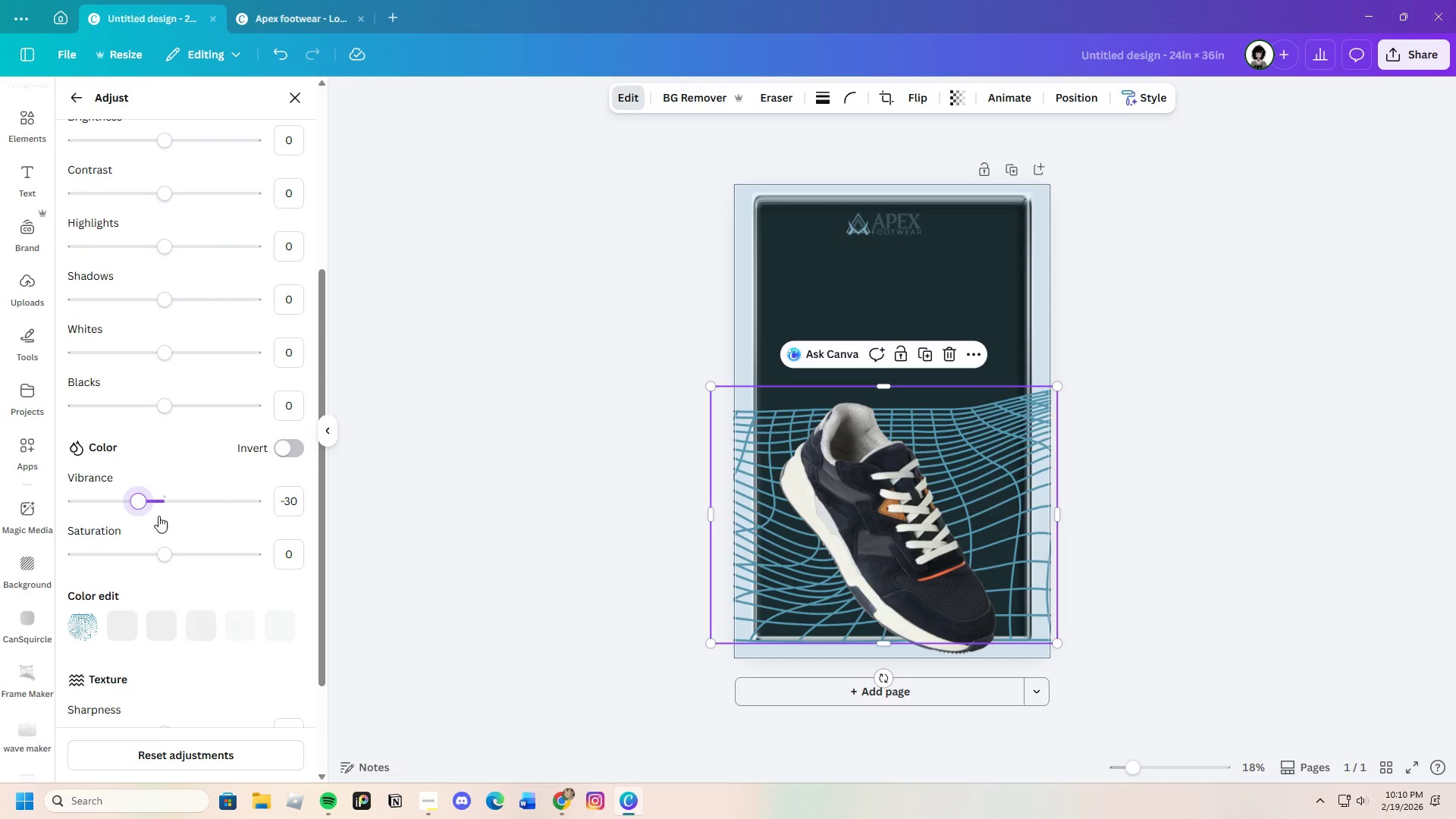 
scroll: coordinate [170, 530], scroll_direction: up, amount: 6.0
 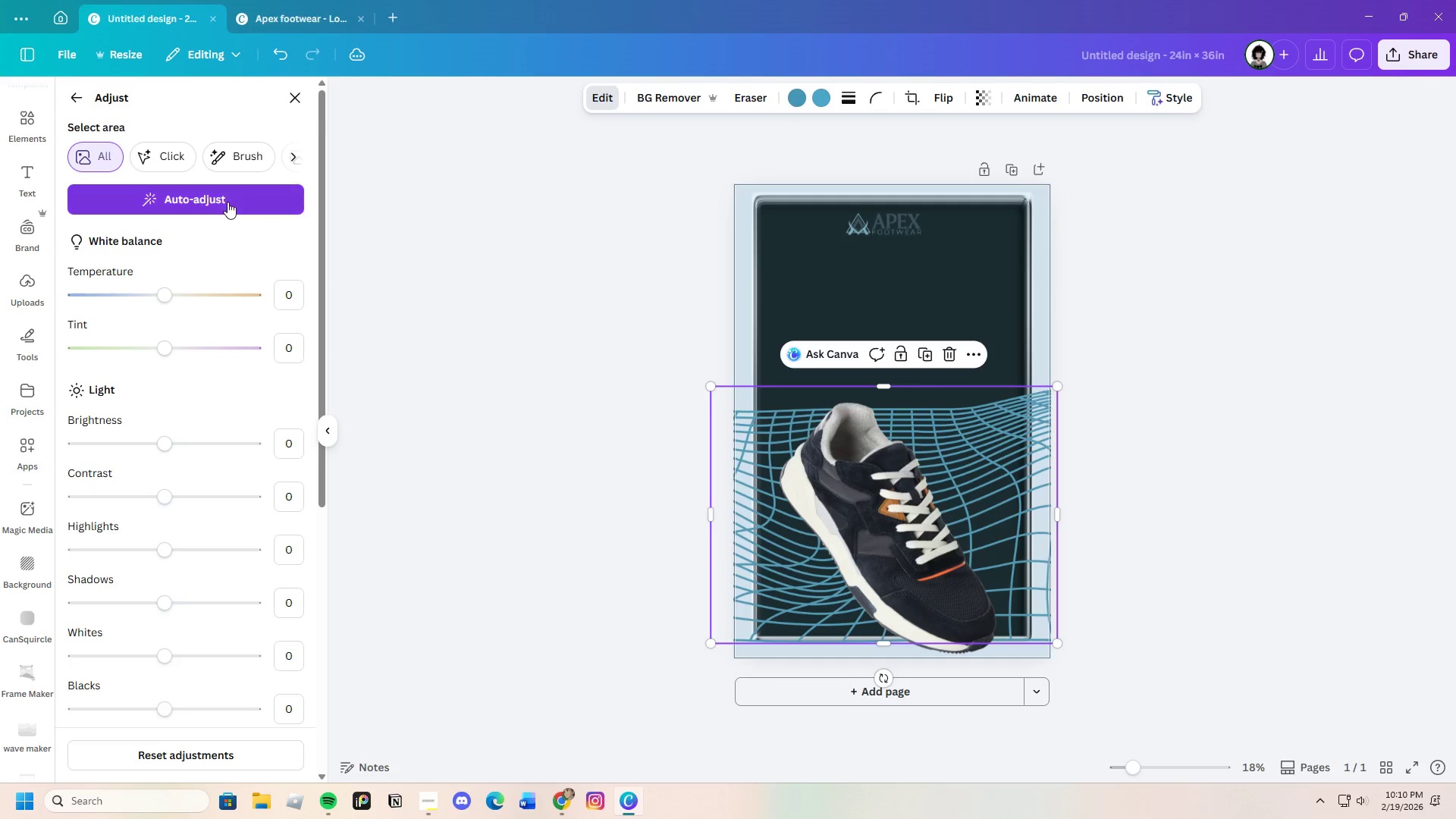 
left_click([73, 92])
 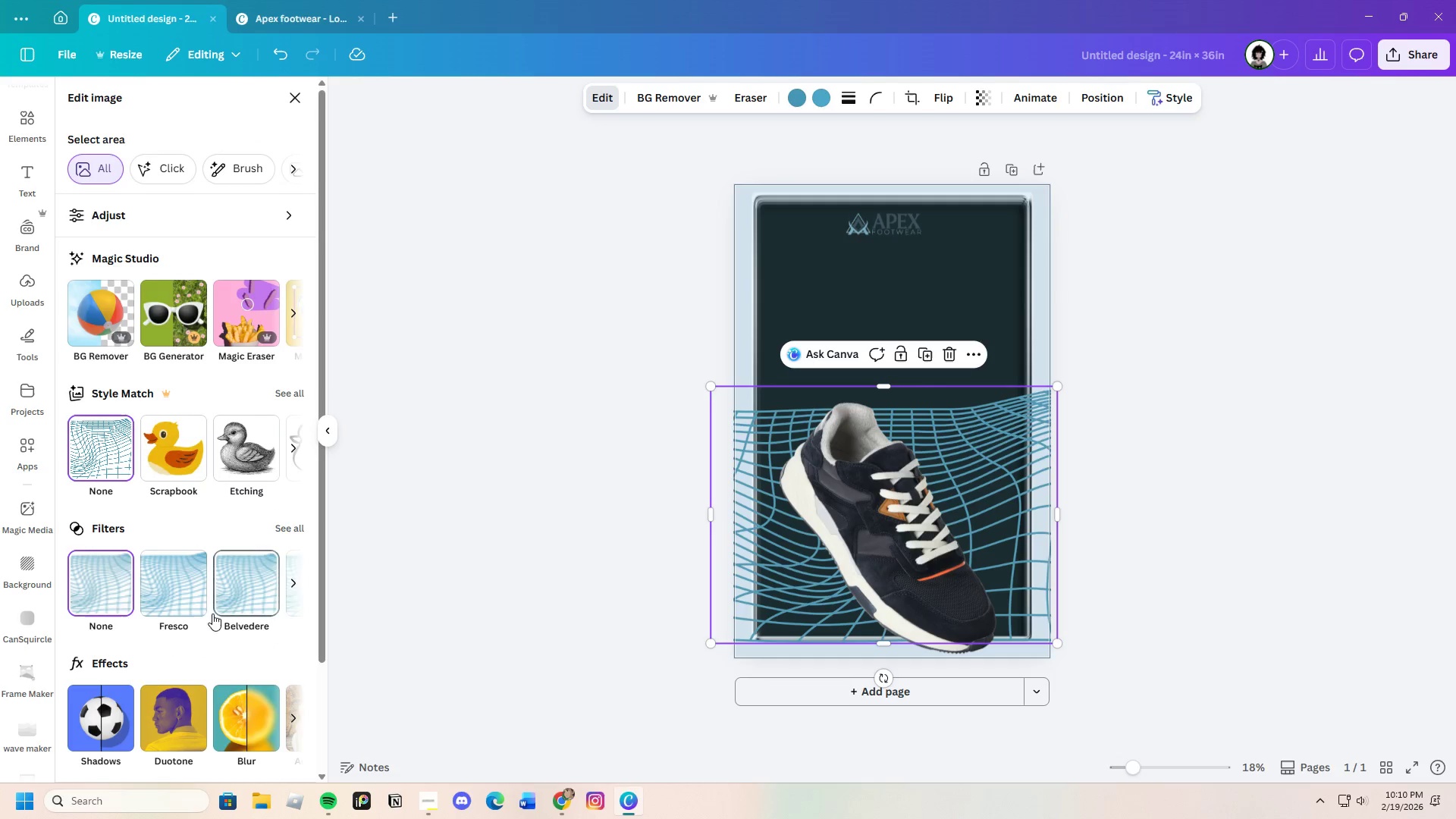 
scroll: coordinate [184, 634], scroll_direction: down, amount: 3.0
 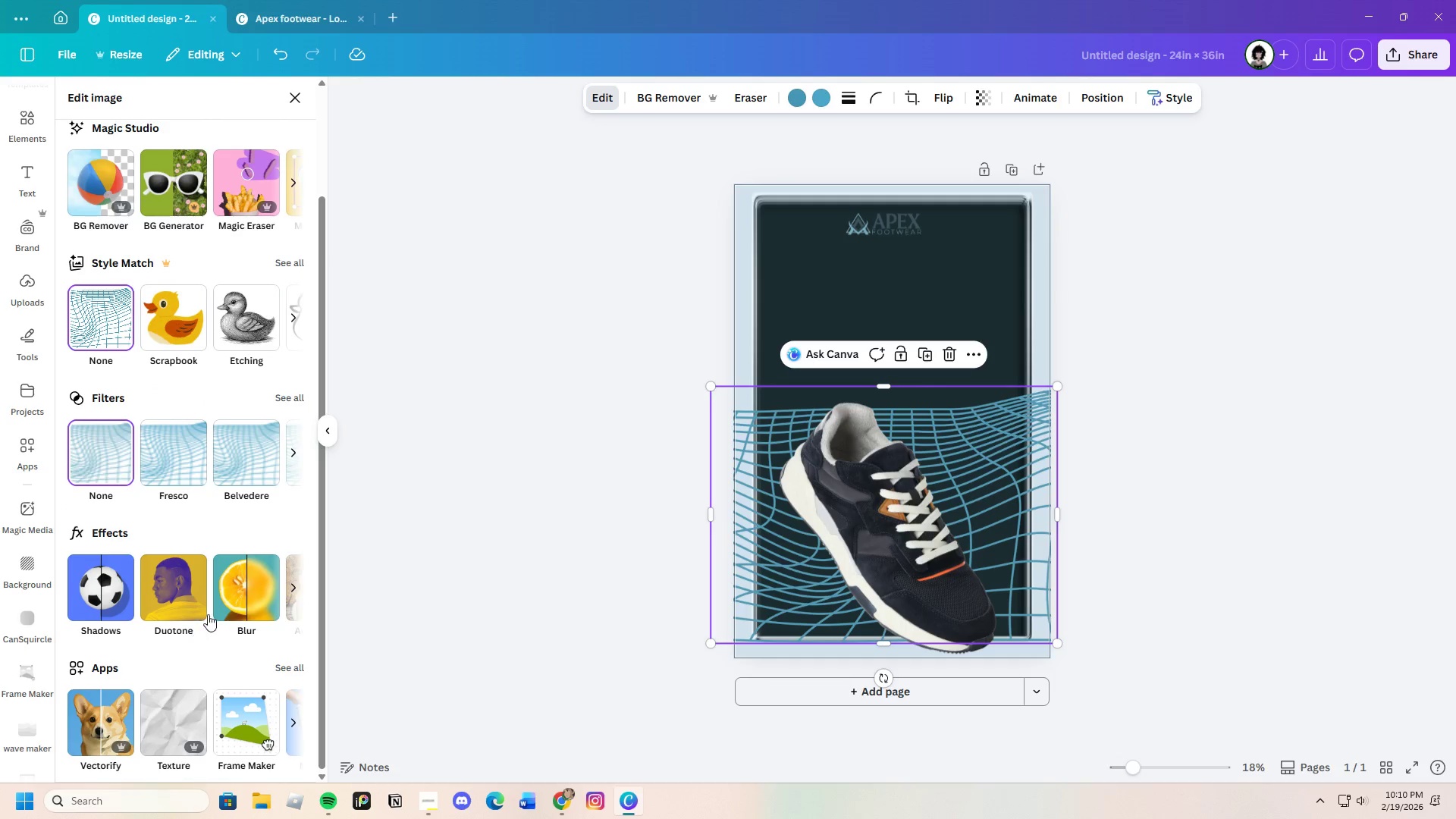 
left_click([168, 592])
 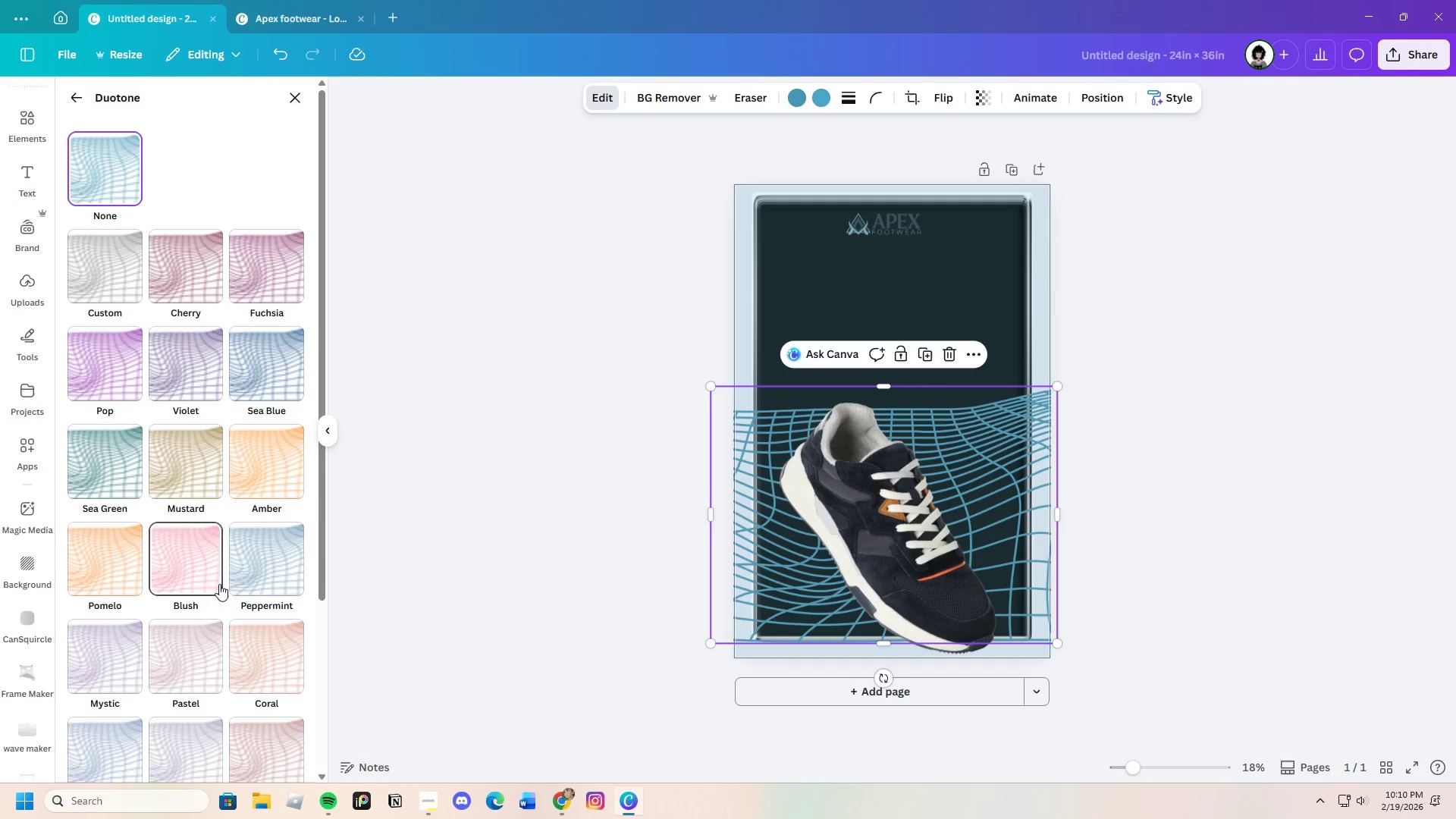 
scroll: coordinate [207, 618], scroll_direction: down, amount: 3.0
 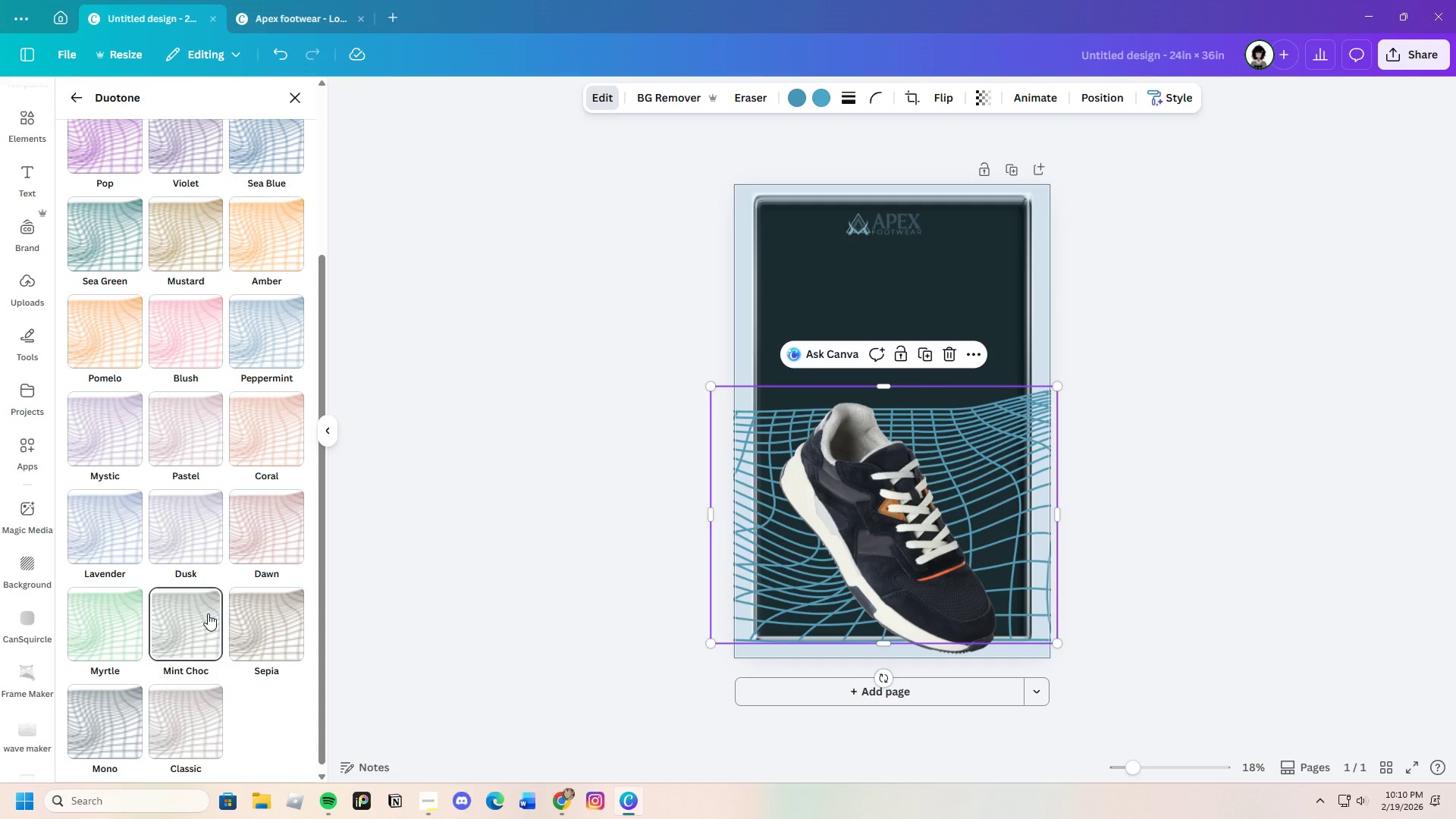 
scroll: coordinate [208, 610], scroll_direction: up, amount: 2.0
 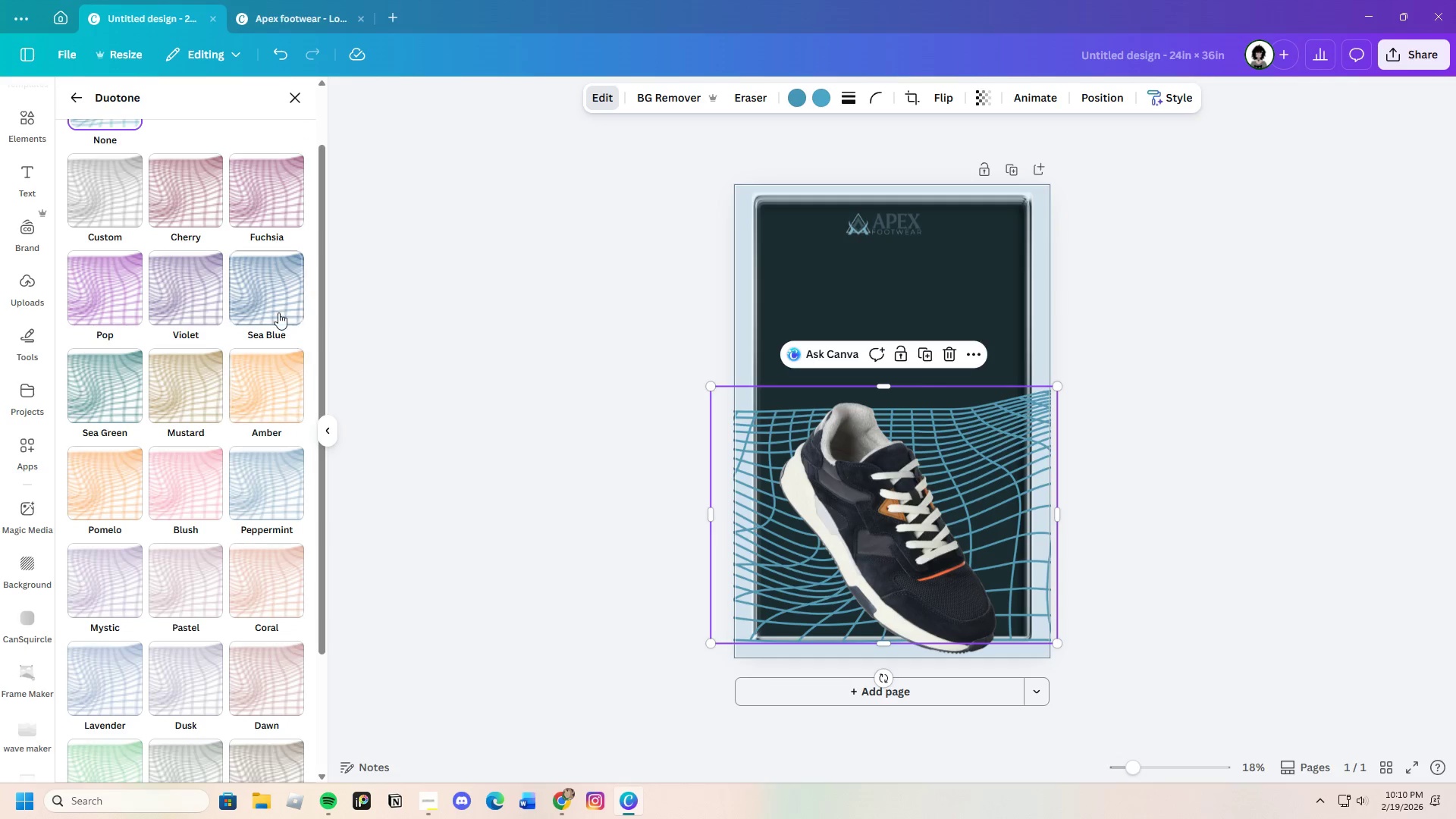 
left_click([268, 293])
 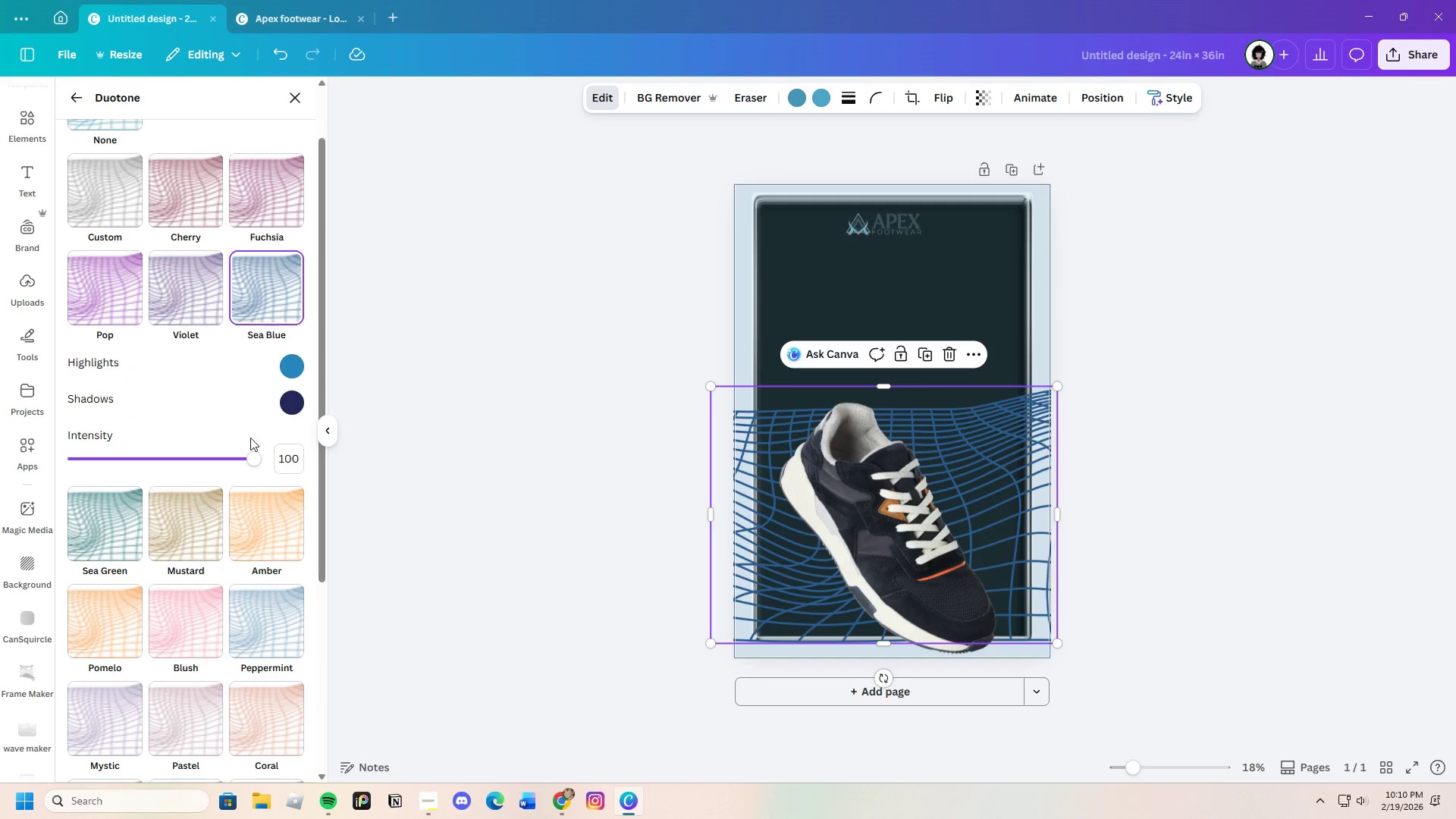 
scroll: coordinate [228, 570], scroll_direction: down, amount: 6.0
 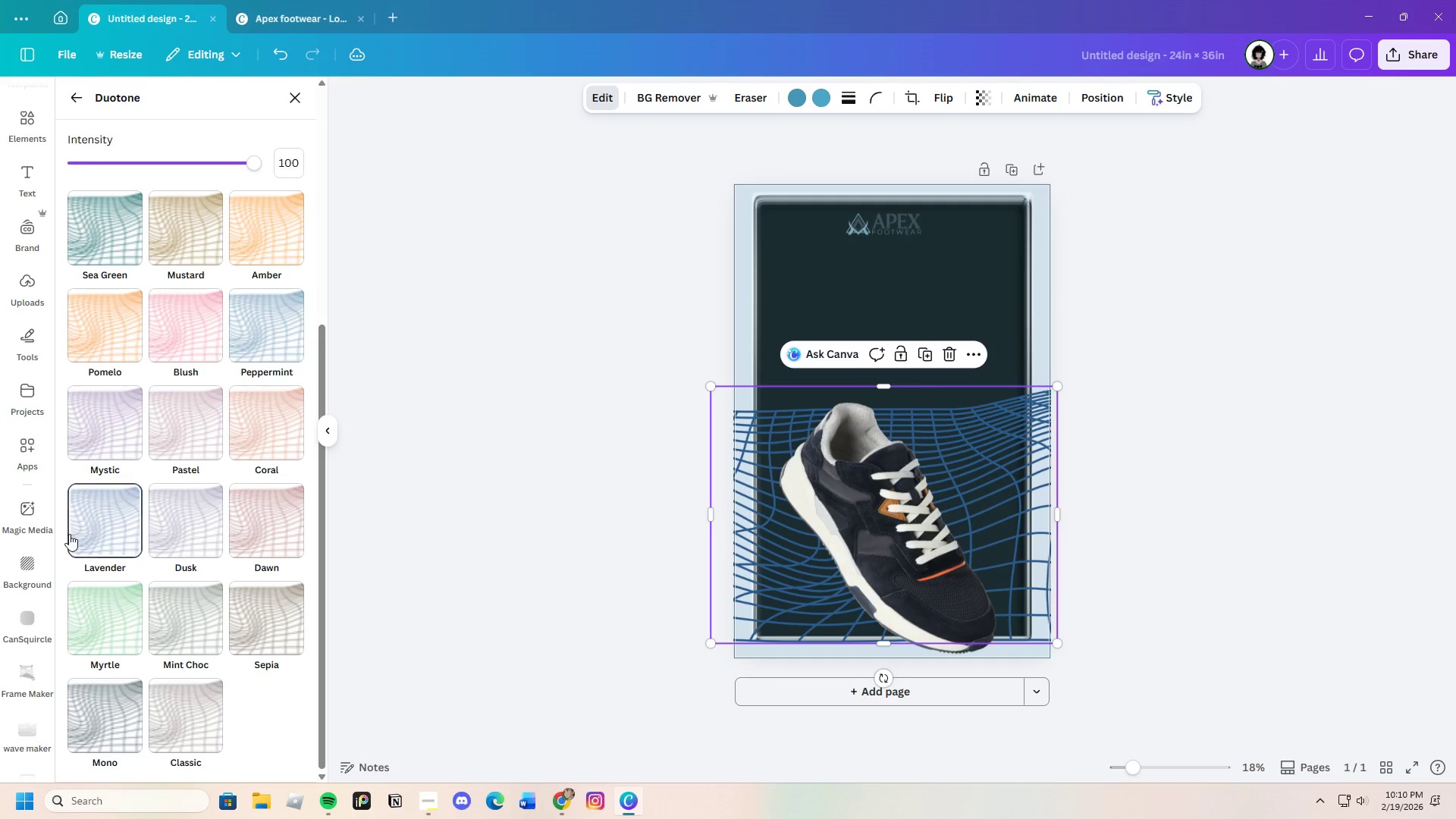 
left_click([71, 529])
 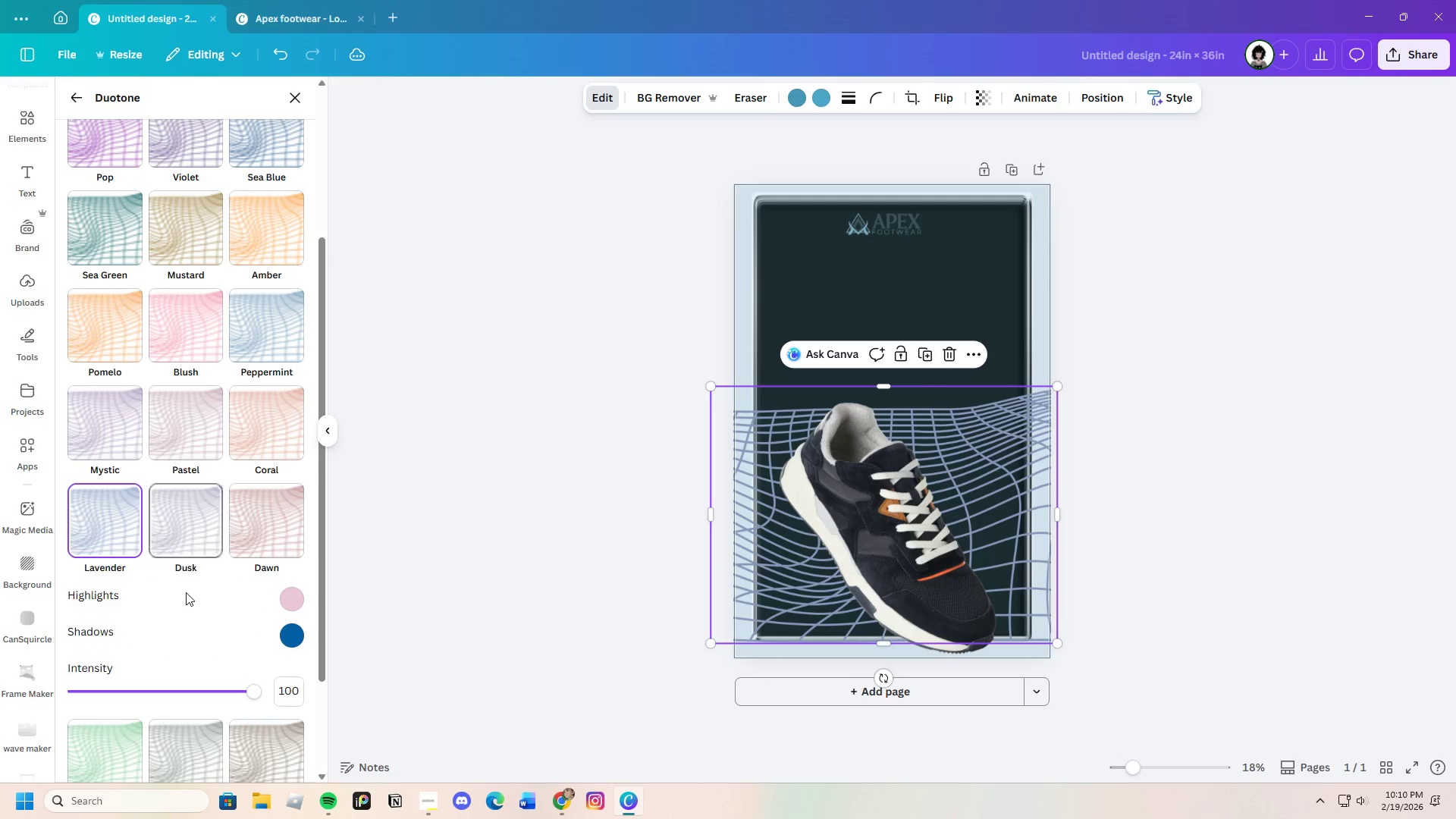 
scroll: coordinate [205, 639], scroll_direction: down, amount: 5.0
 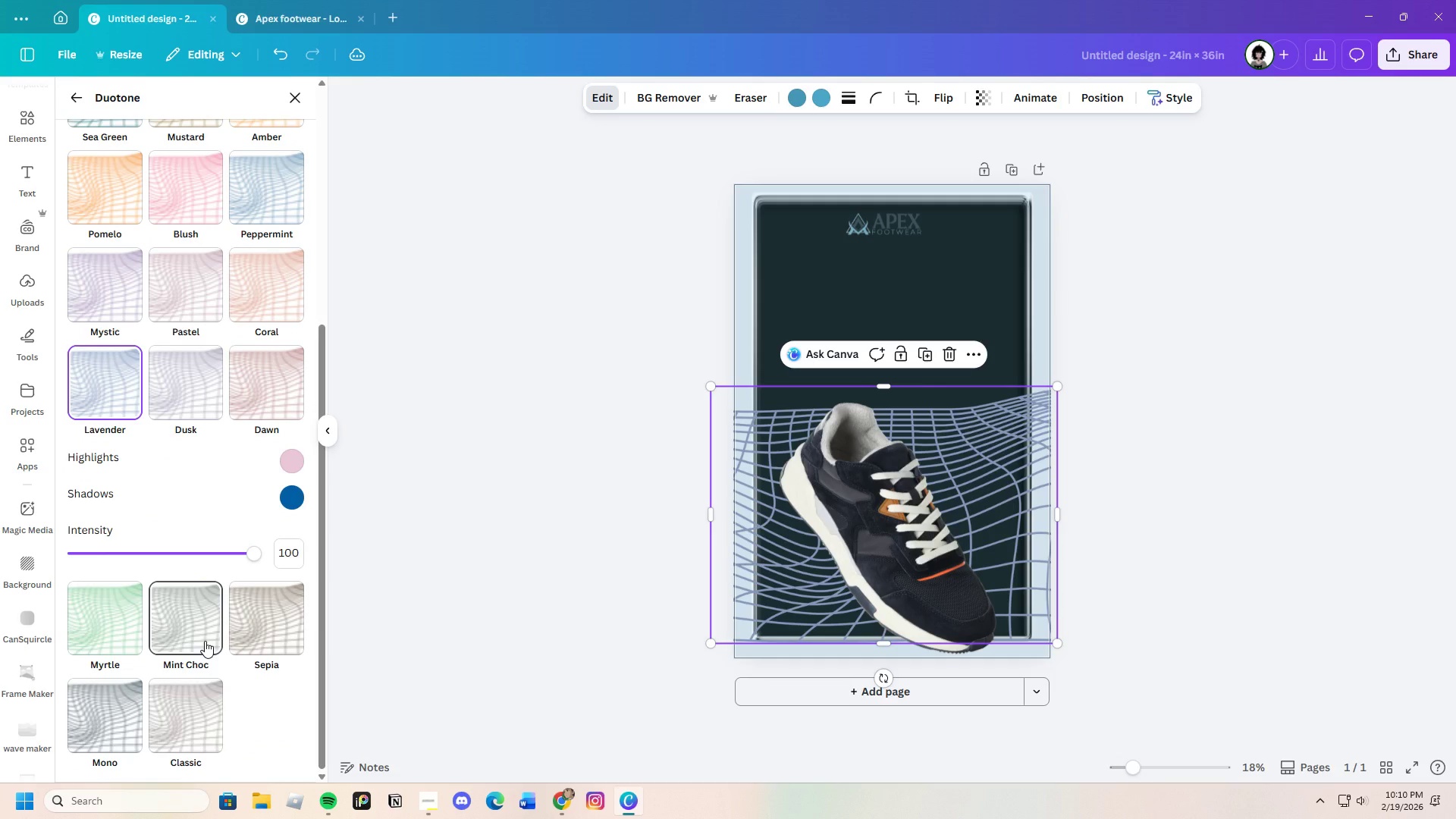 
scroll: coordinate [205, 638], scroll_direction: up, amount: 7.0
 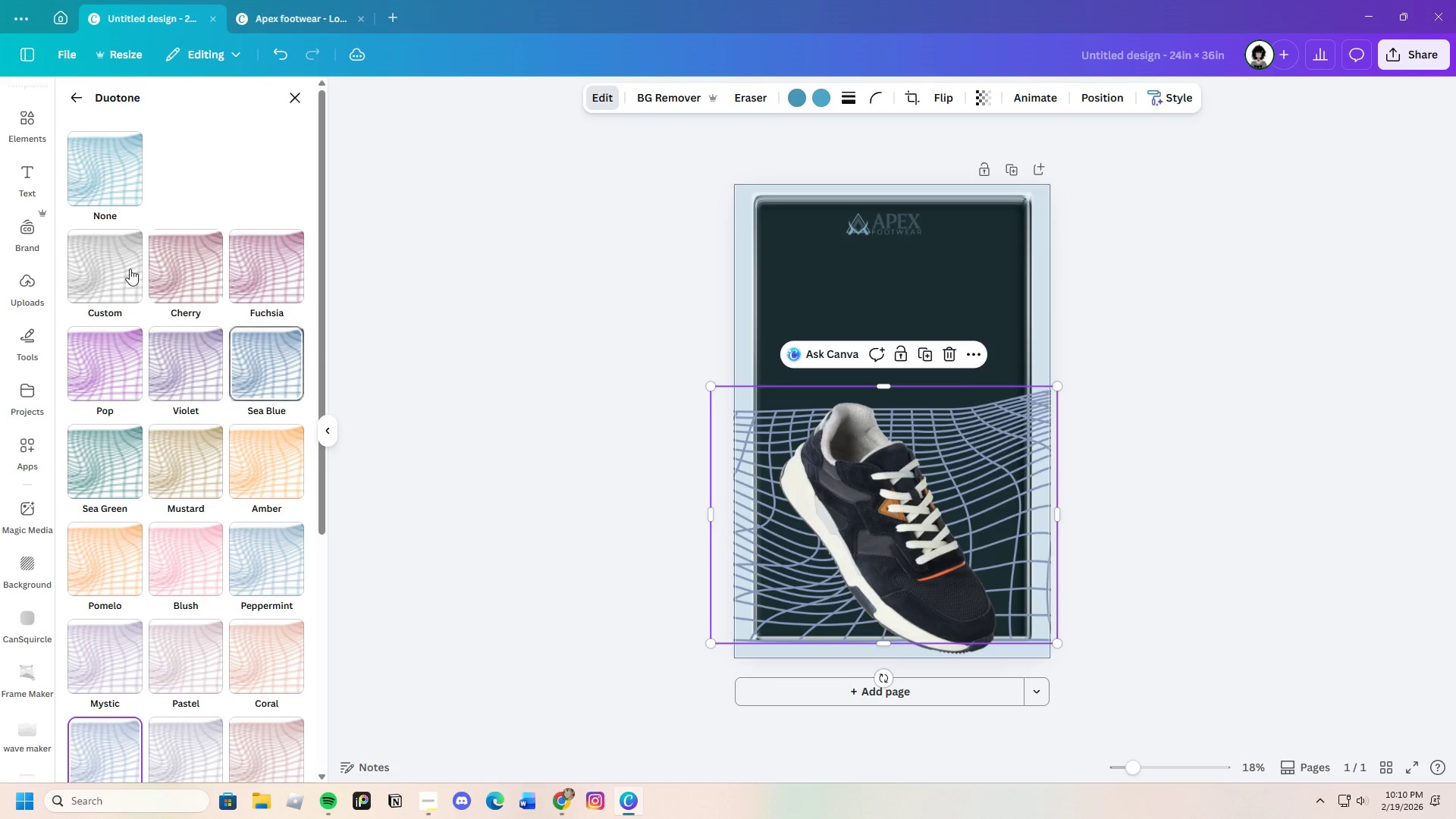 
left_click([102, 185])
 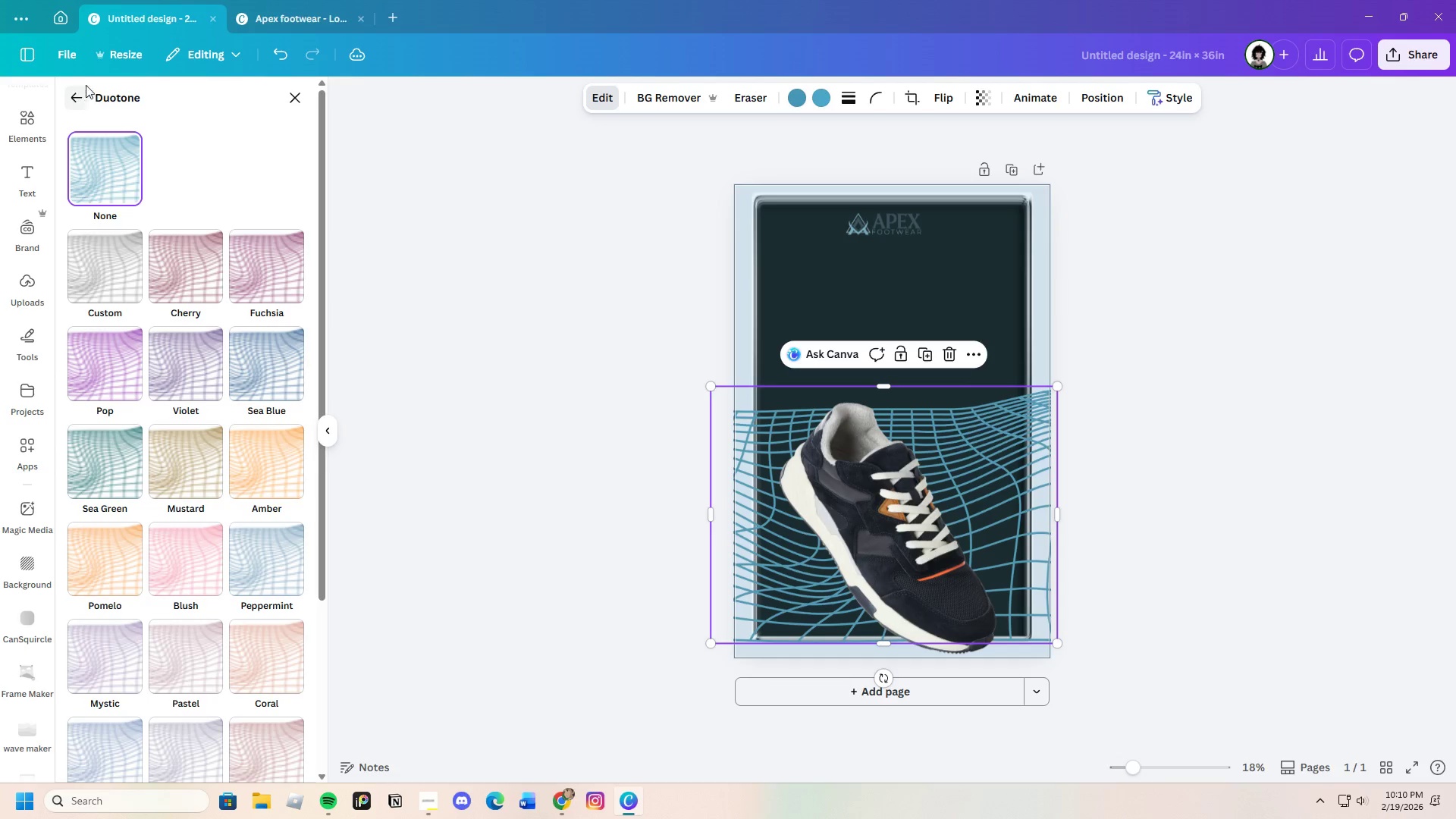 
left_click([71, 90])
 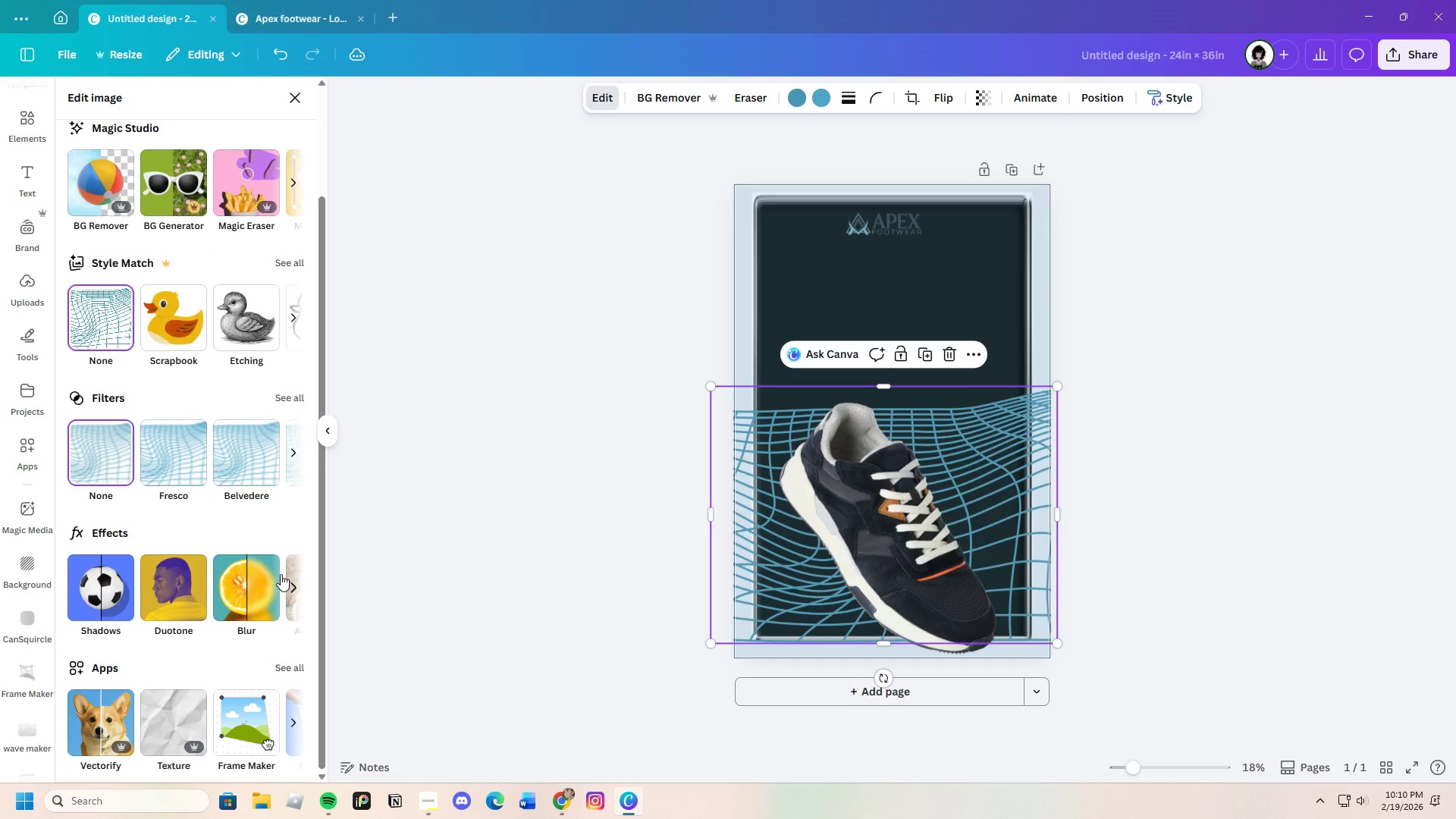 
left_click([297, 585])
 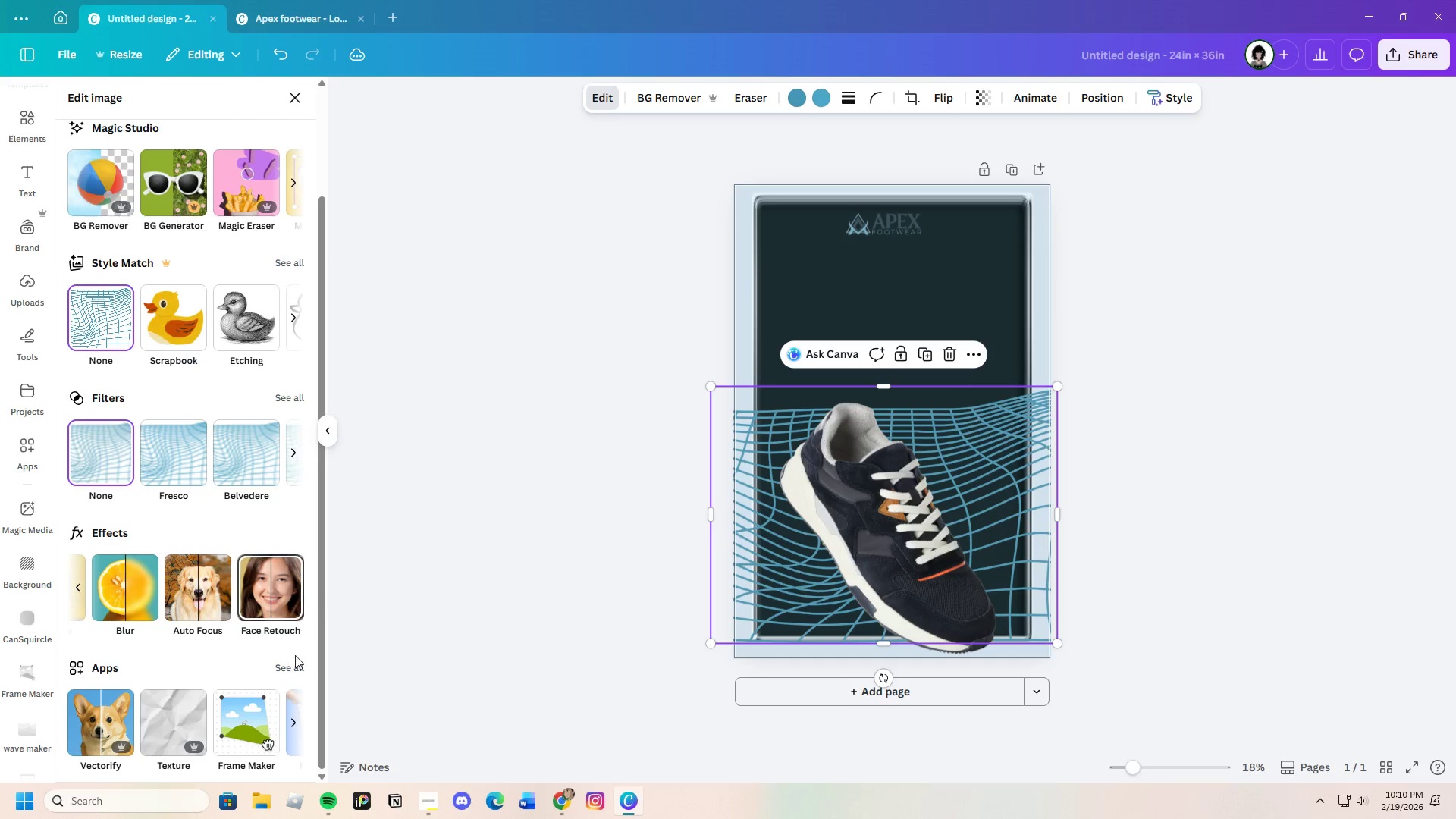 
scroll: coordinate [287, 672], scroll_direction: down, amount: 5.0
 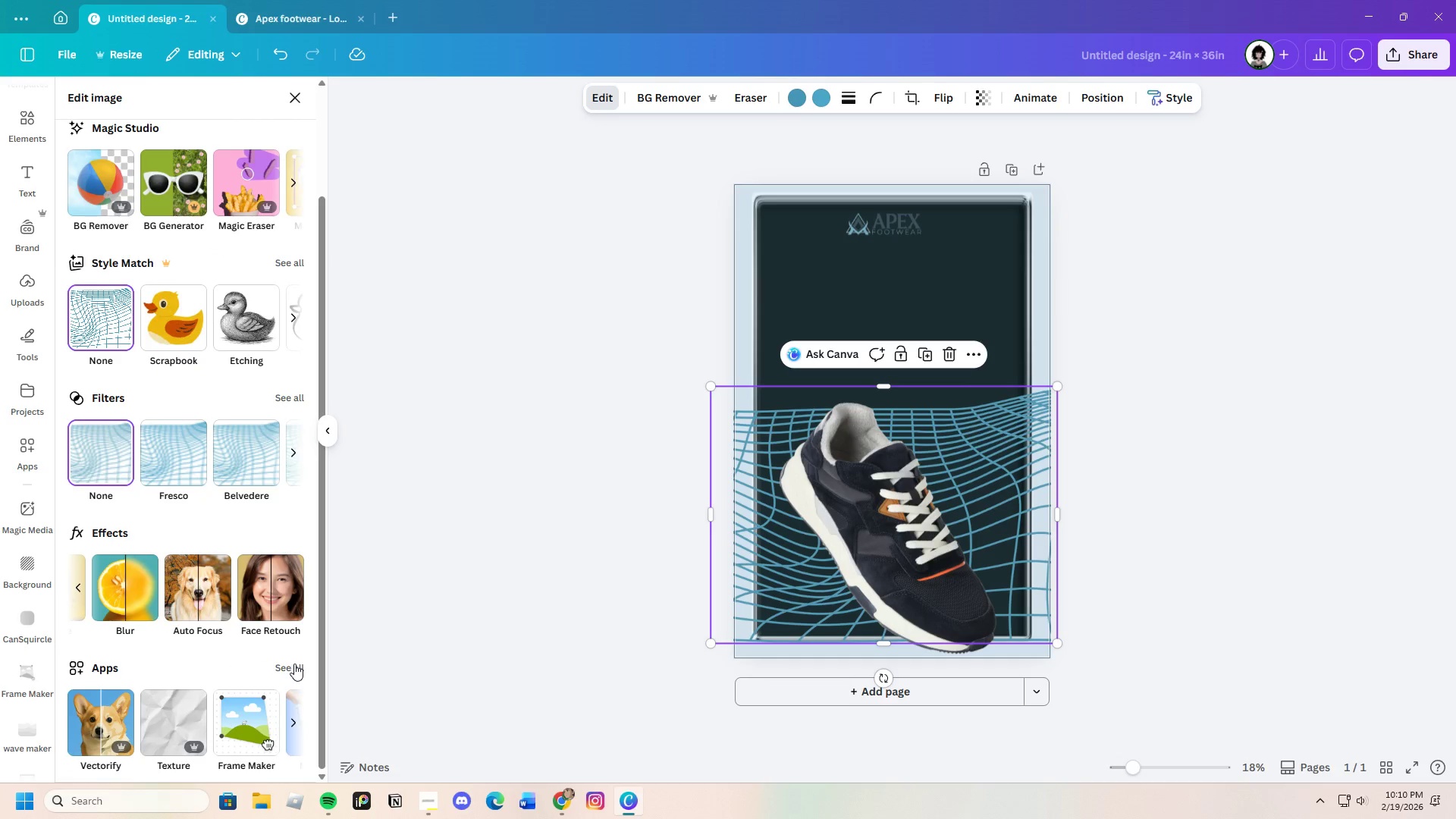 
left_click([295, 663])
 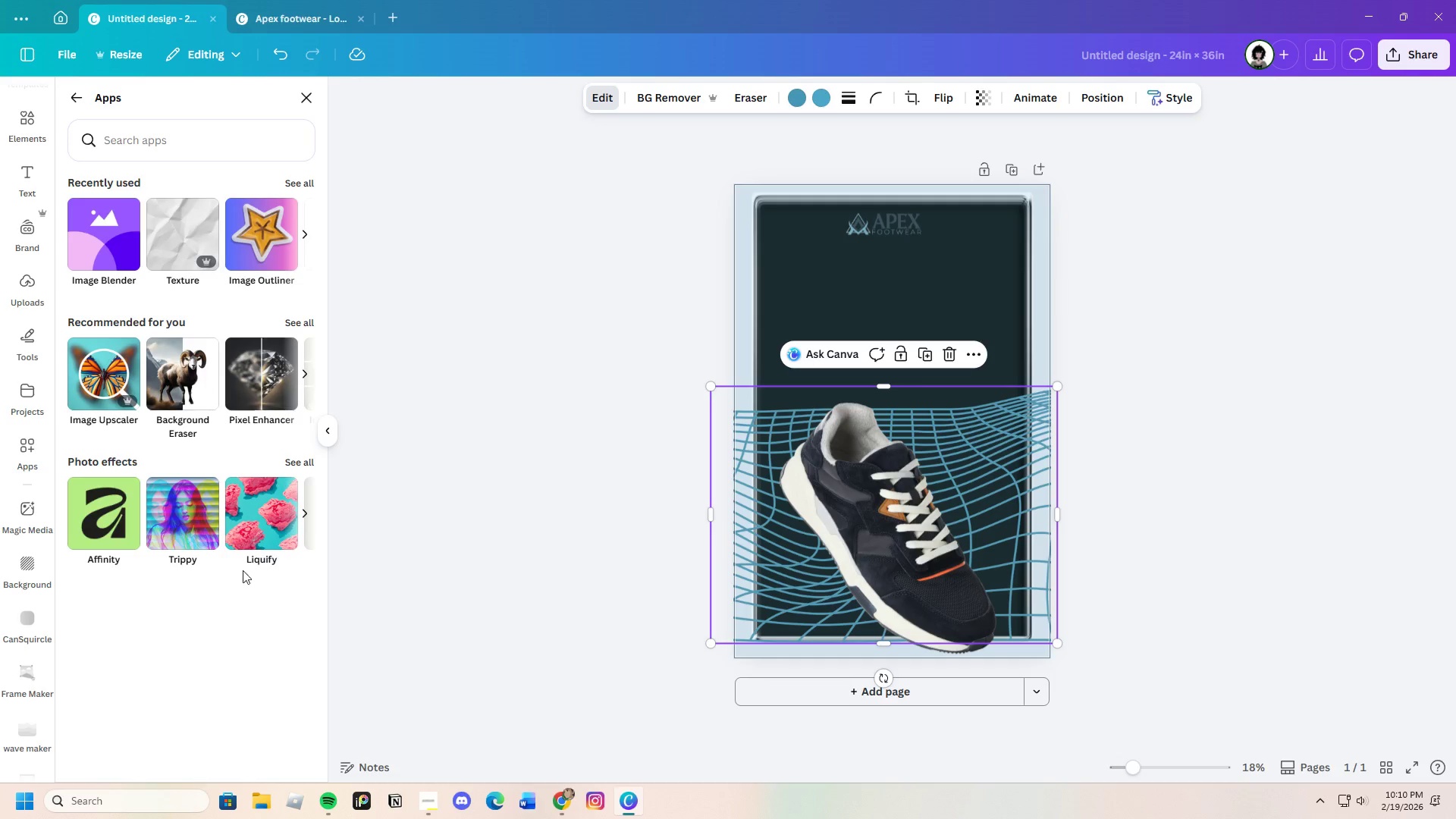 
left_click([71, 99])
 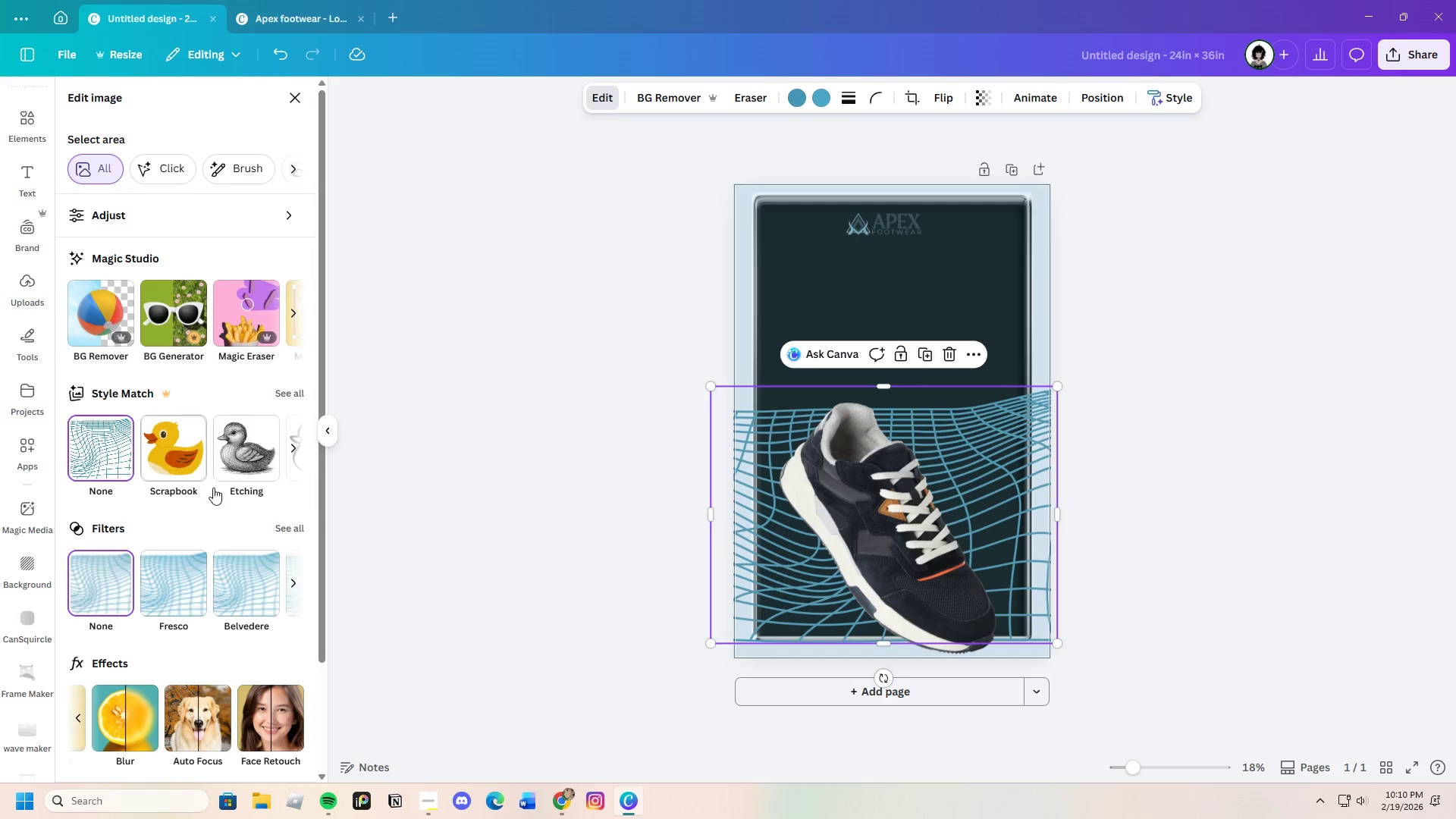 
scroll: coordinate [212, 551], scroll_direction: up, amount: 3.0
 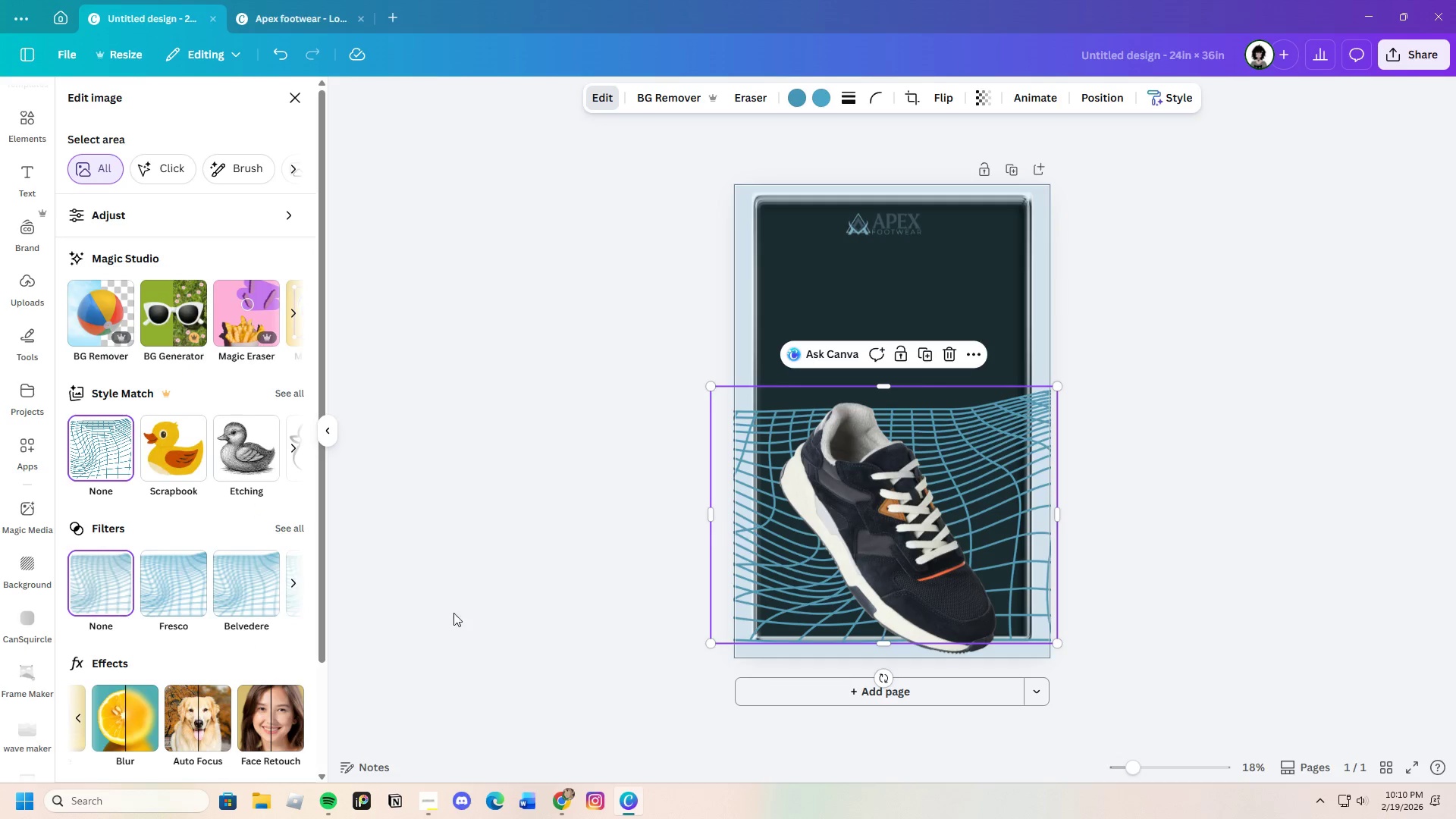 
left_click([1040, 437])
 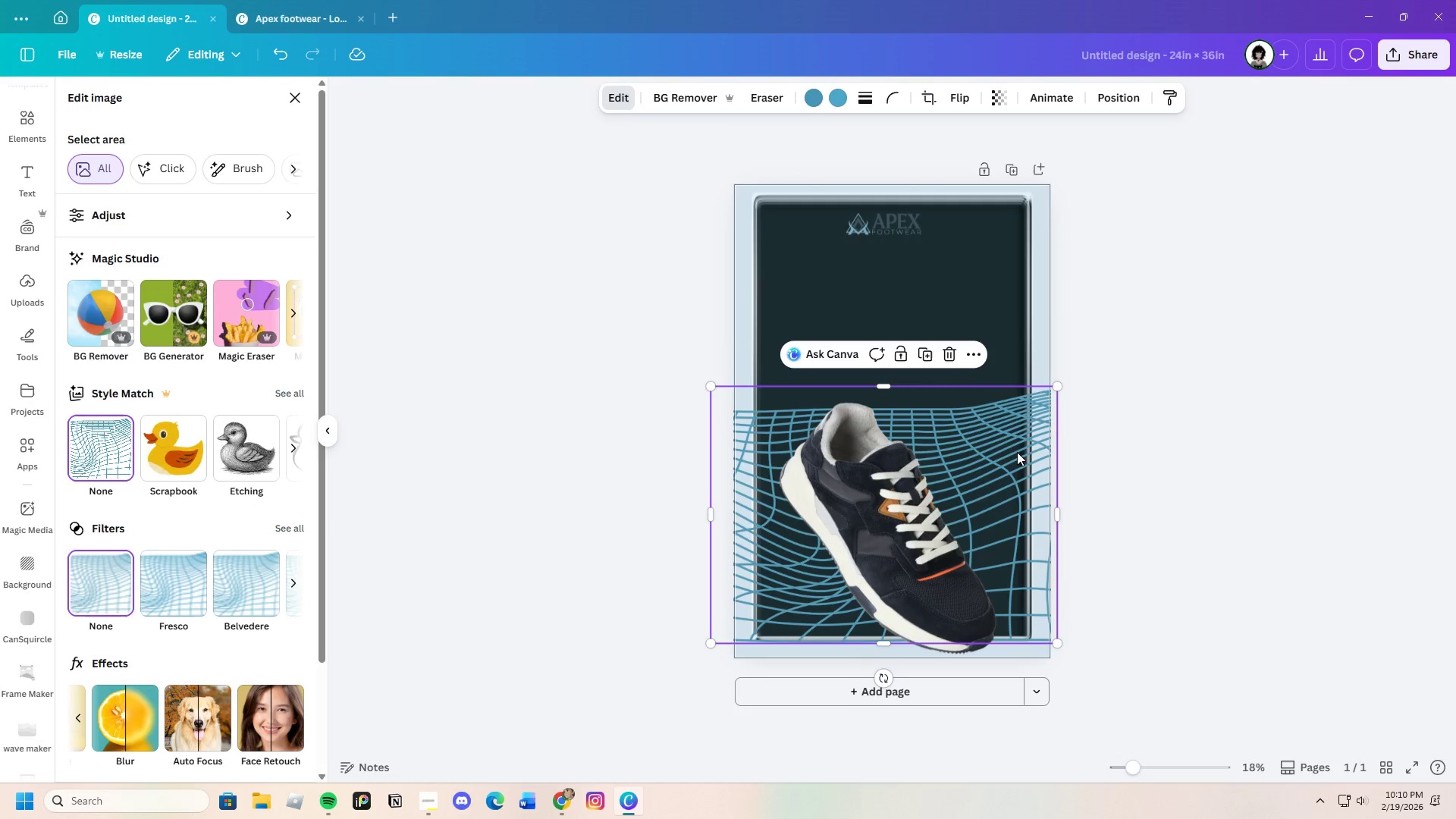 
right_click([1017, 452])
 